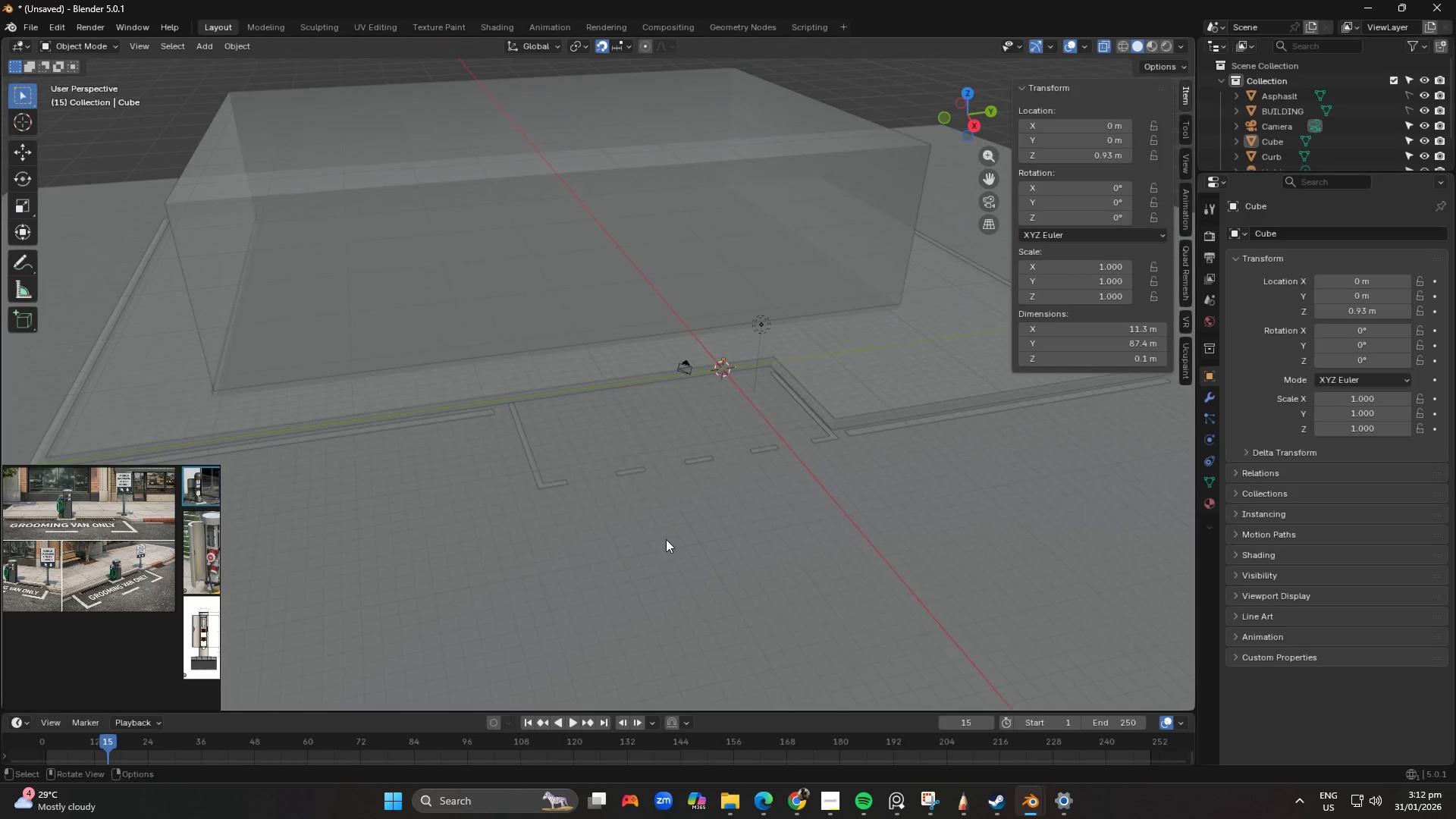 
scroll: coordinate [773, 488], scroll_direction: up, amount: 2.0
 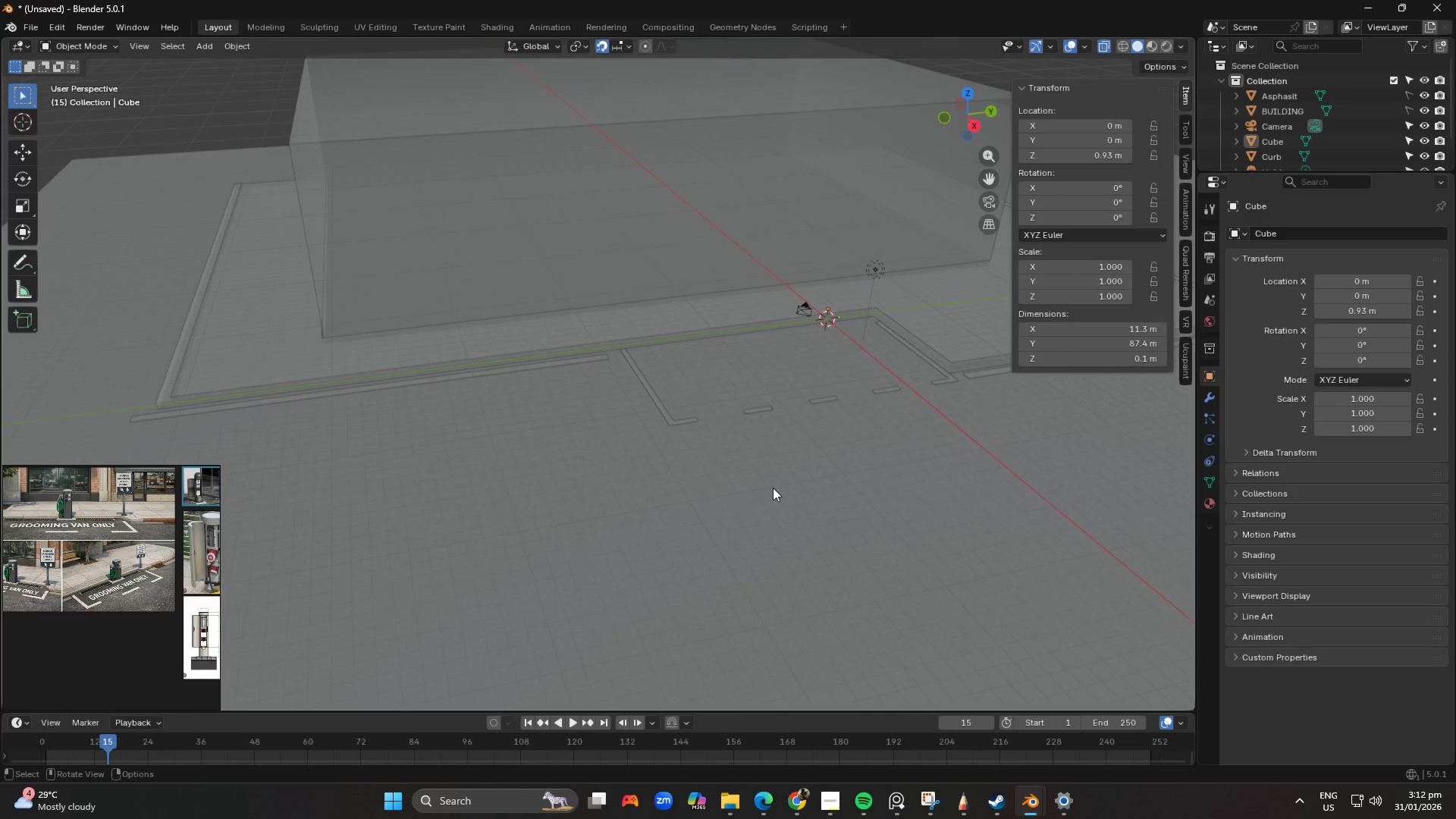 
scroll: coordinate [666, 539], scroll_direction: down, amount: 2.0
 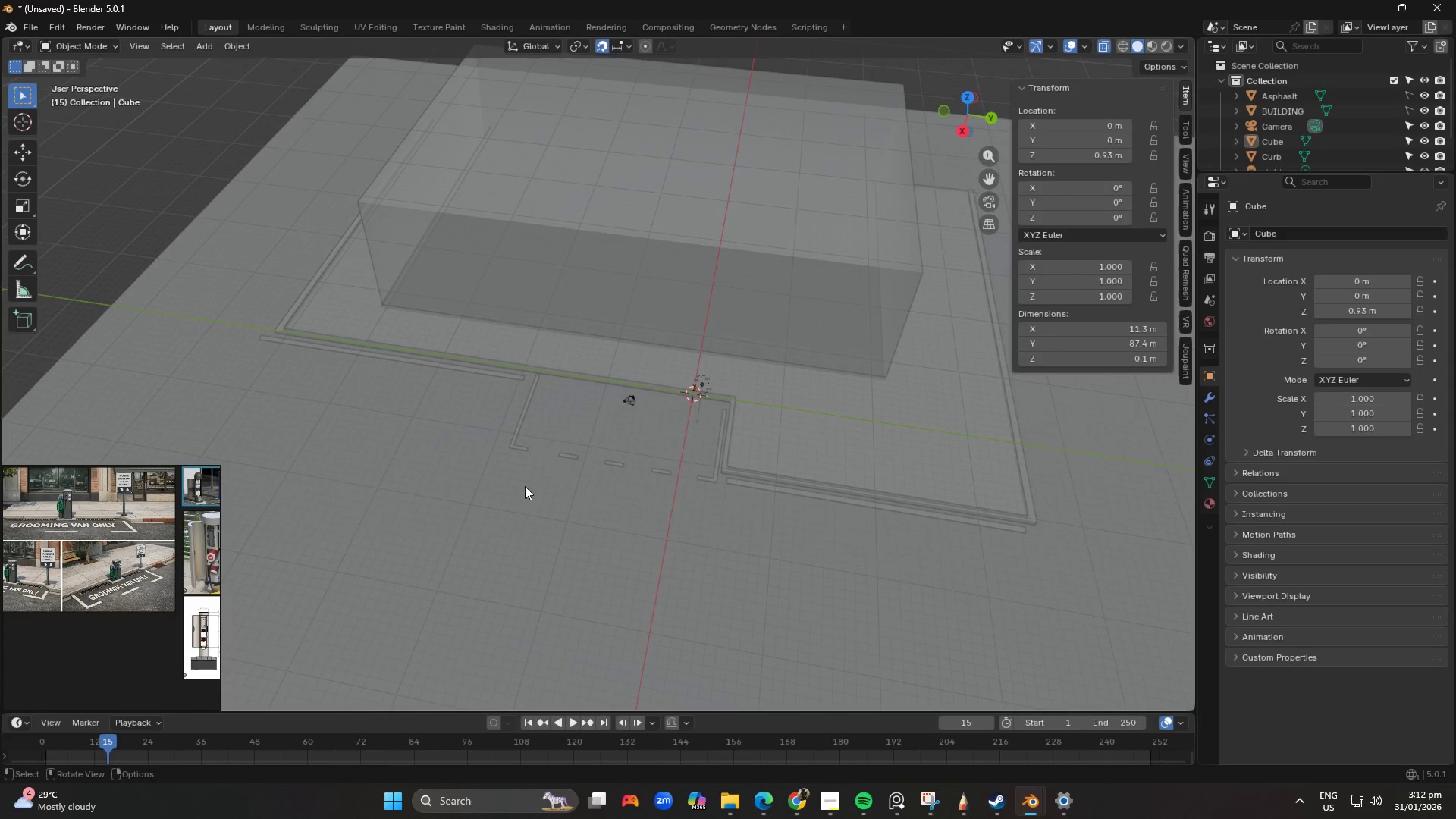 
scroll: coordinate [671, 457], scroll_direction: up, amount: 4.0
 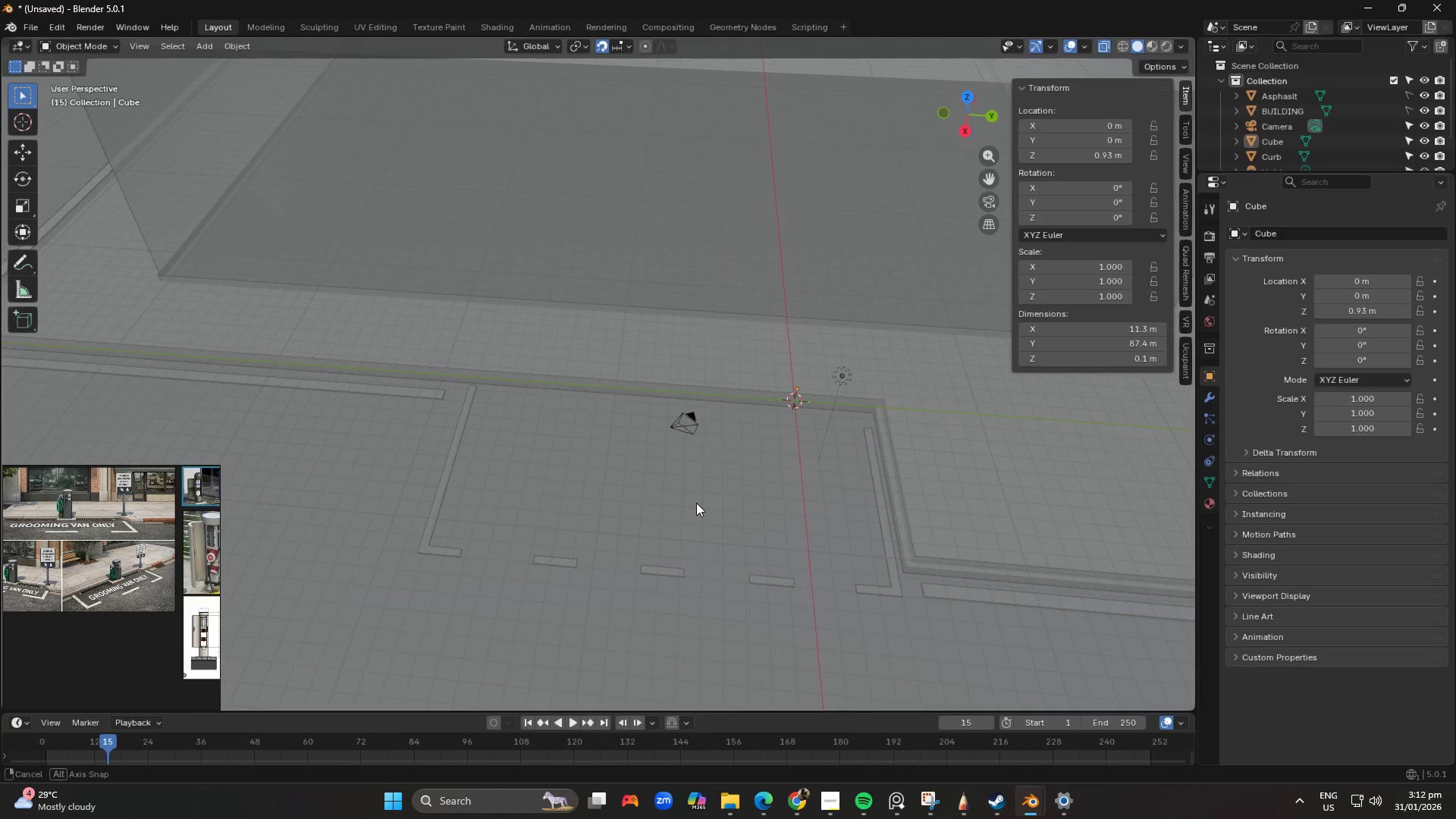 
key(Shift+ShiftLeft)
 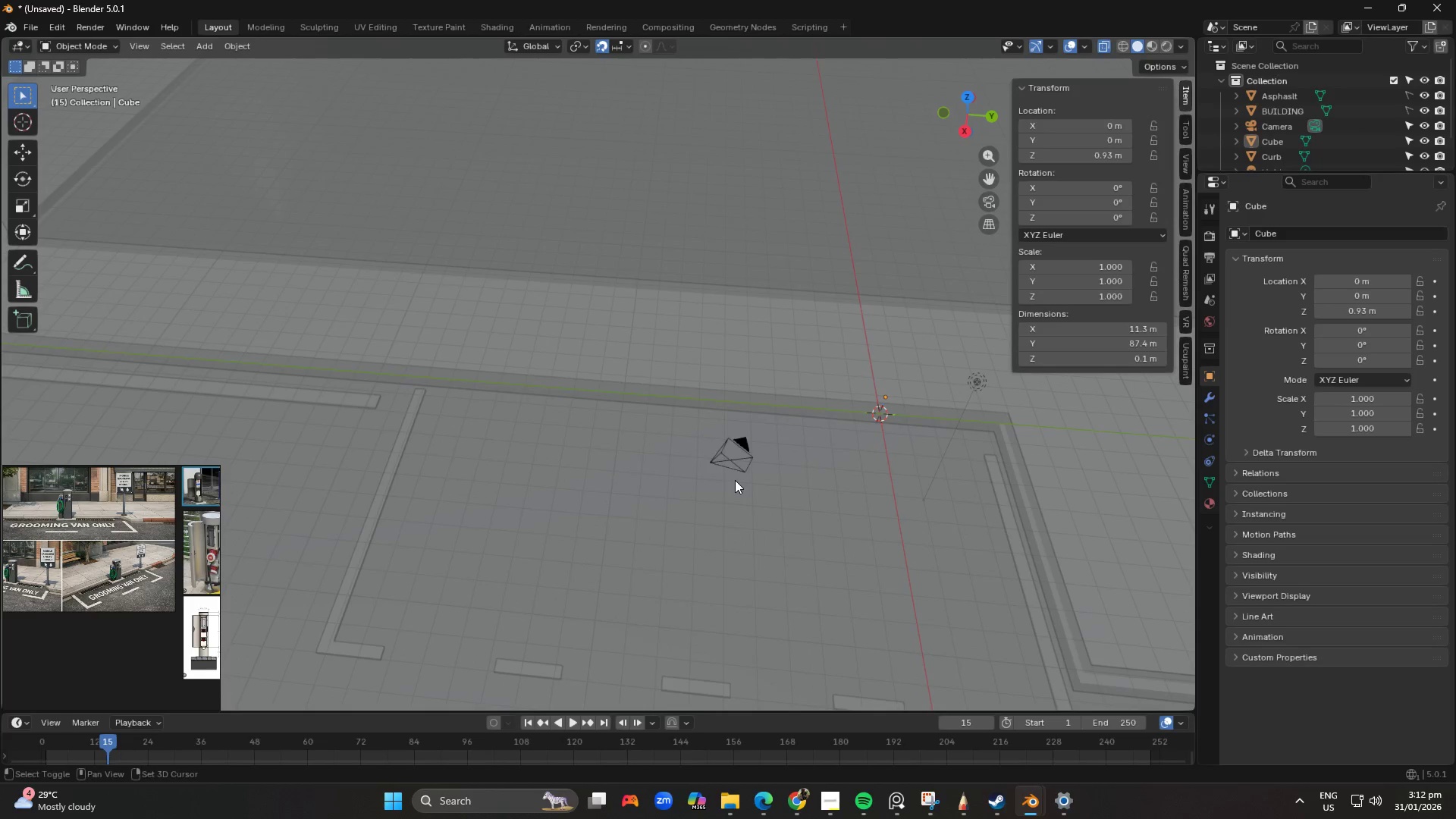 
key(Shift+A)
 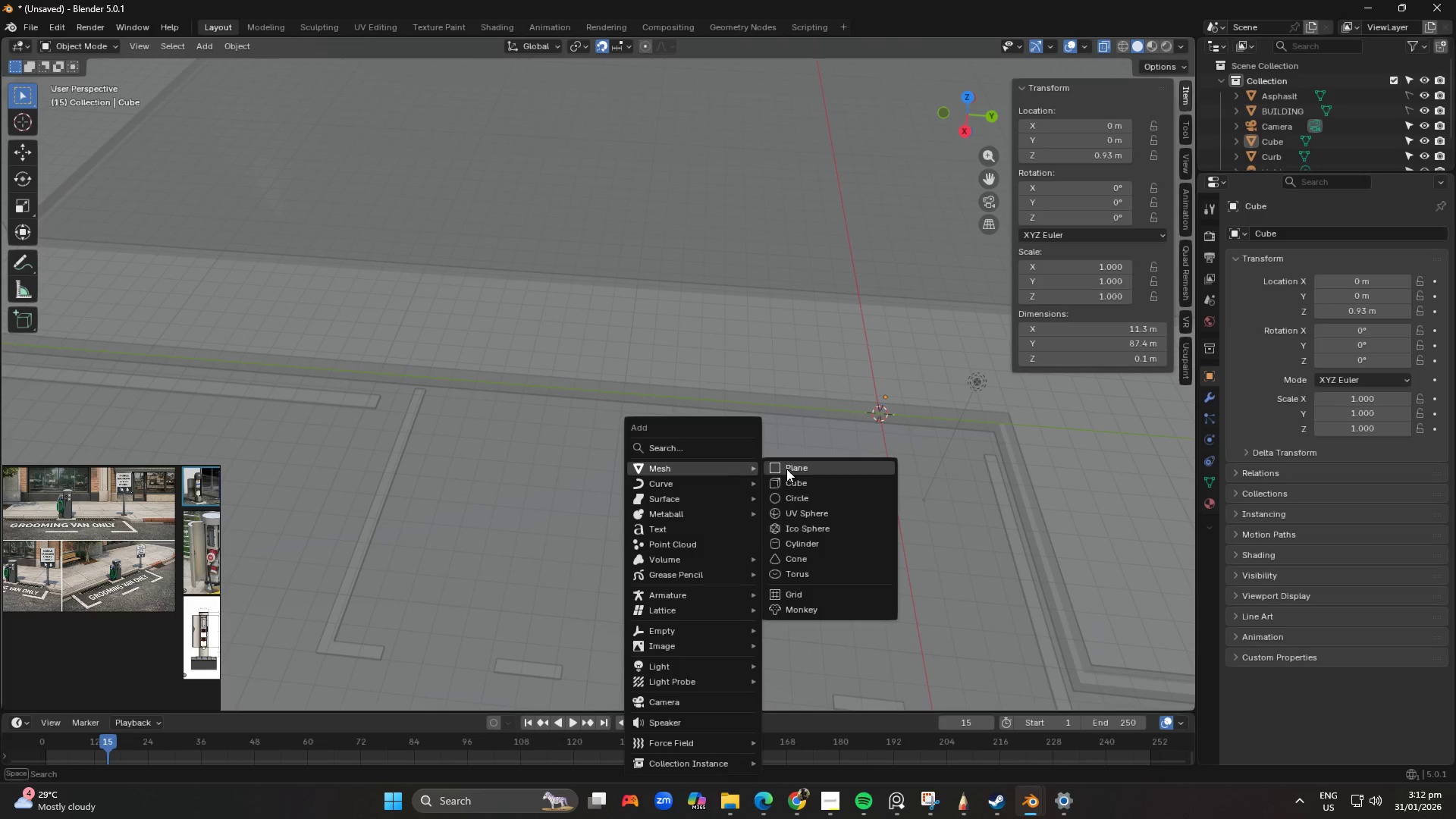 
scroll: coordinate [735, 480], scroll_direction: up, amount: 2.0
 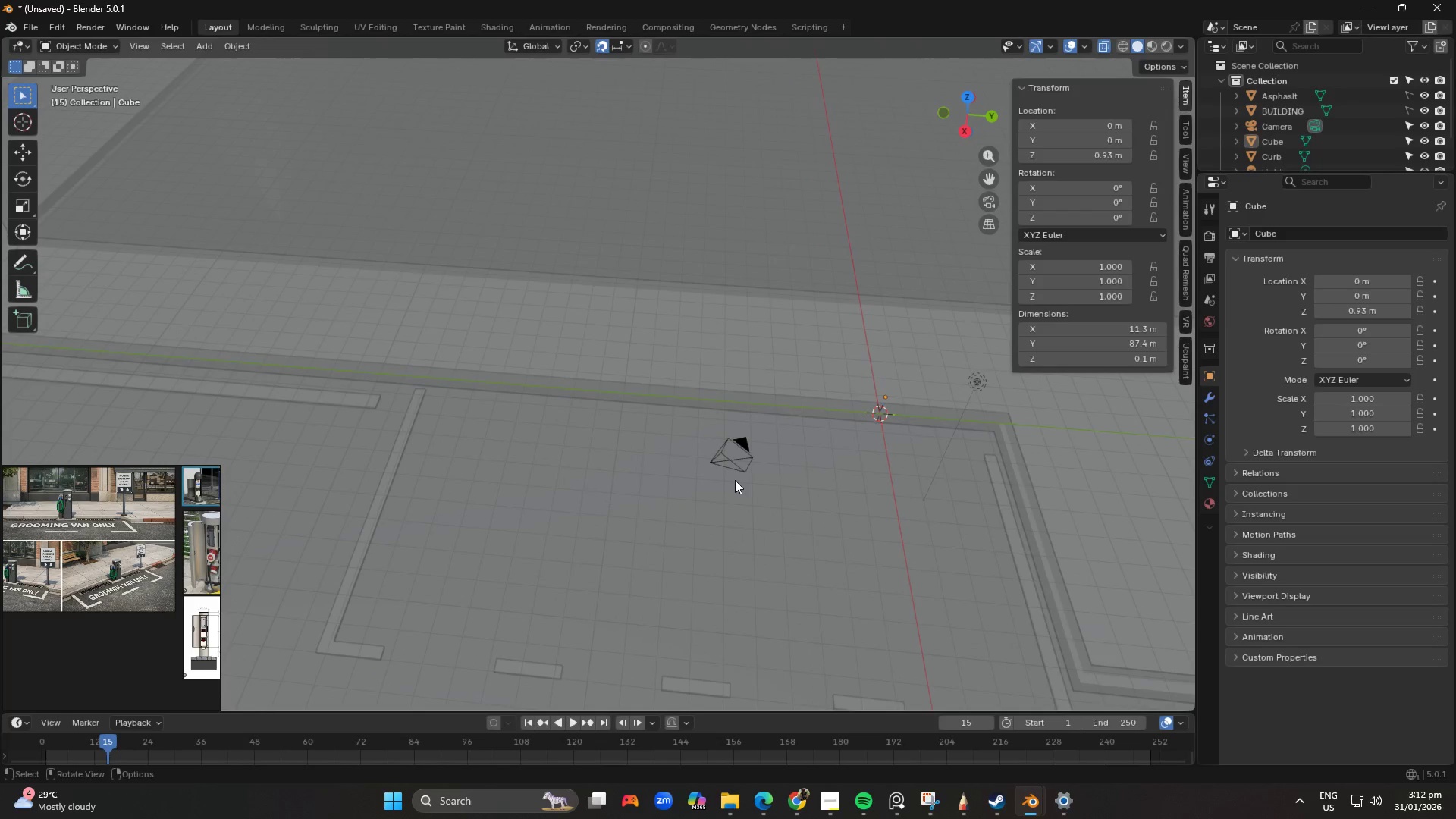 
mouse_move([797, 479])
 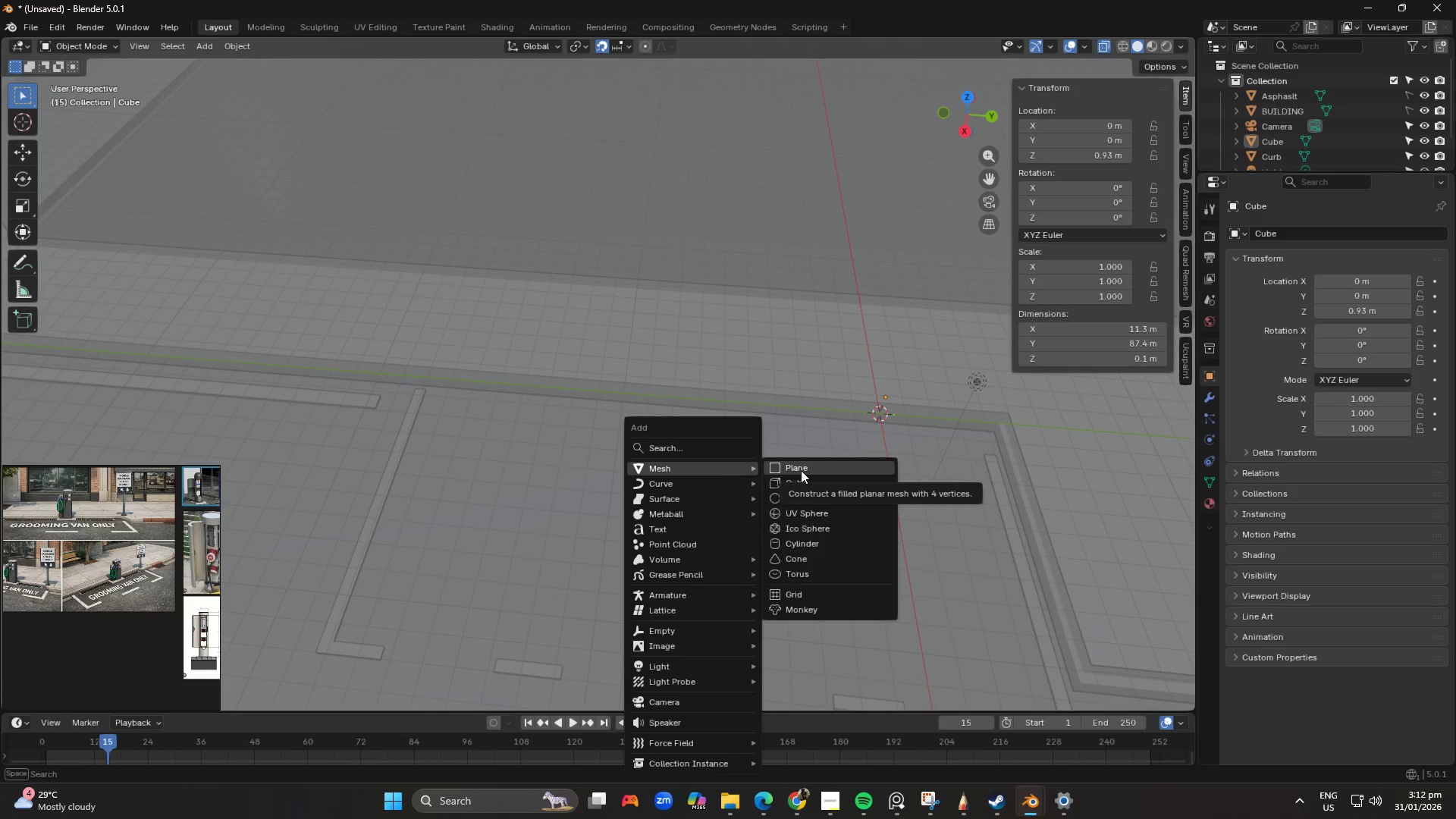 
left_click([801, 470])
 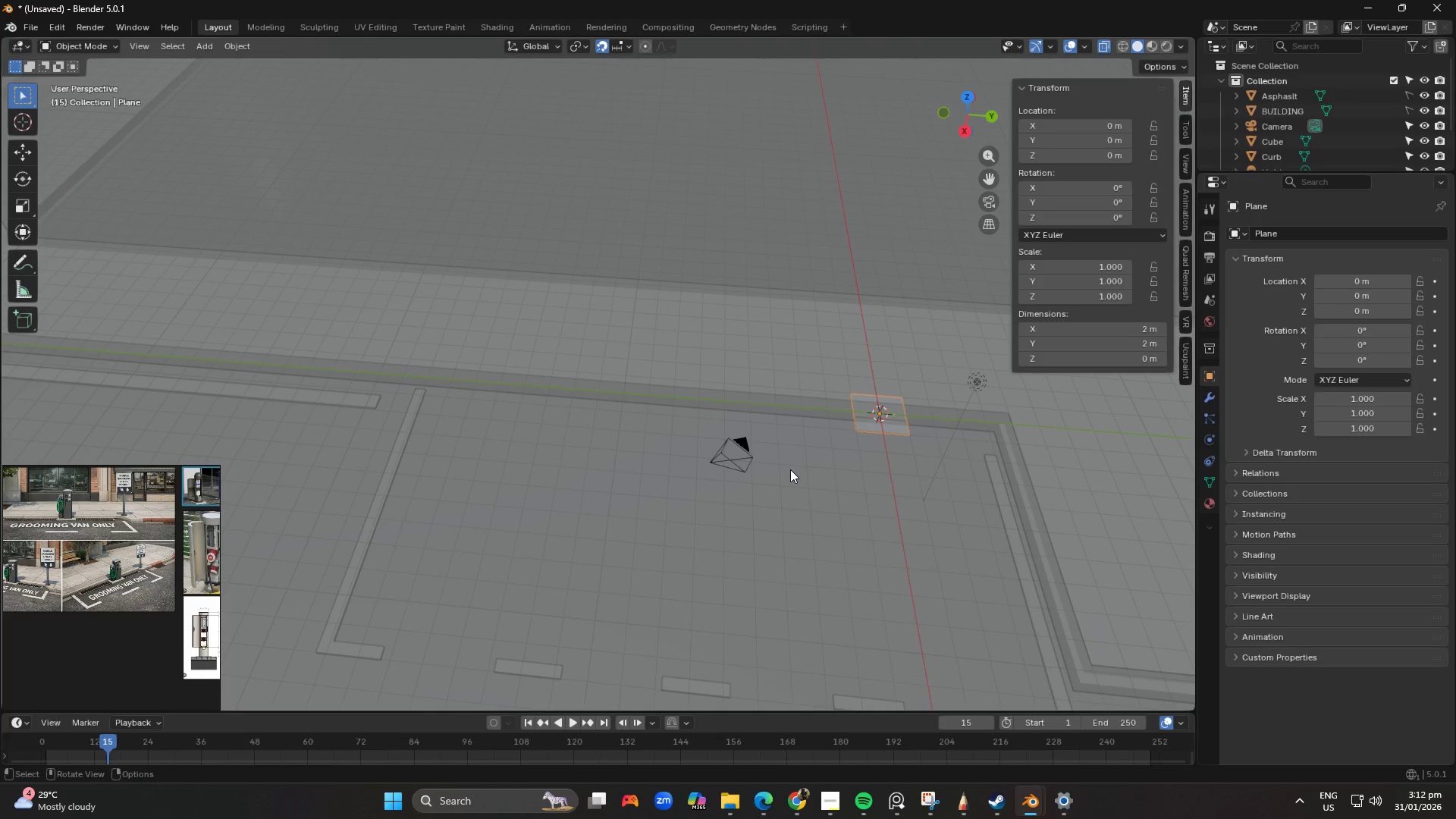 
key(NumpadSubtract)
 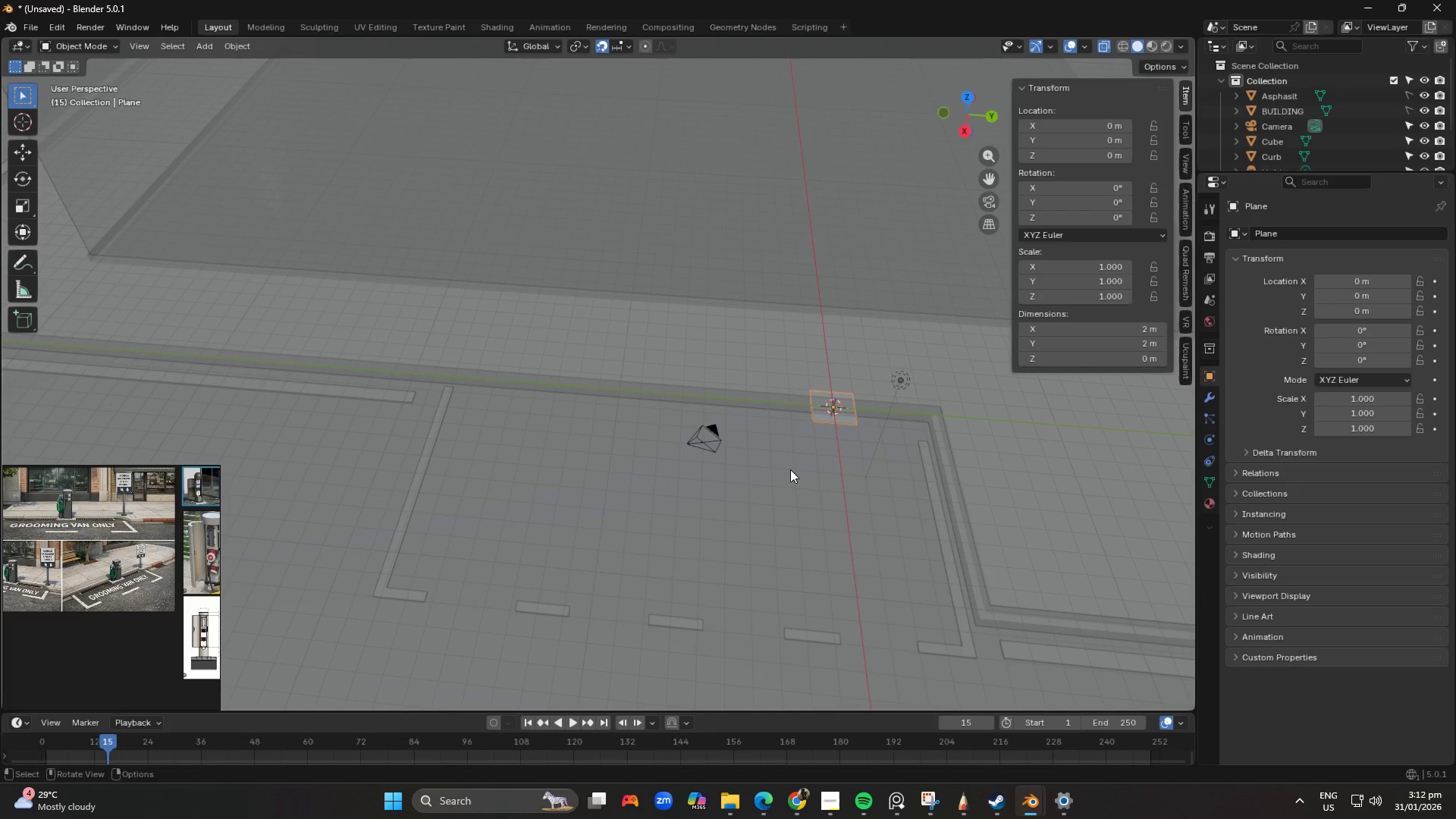 
key(NumpadSubtract)
 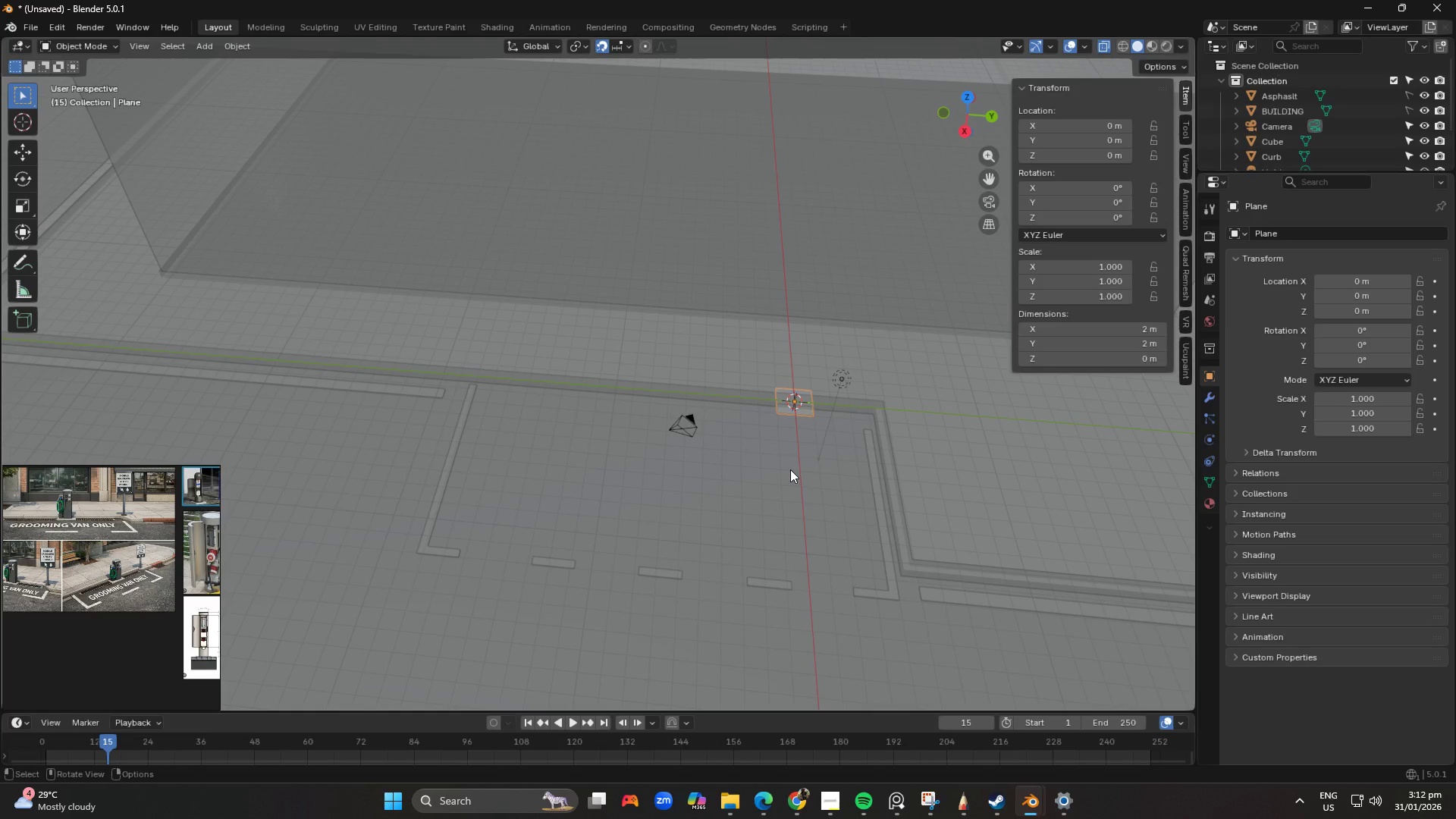 
key(NumpadDivide)
 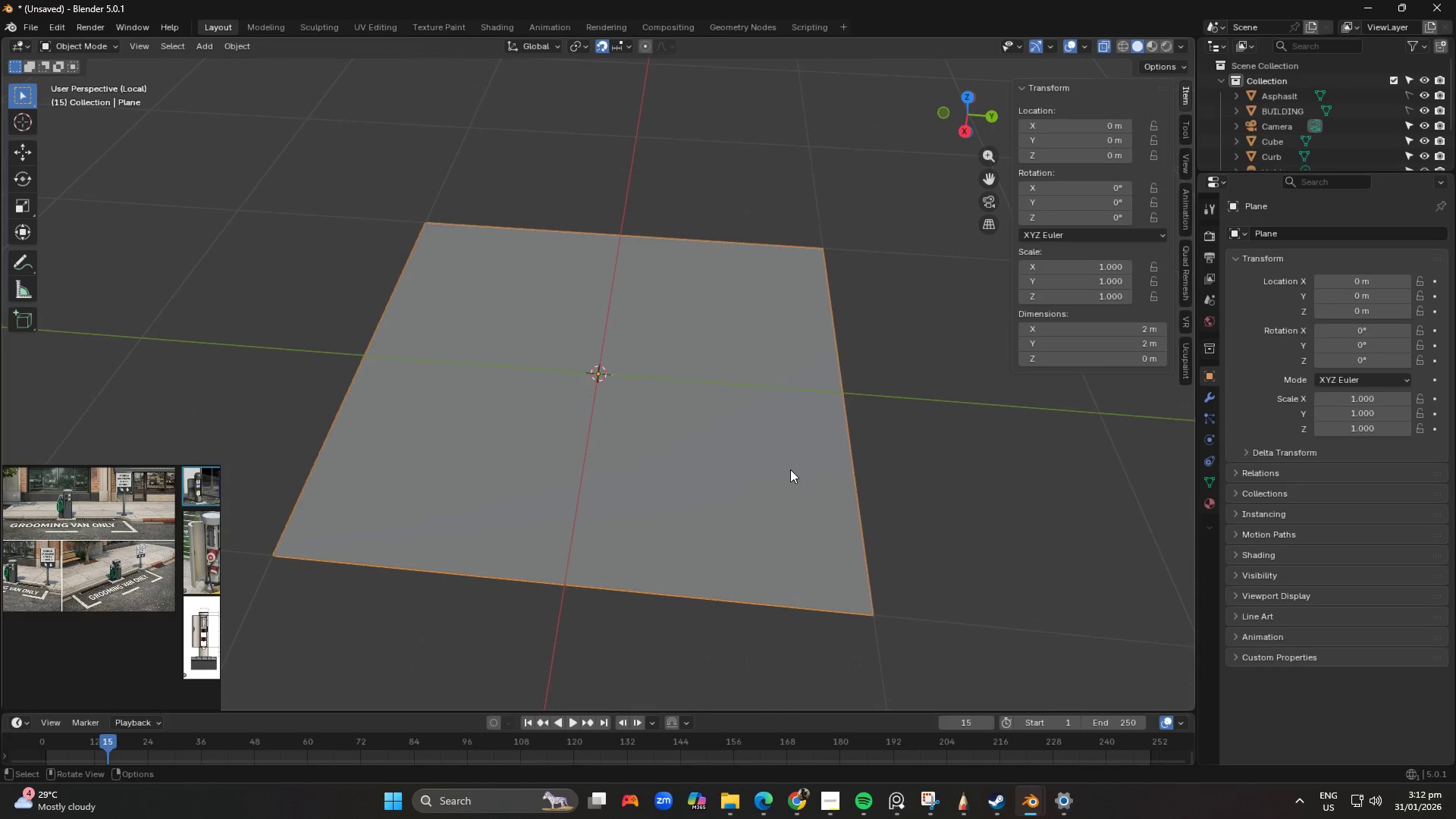 
scroll: coordinate [752, 444], scroll_direction: down, amount: 5.0
 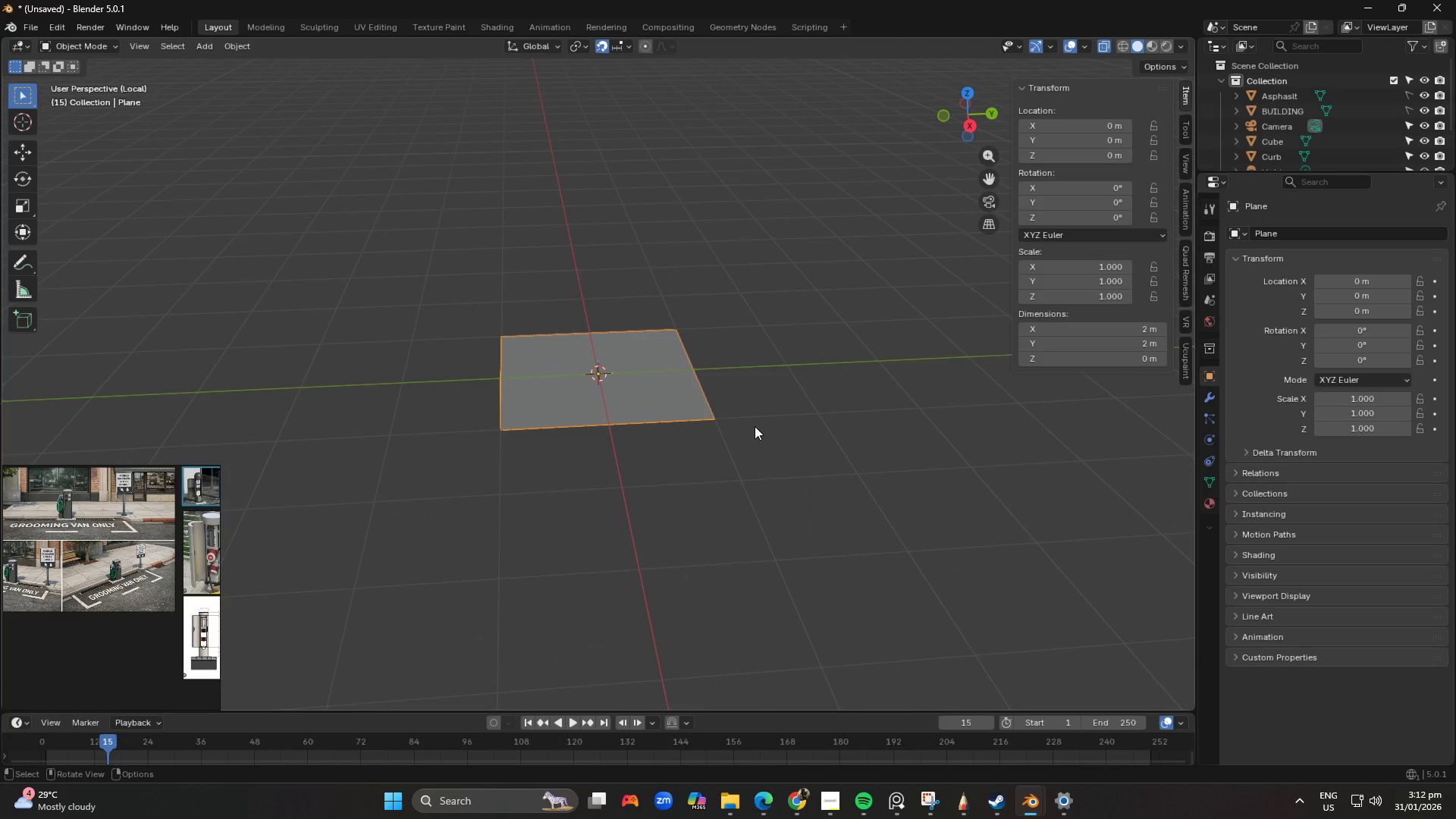 
key(Tab)
 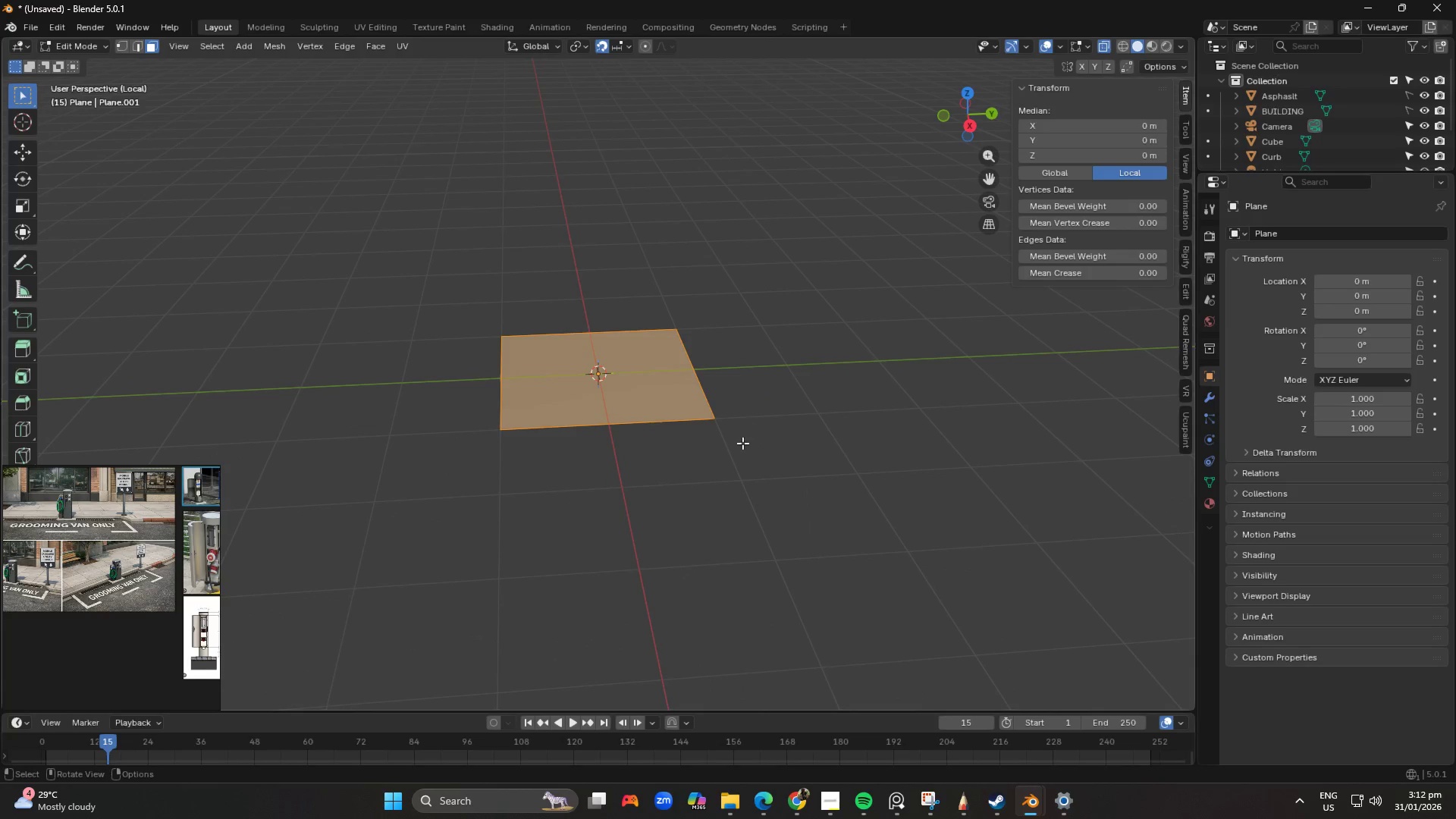 
type(sxsy)
 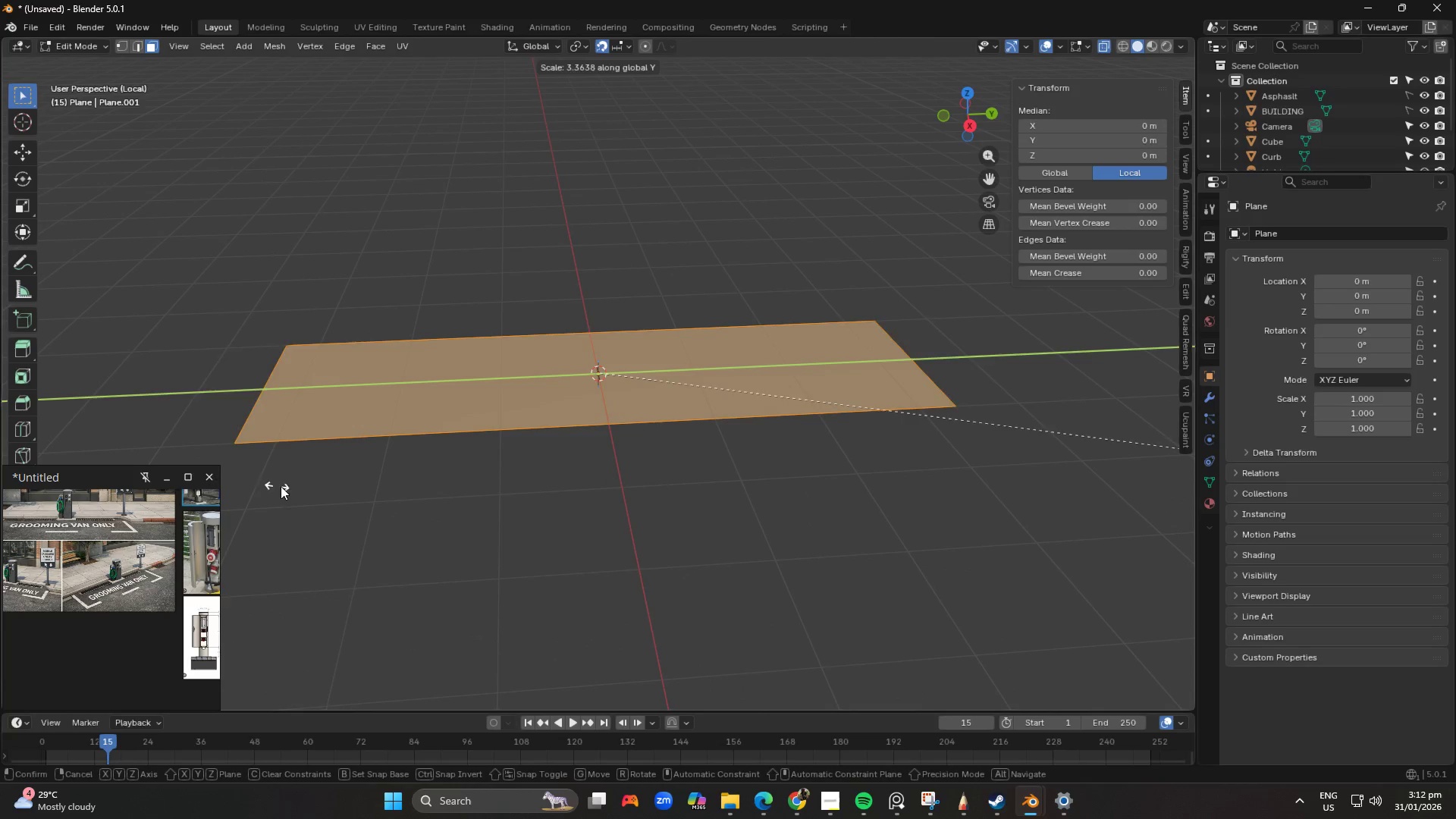 
left_click([690, 493])
 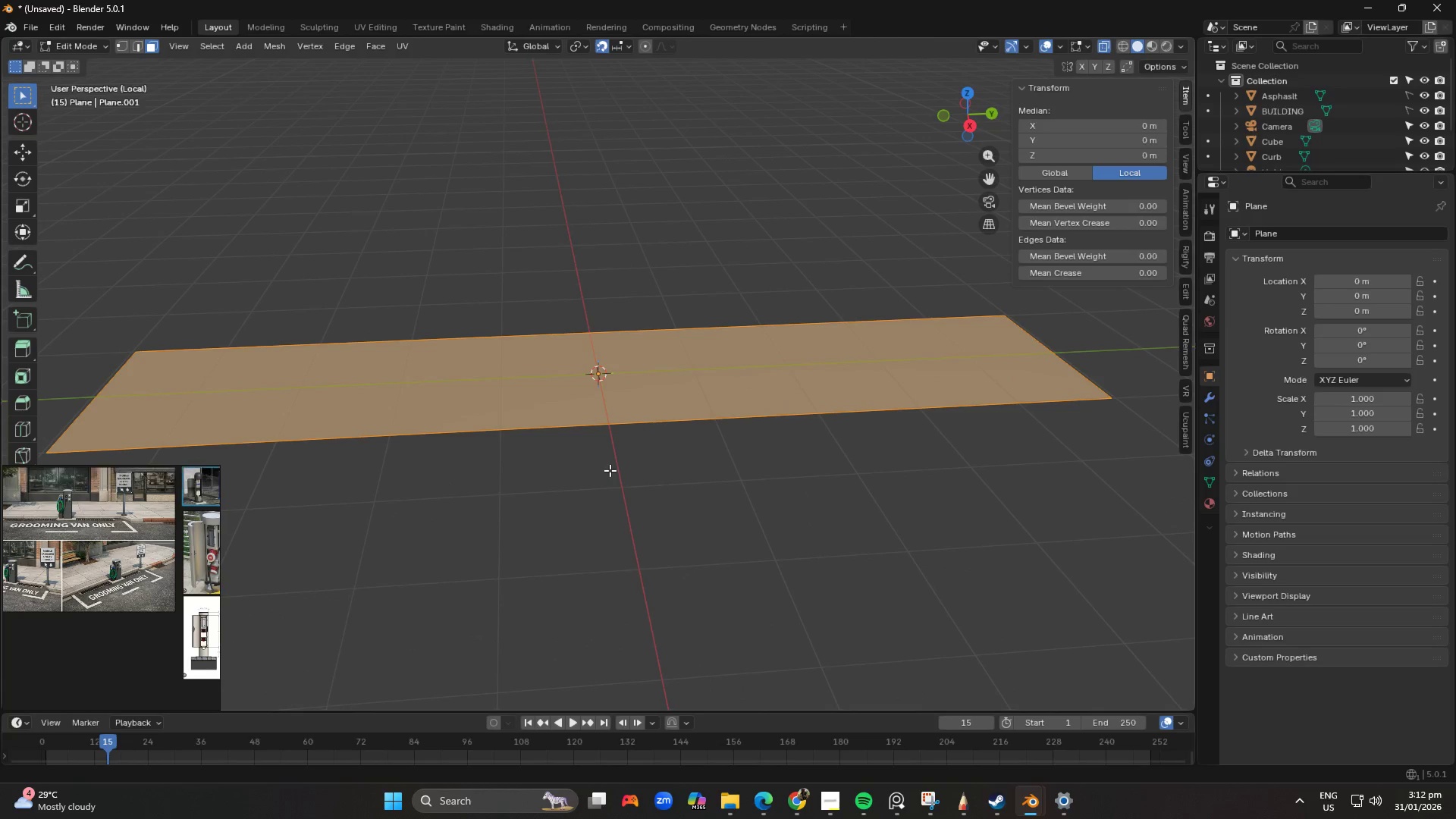 
key(Numpad1)
 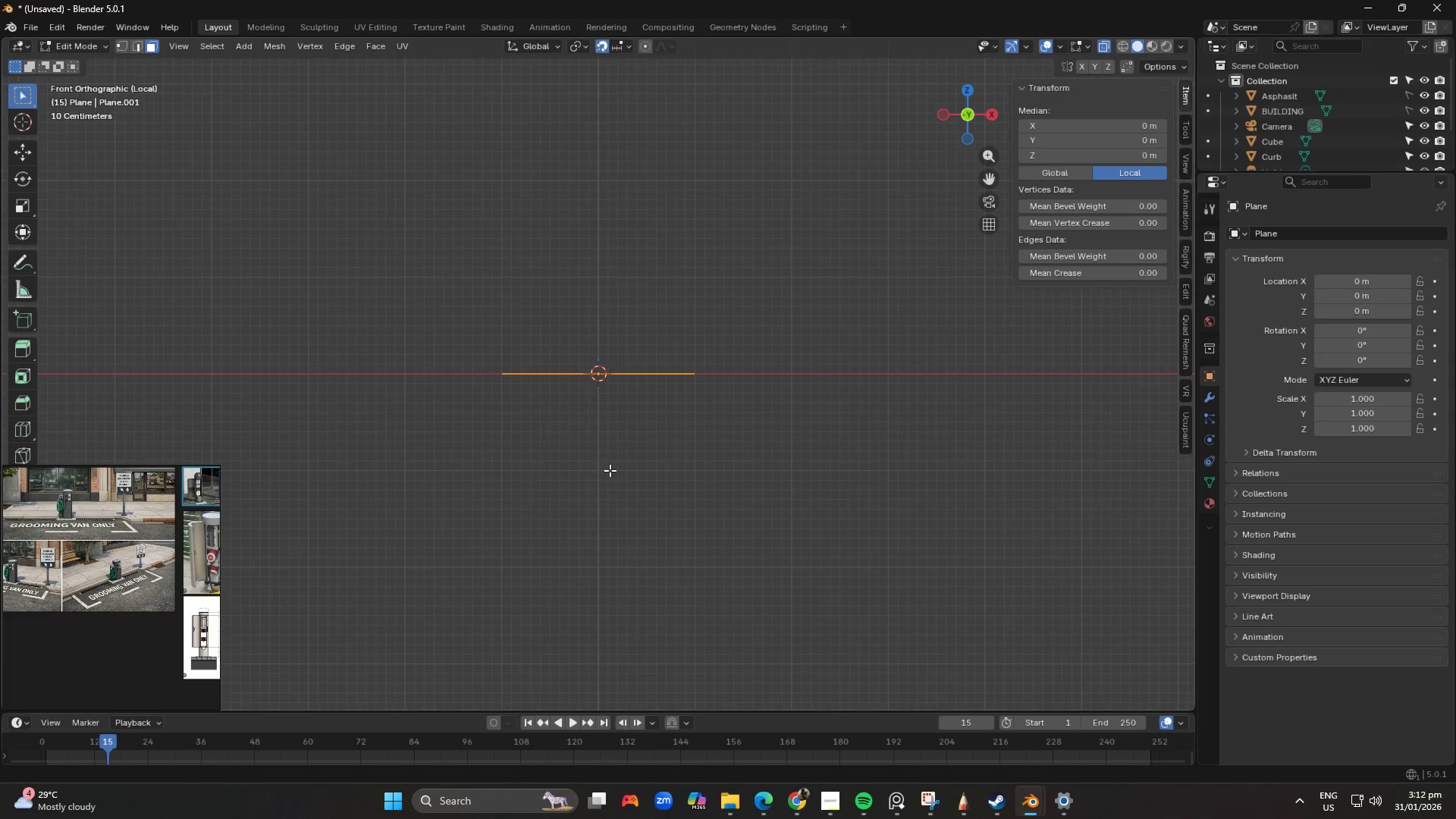 
key(Control+Z)
 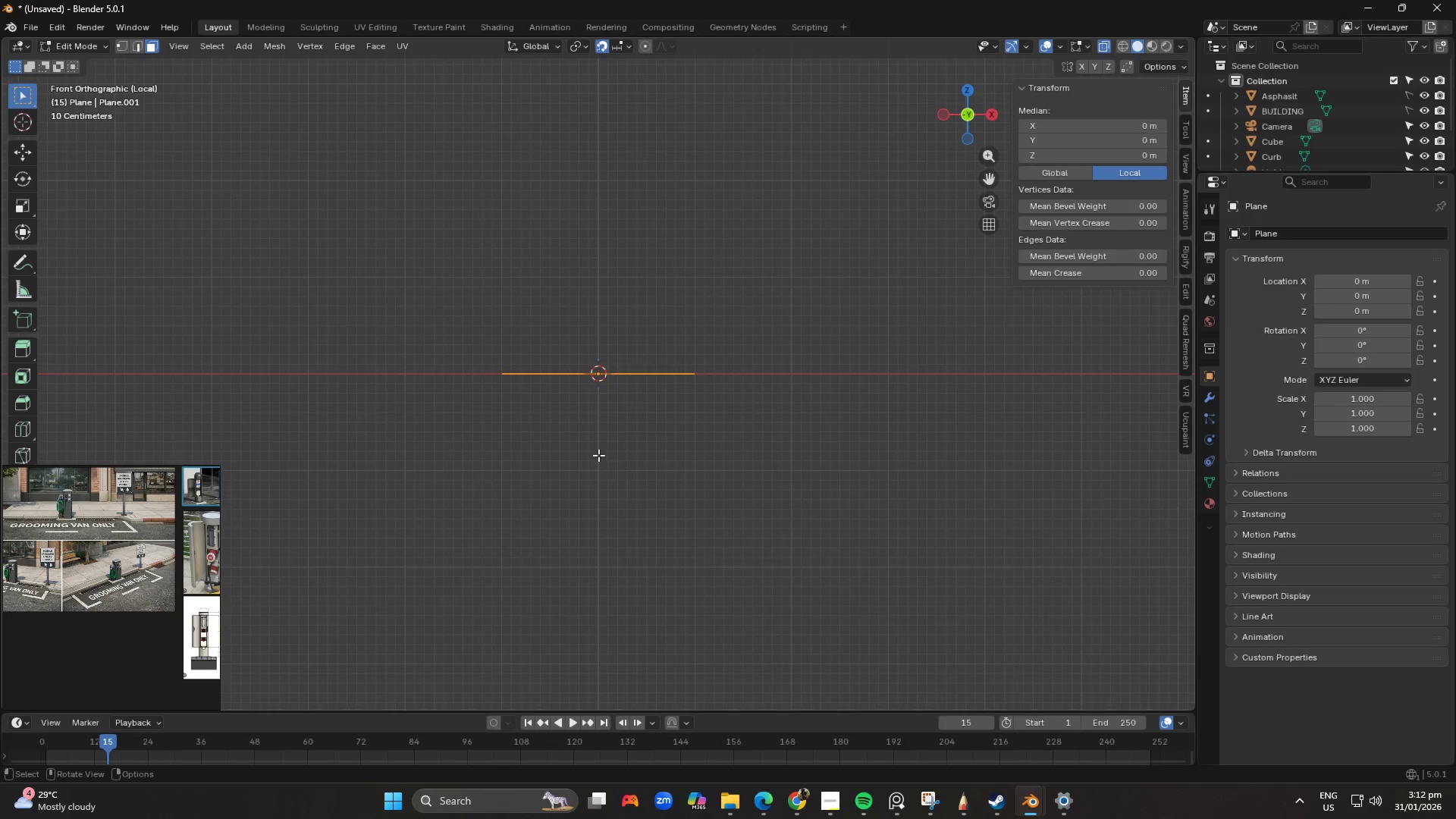 
scroll: coordinate [479, 334], scroll_direction: down, amount: 2.0
 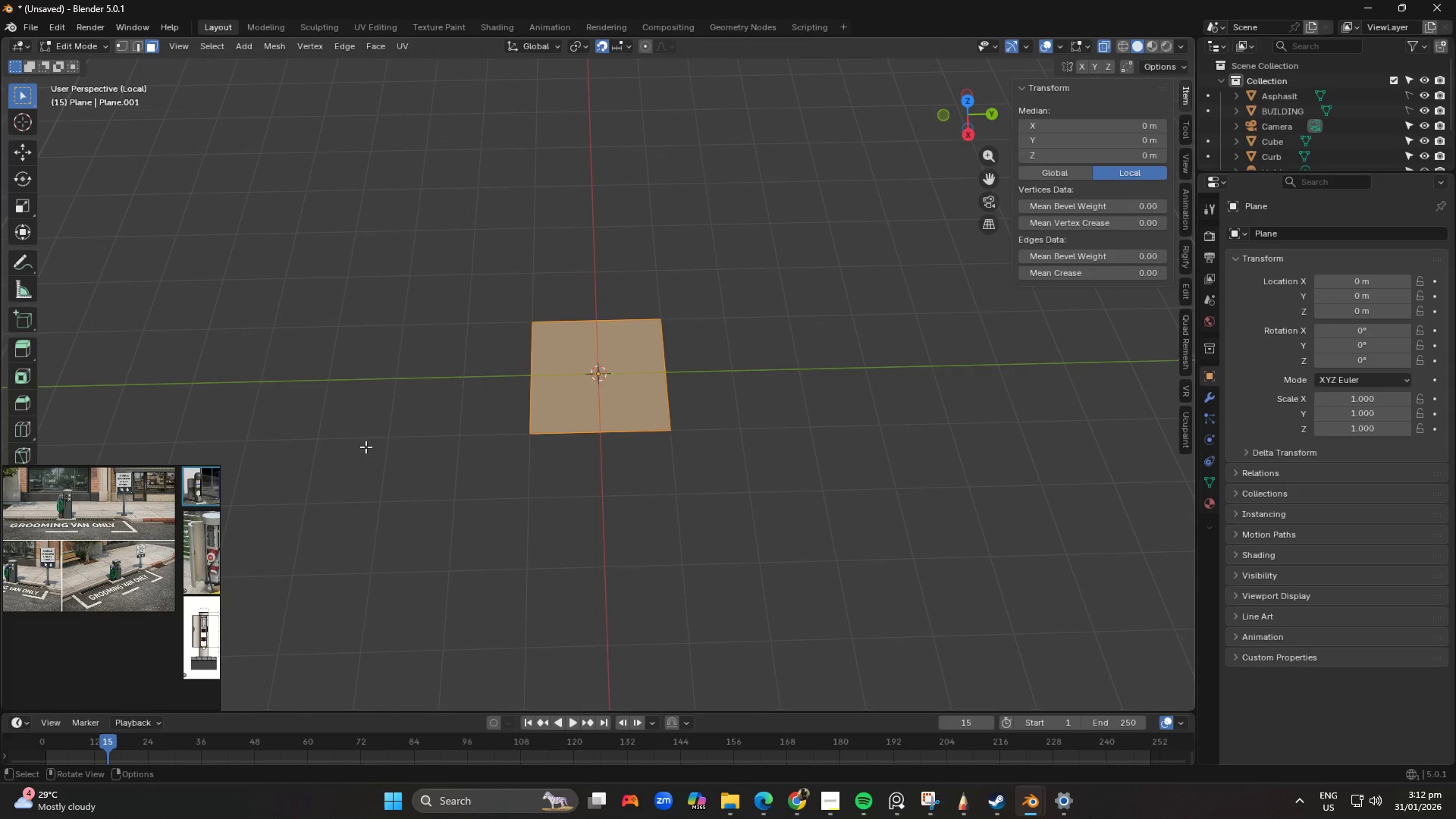 
type(1sx)
 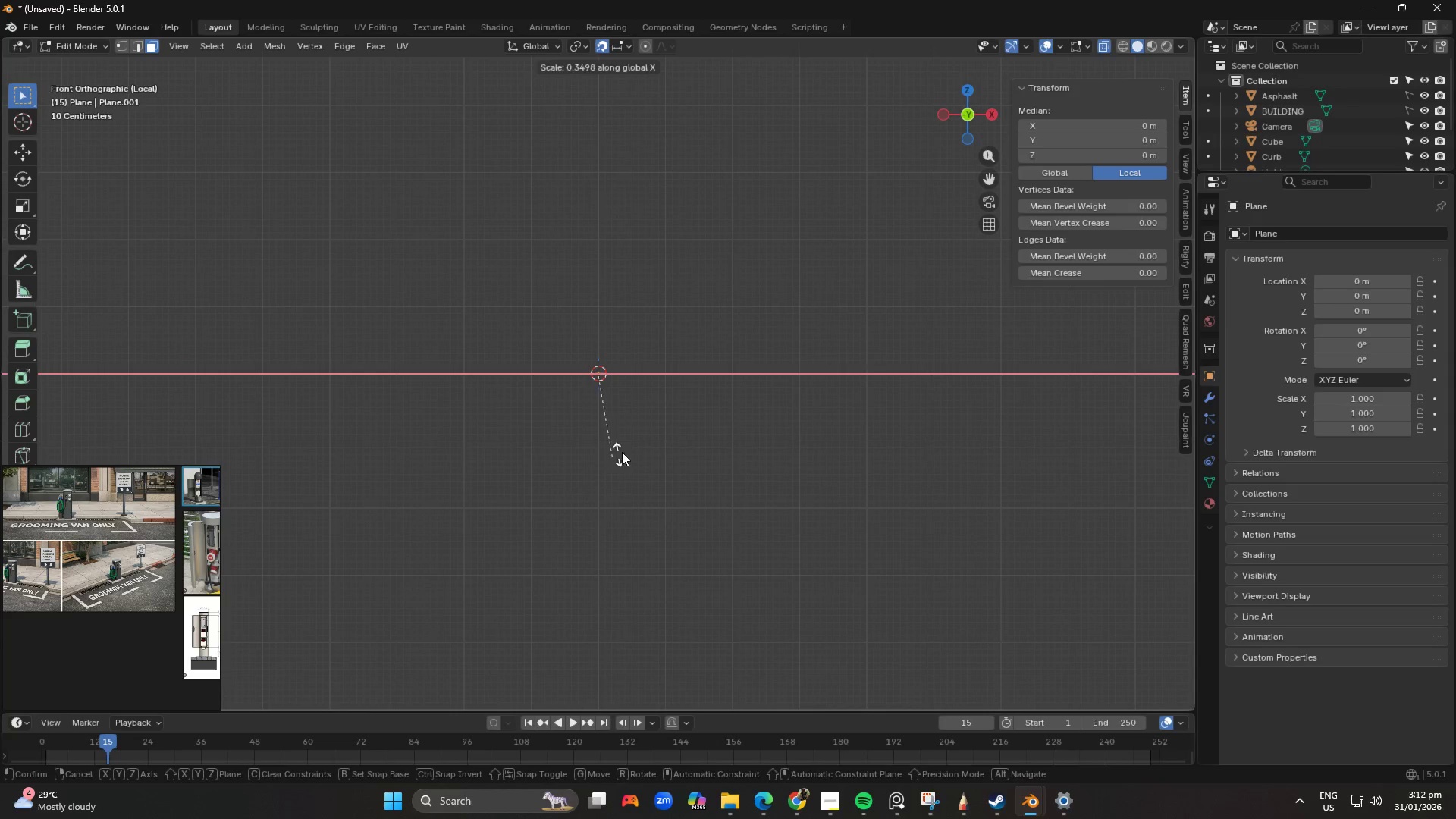 
right_click([630, 448])
 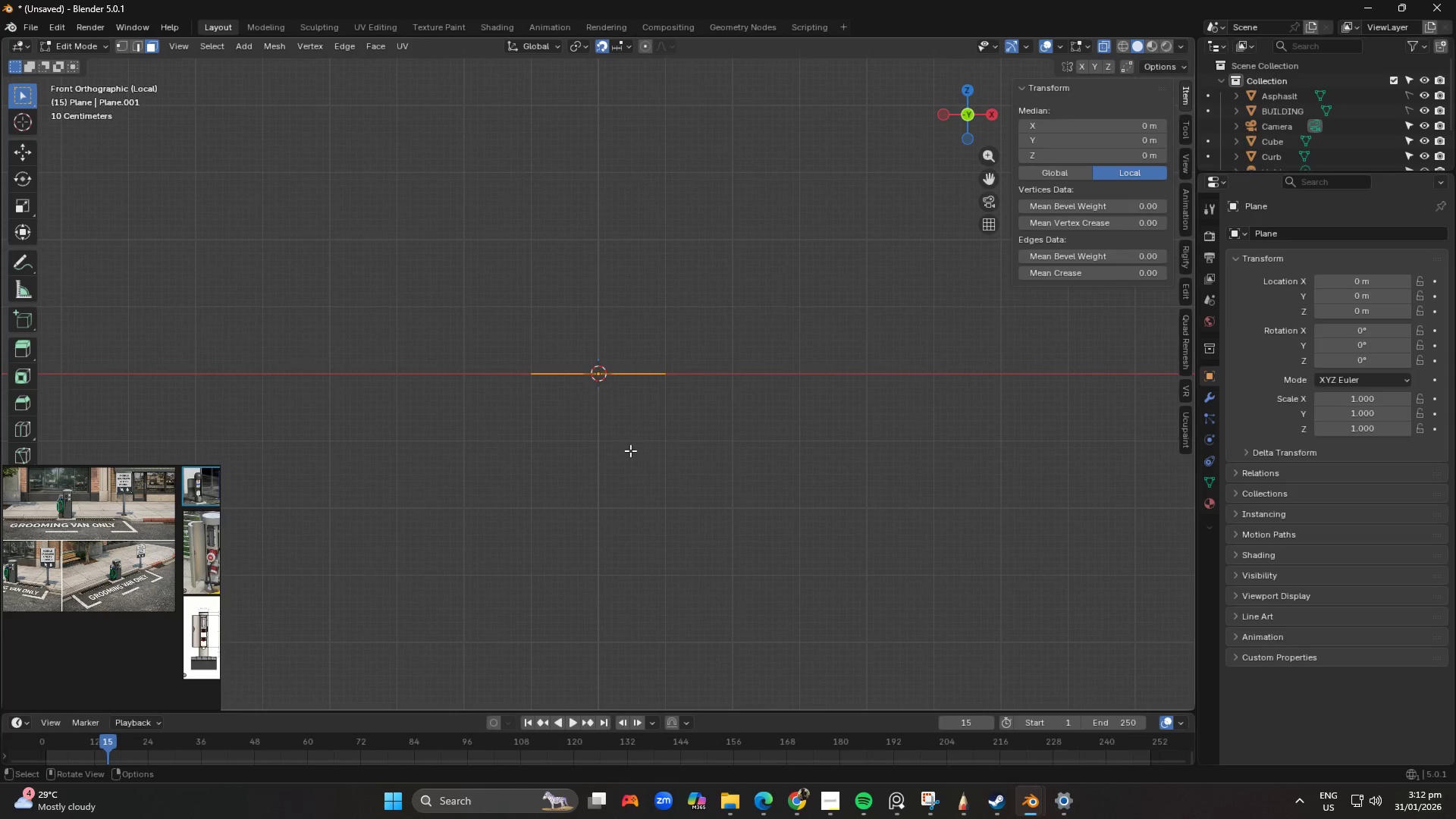 
type(sx)
 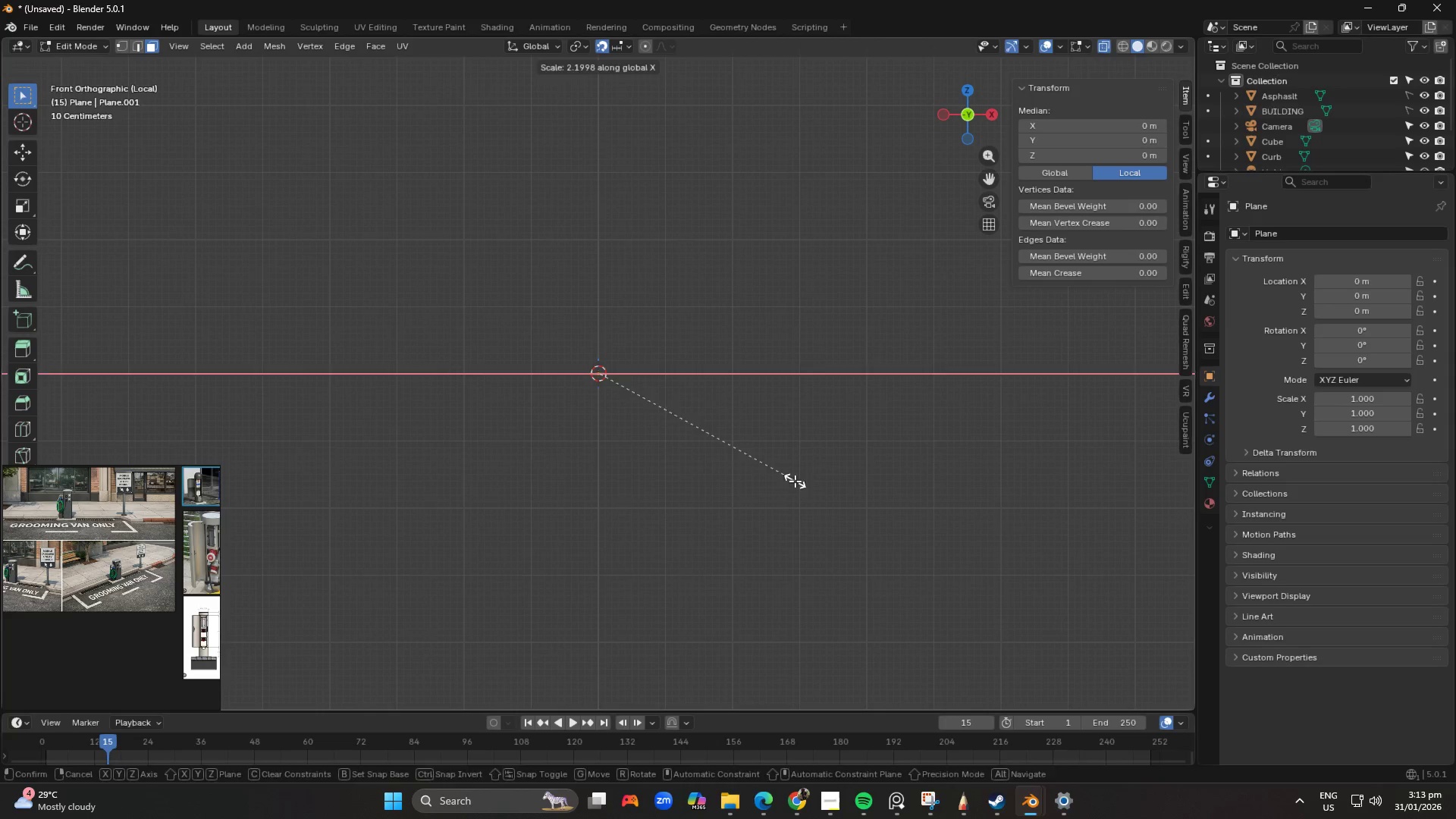 
scroll: coordinate [765, 480], scroll_direction: down, amount: 4.0
 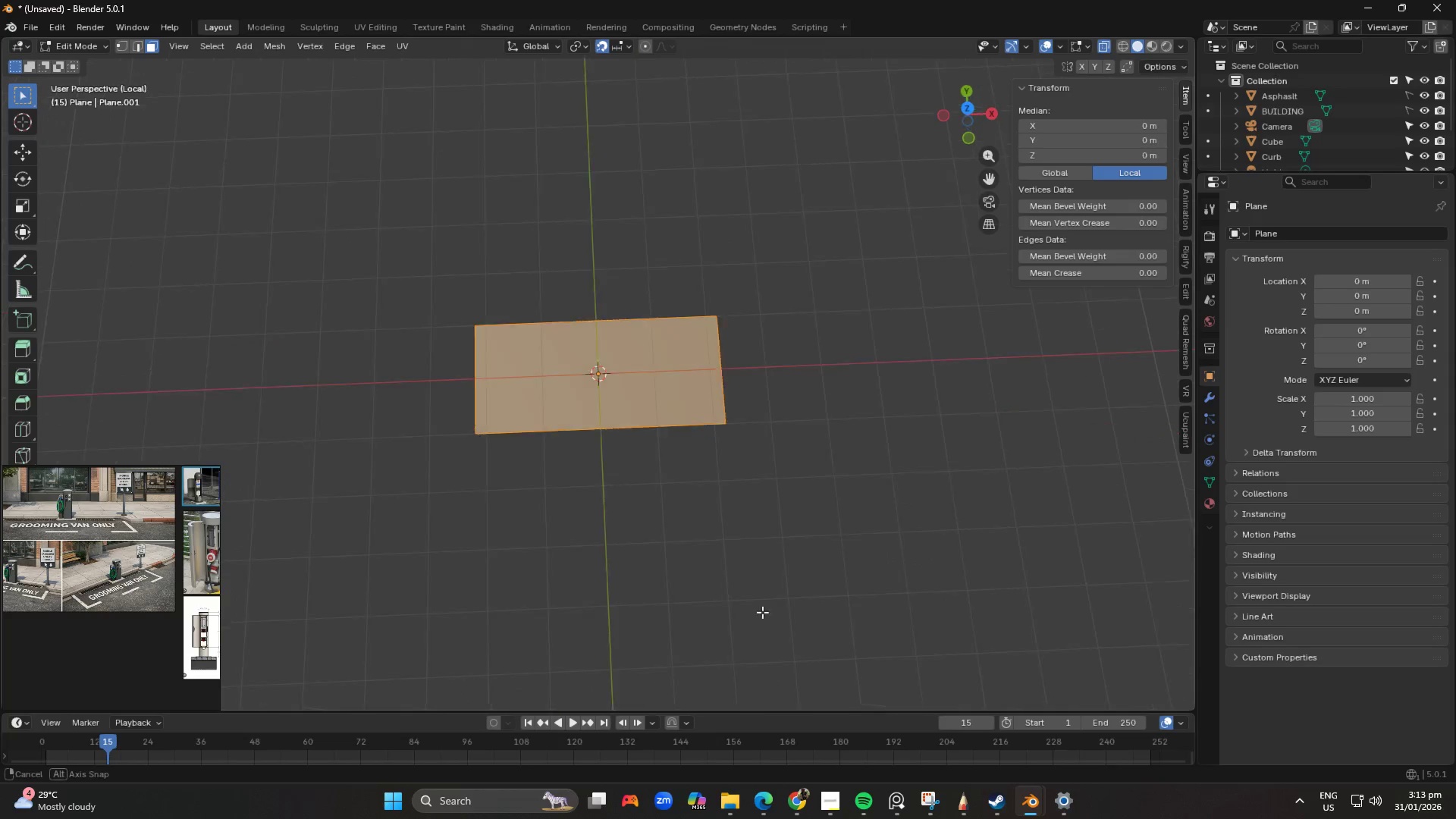 
scroll: coordinate [814, 558], scroll_direction: up, amount: 1.0
 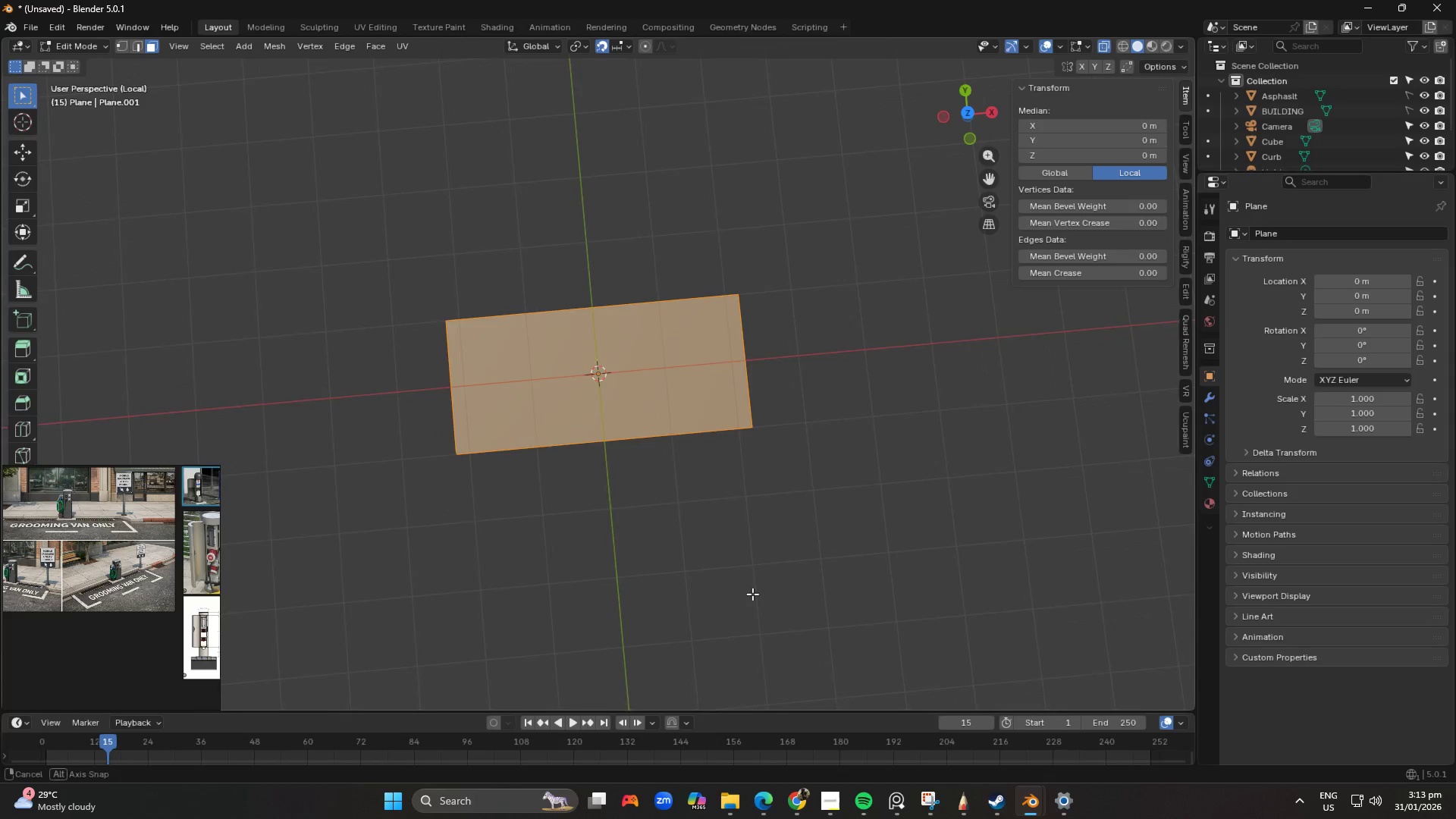 
type(sx)
 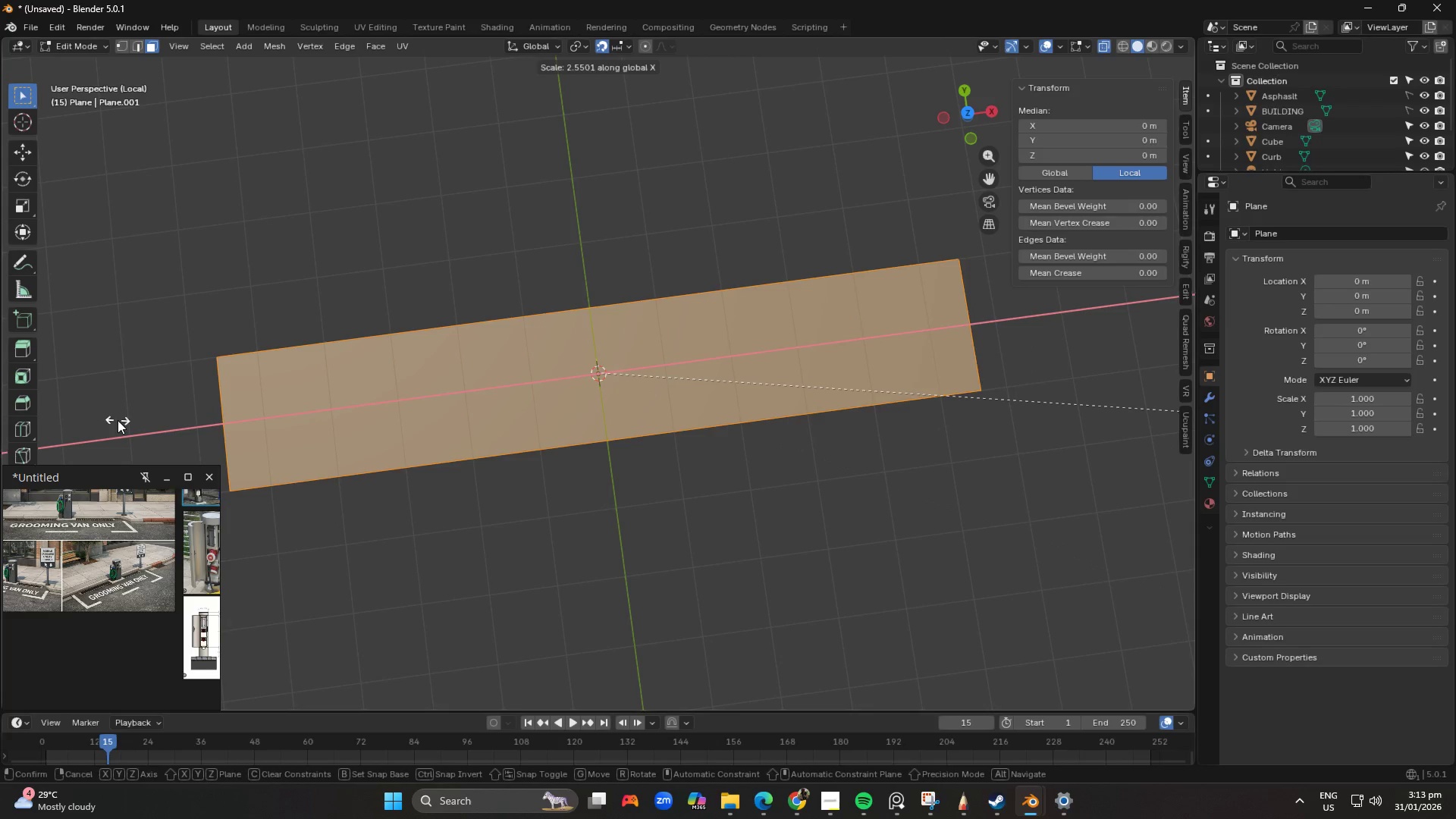 
wait(5.19)
 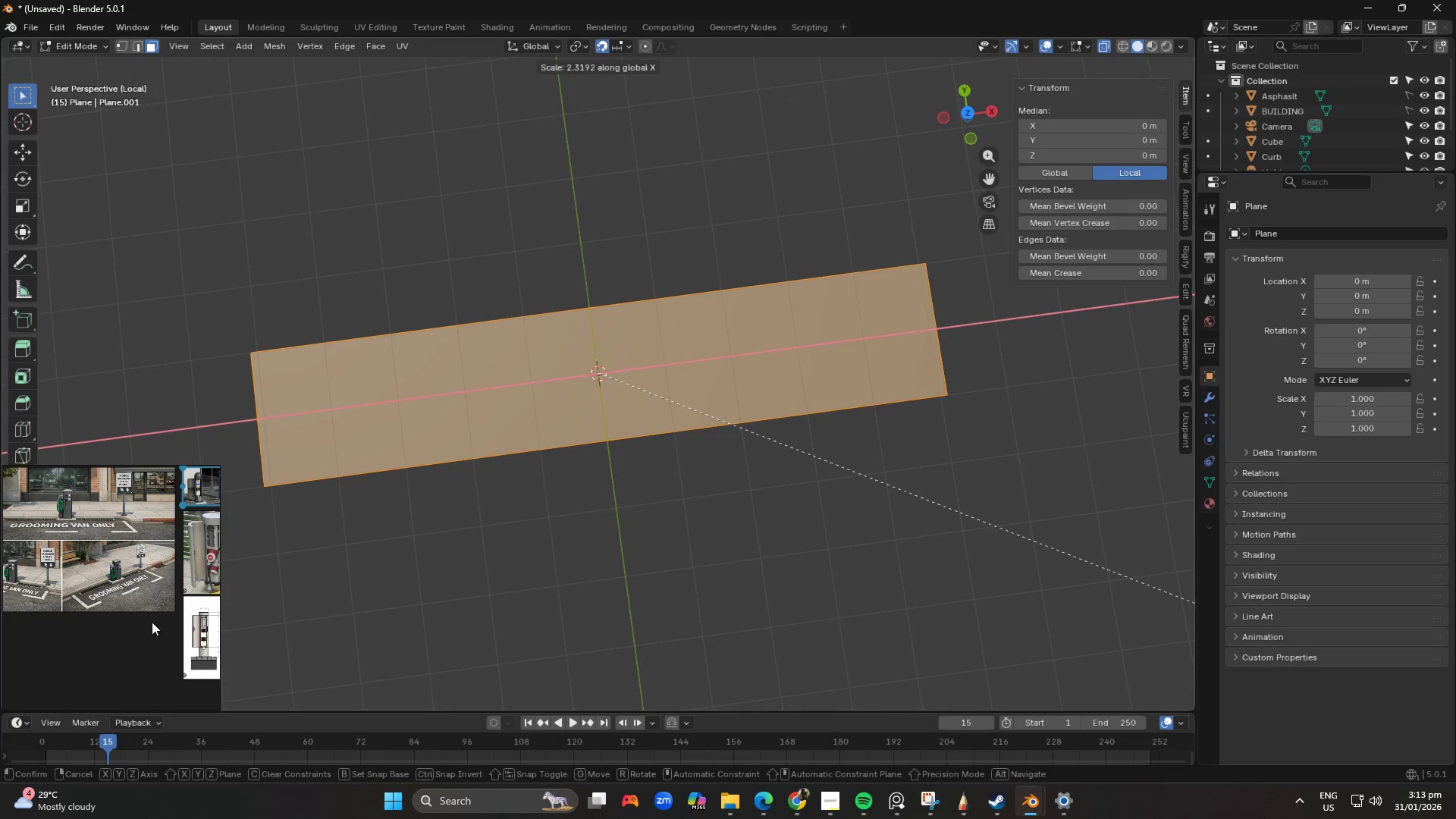 
left_click([163, 431])
 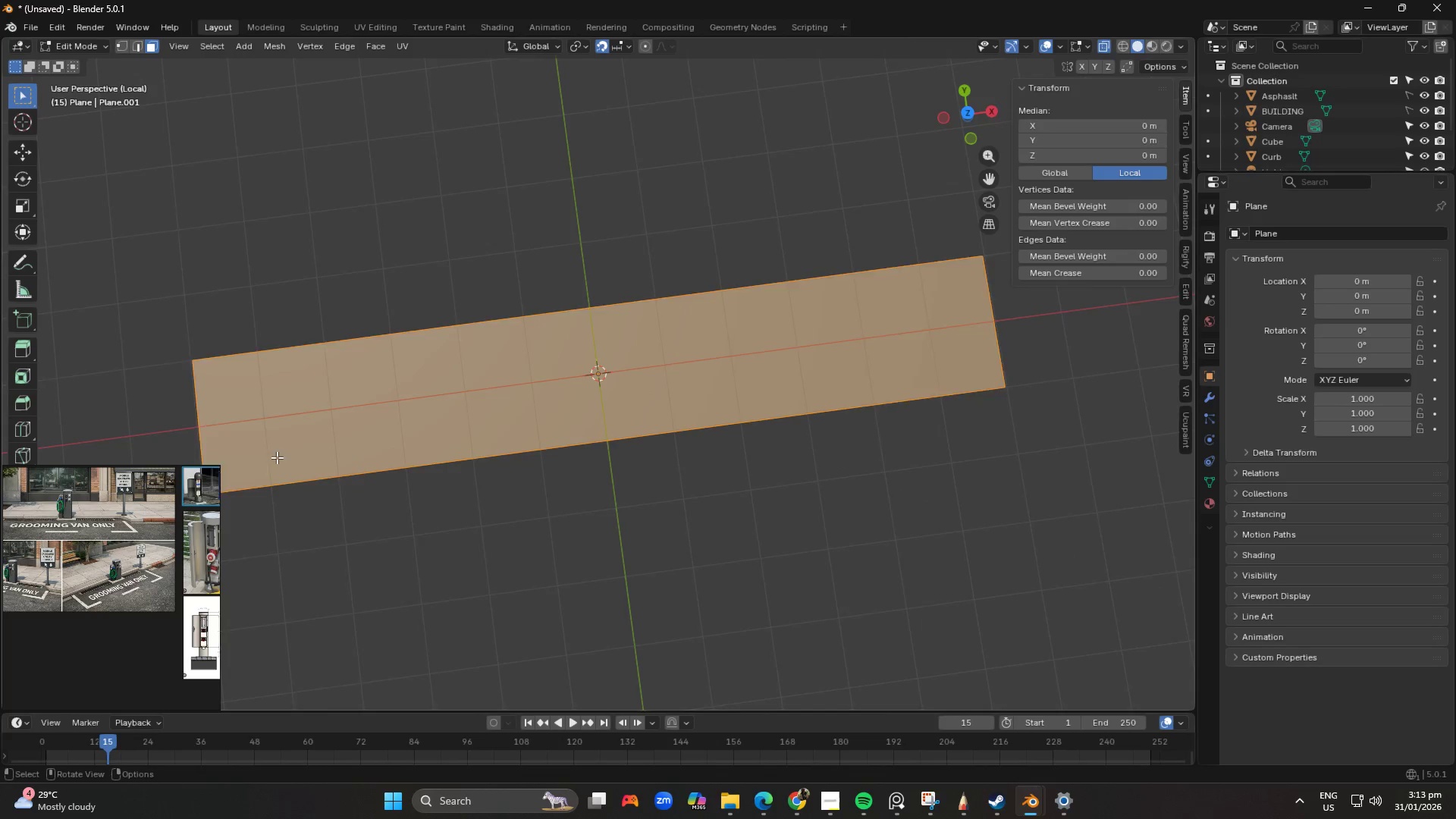 
scroll: coordinate [291, 451], scroll_direction: down, amount: 3.0
 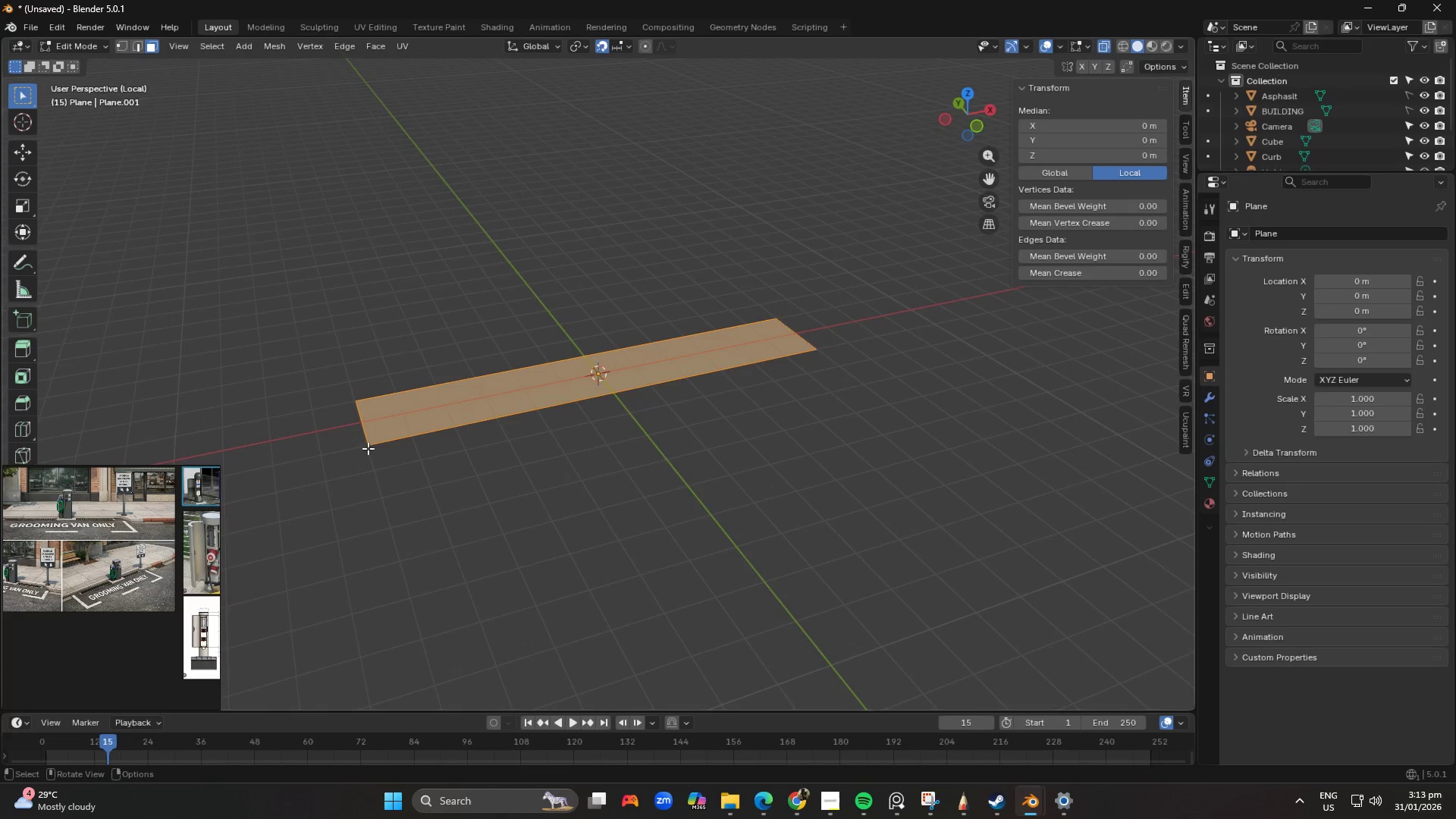 
key(Shift+ShiftLeft)
 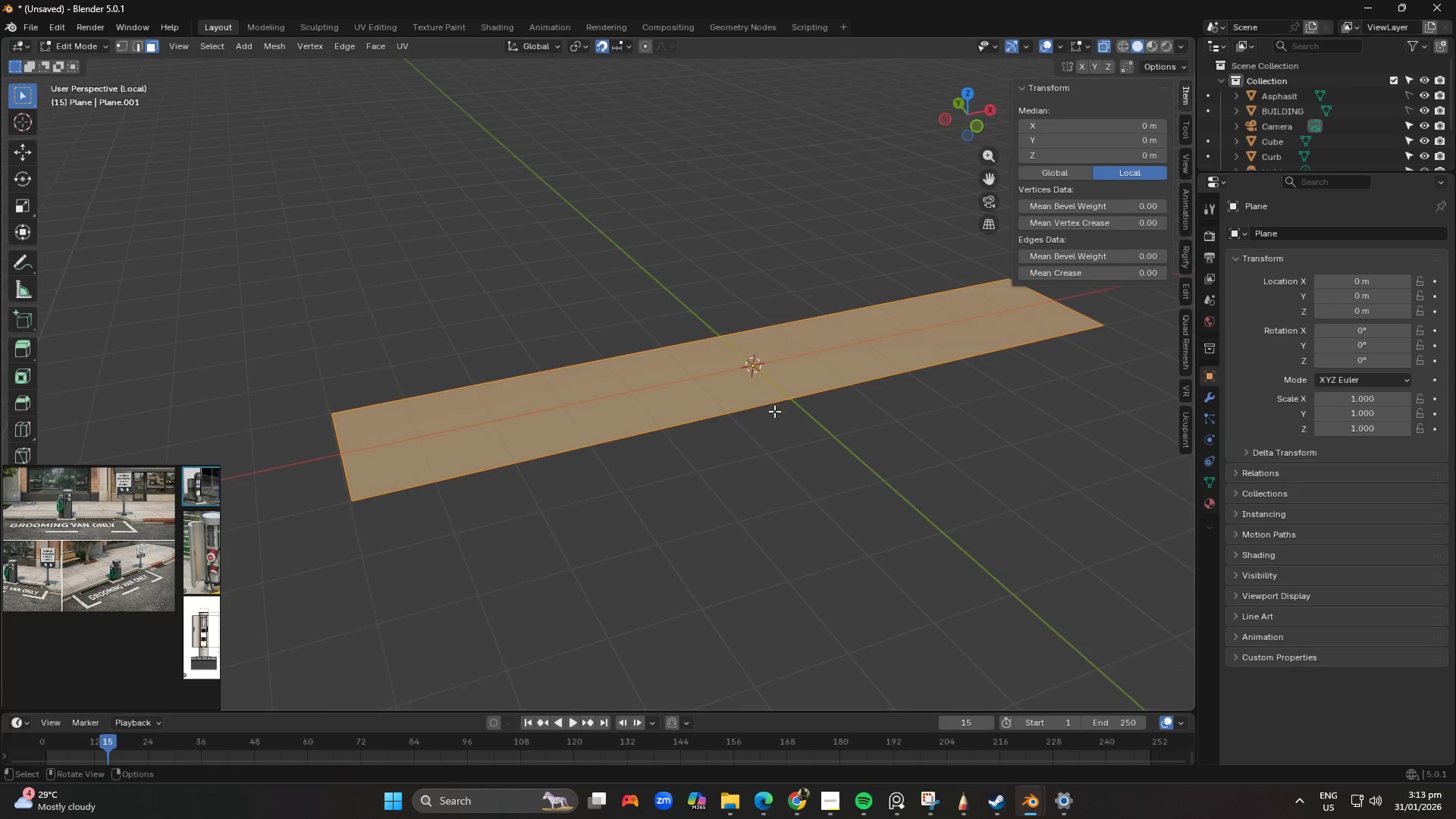 
scroll: coordinate [791, 354], scroll_direction: up, amount: 3.0
 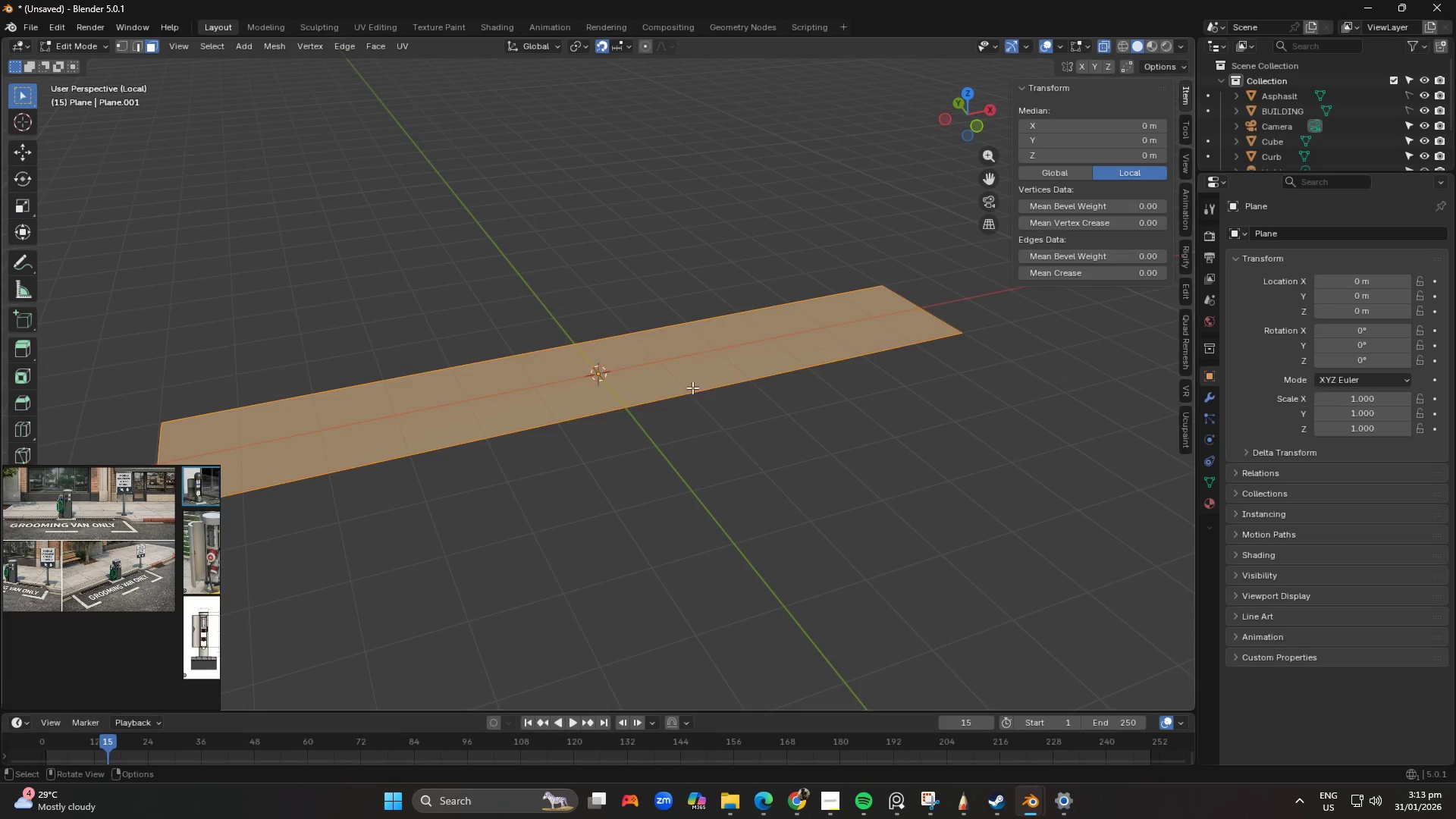 
scroll: coordinate [749, 450], scroll_direction: down, amount: 2.0
 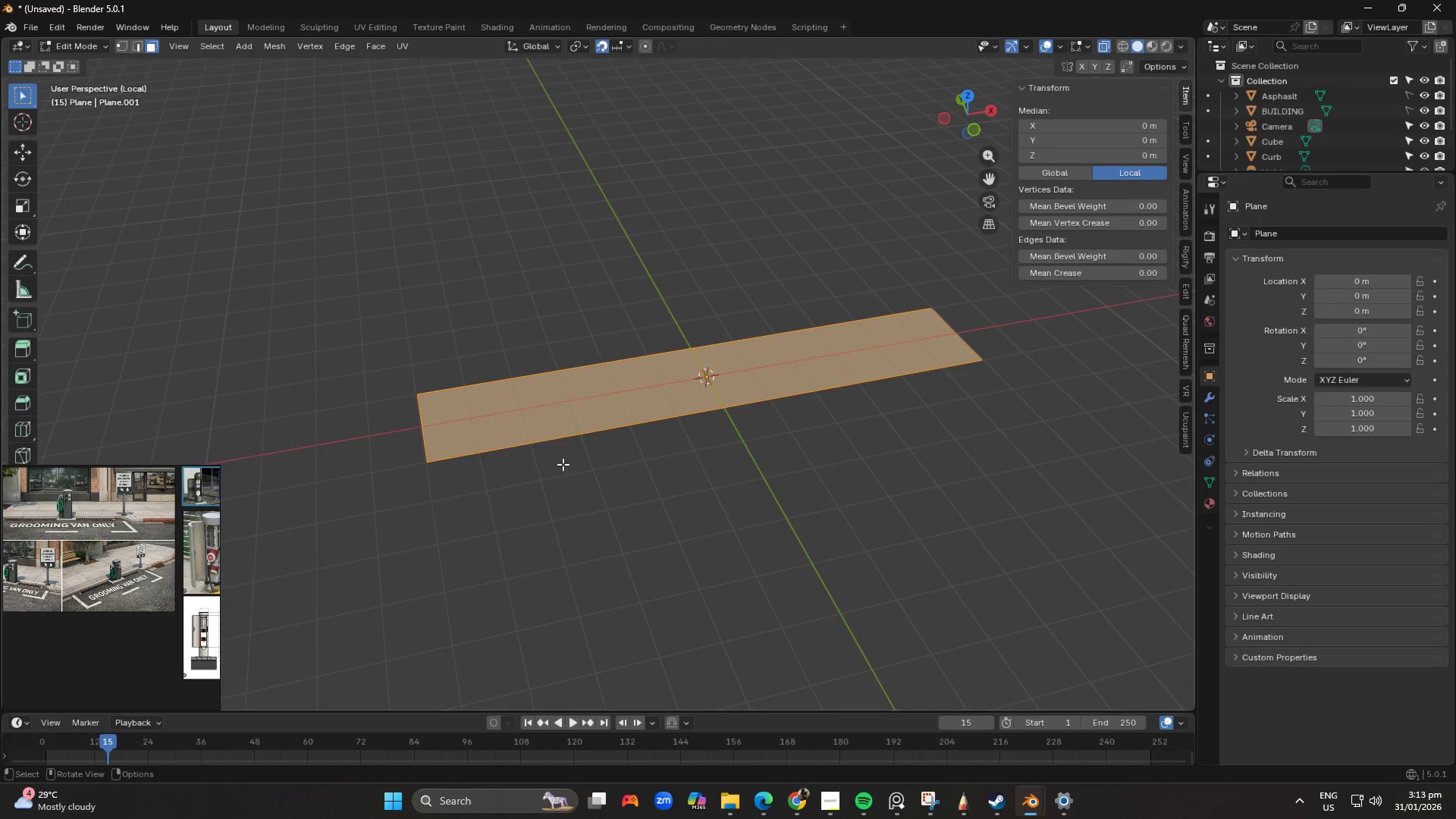 
scroll: coordinate [569, 541], scroll_direction: up, amount: 2.0
 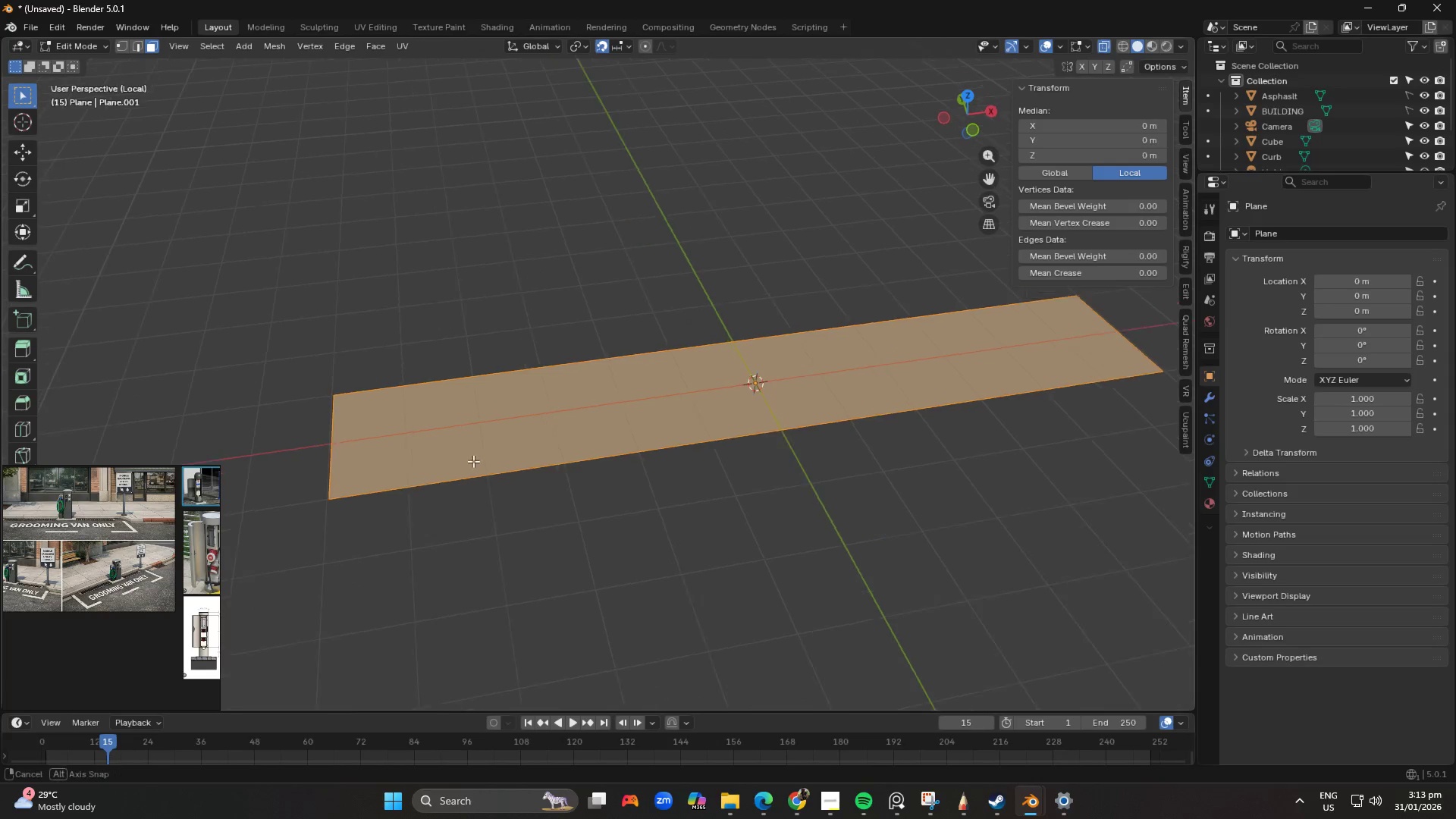 
key(Control+R)
 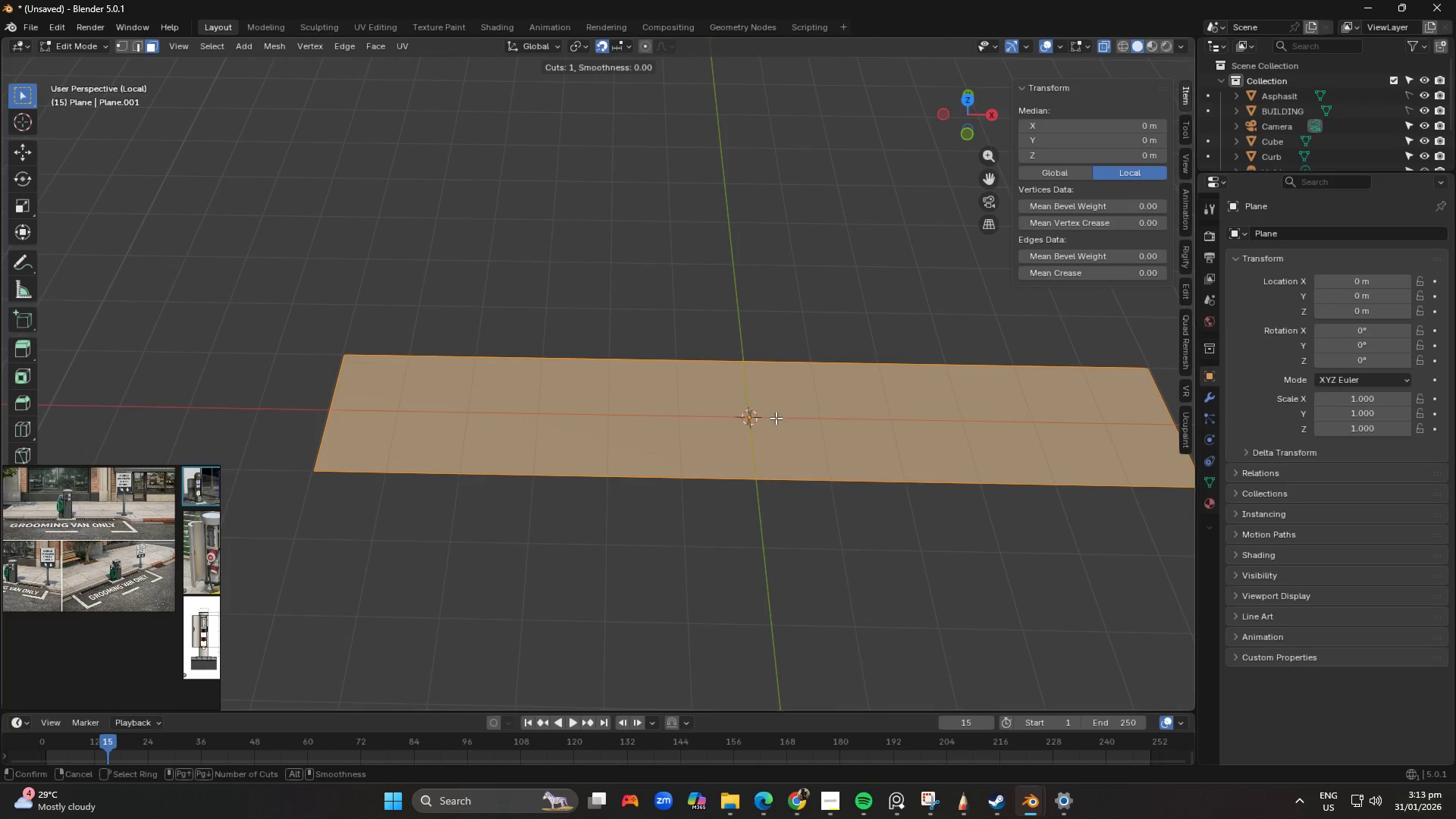 
scroll: coordinate [755, 435], scroll_direction: up, amount: 10.0
 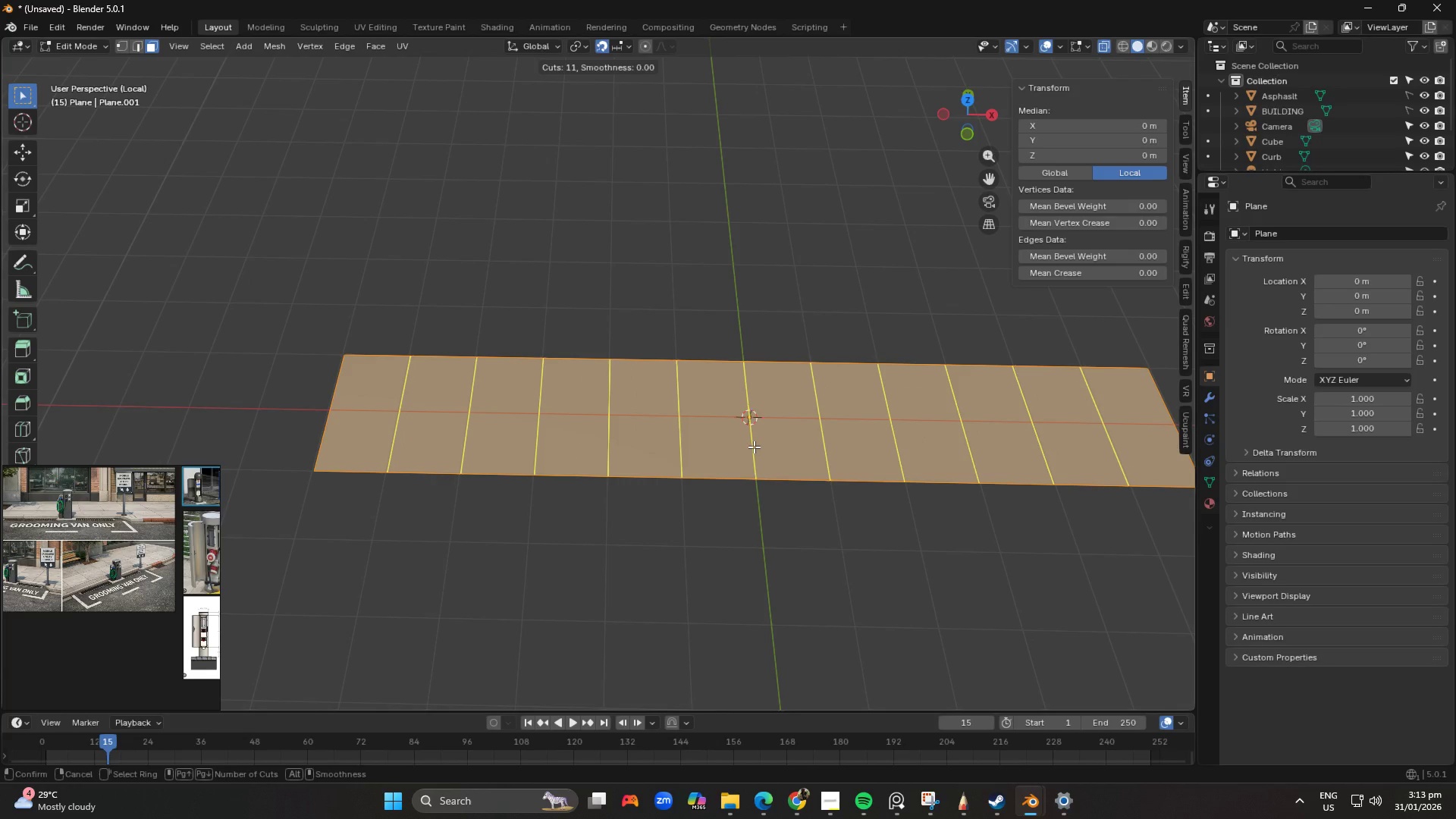 
wait(5.21)
 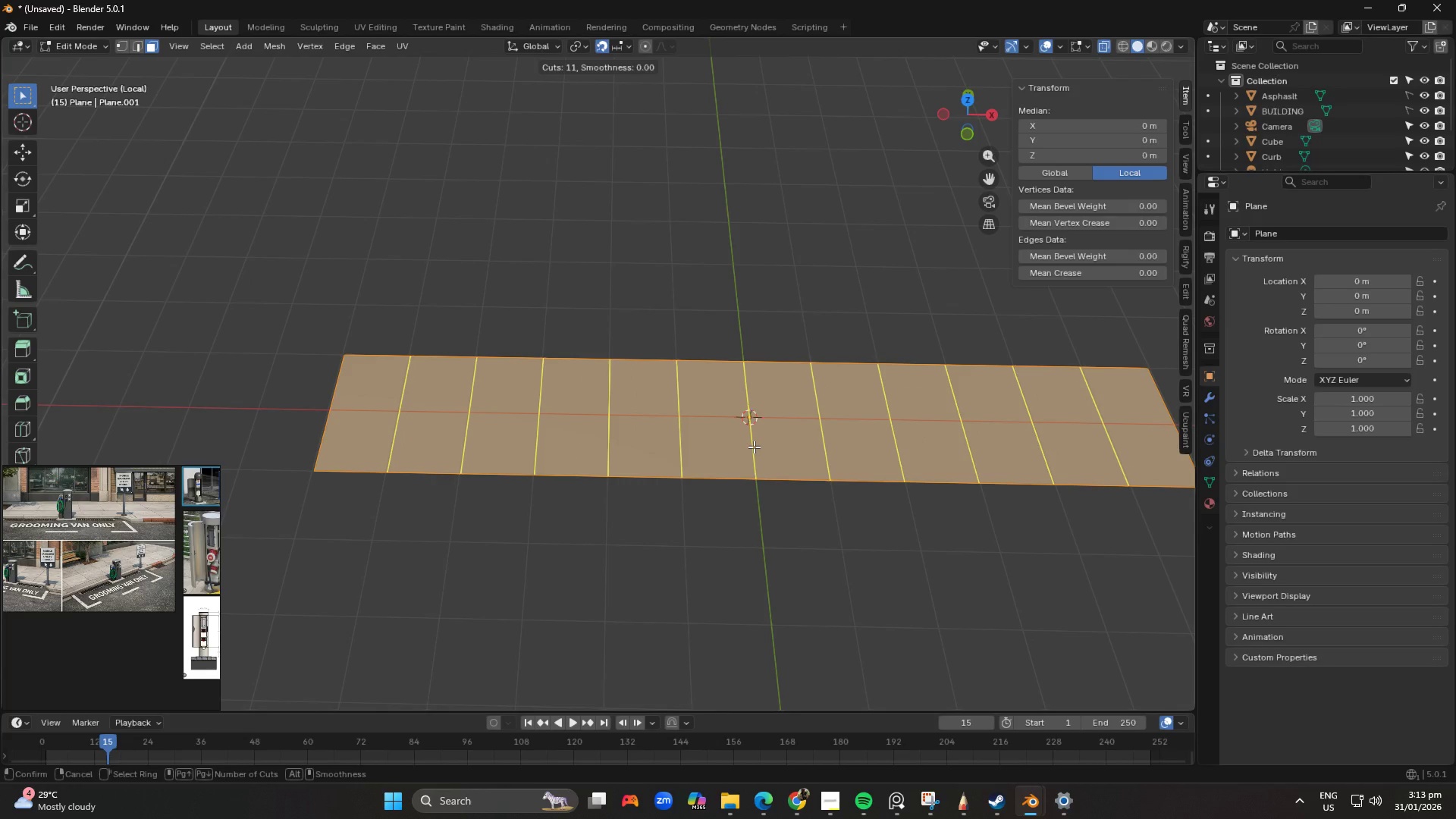 
scroll: coordinate [755, 446], scroll_direction: up, amount: 9.0
 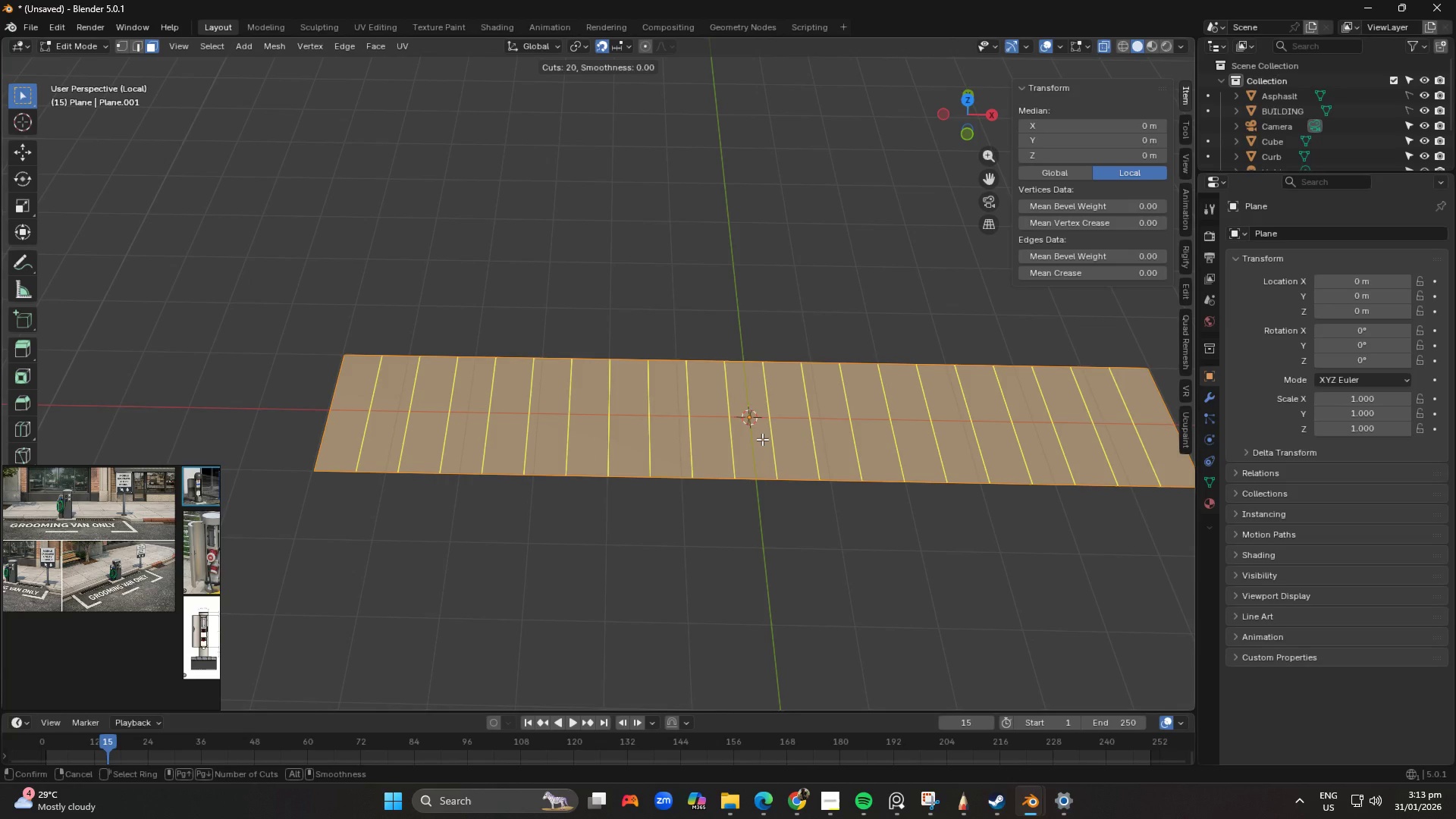 
left_click([762, 439])
 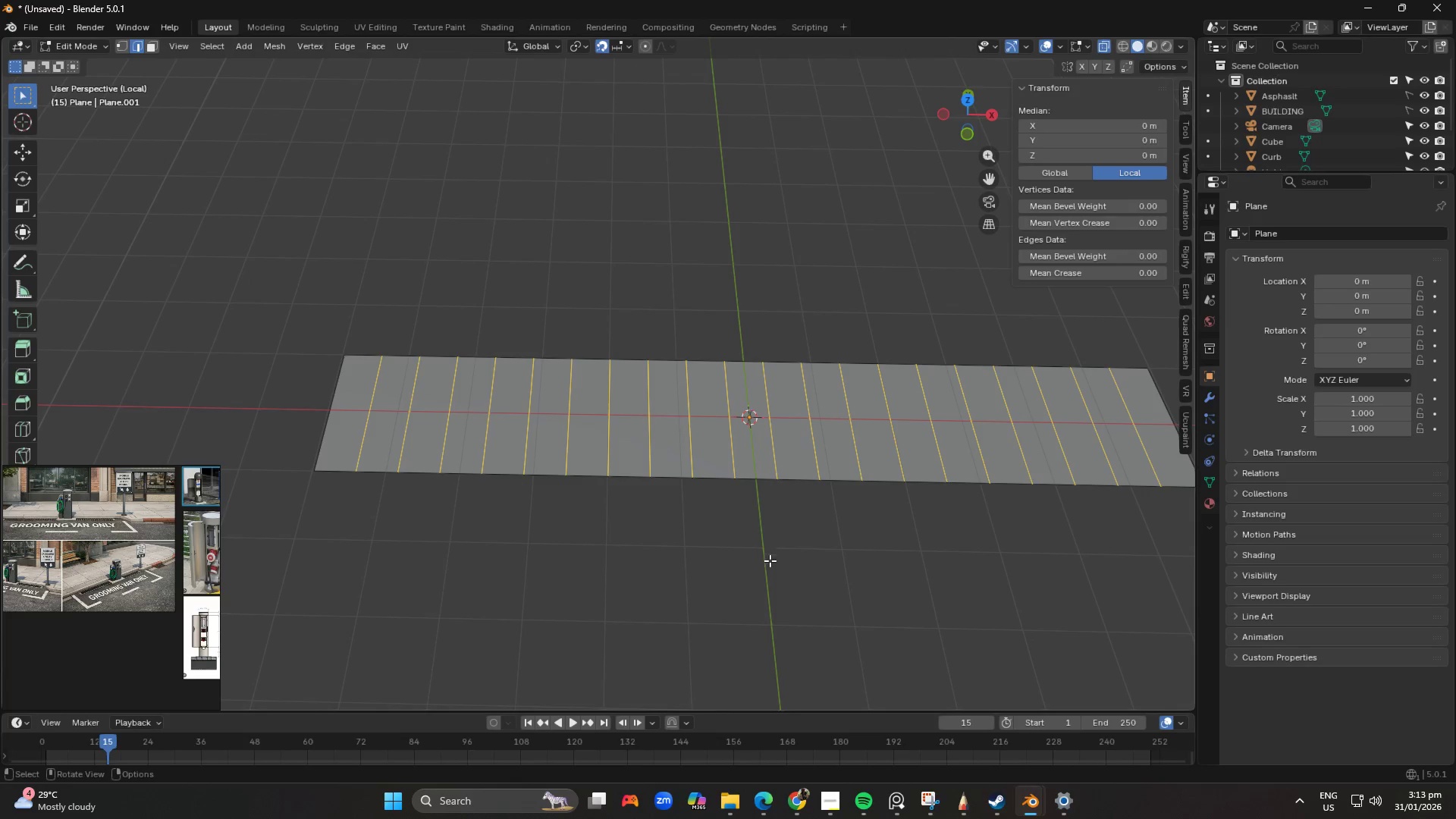 
scroll: coordinate [602, 491], scroll_direction: down, amount: 1.0
 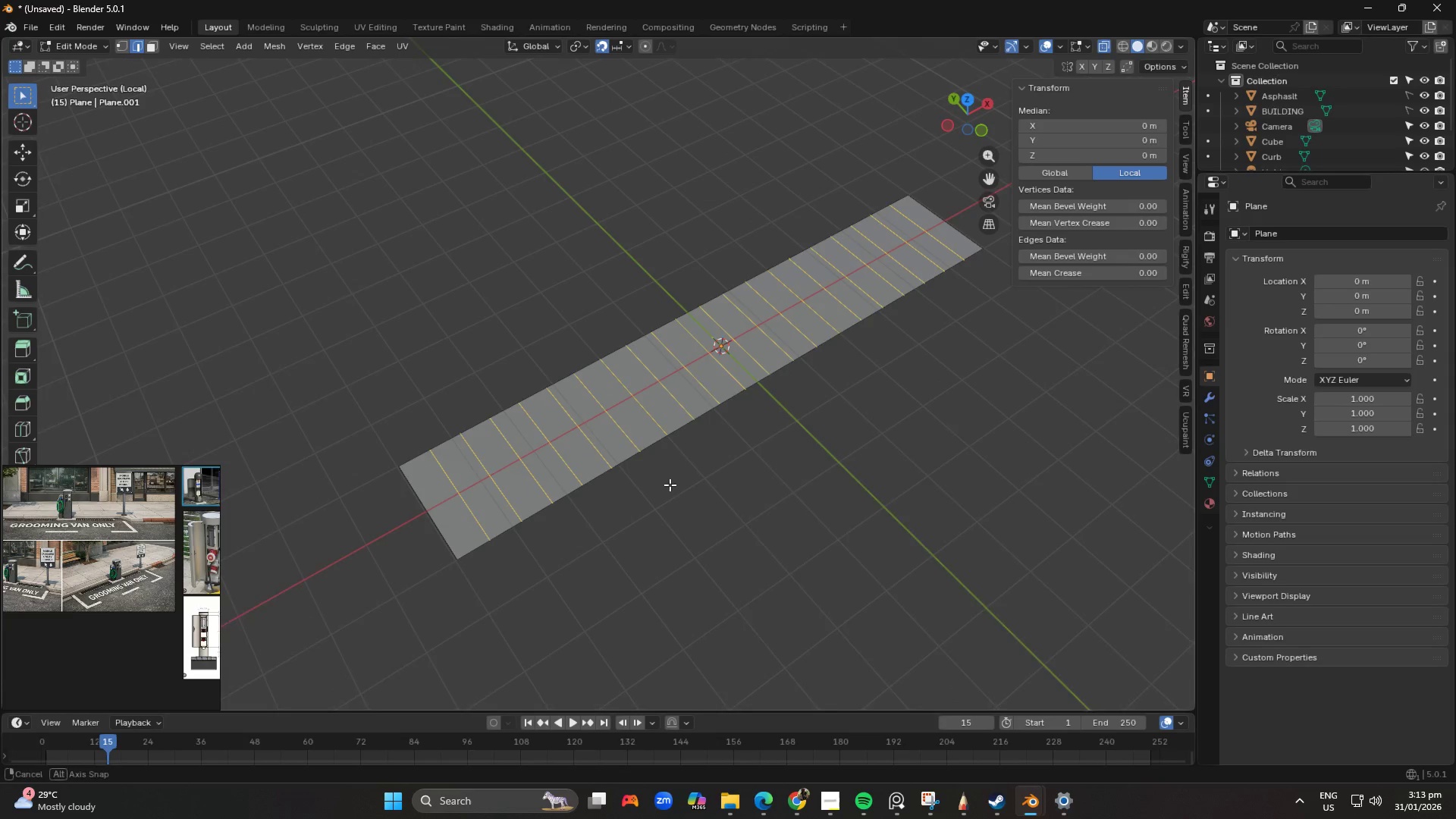 
scroll: coordinate [507, 453], scroll_direction: up, amount: 1.0
 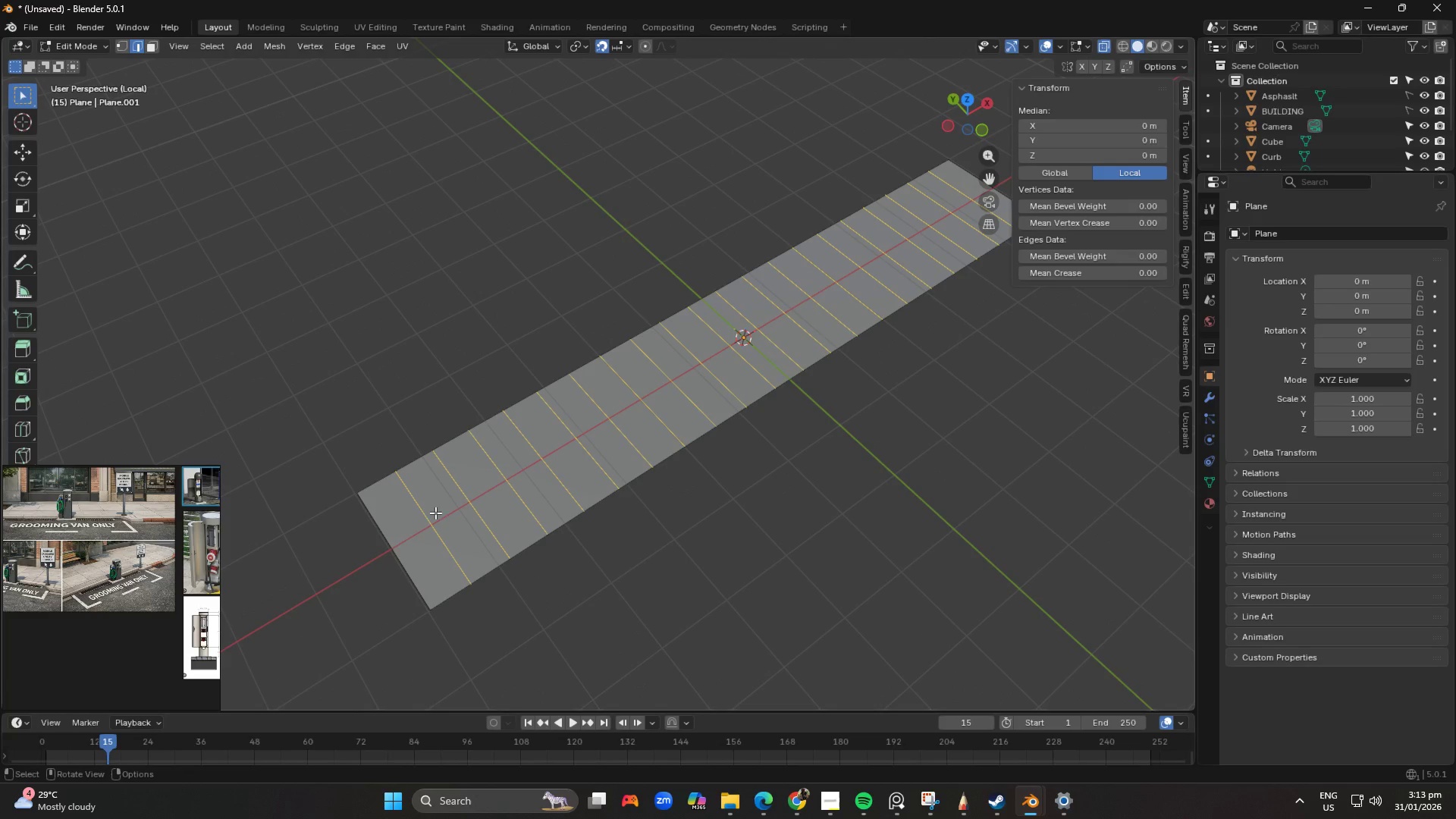 
hold_key(key=ControlLeft, duration=1.5)
 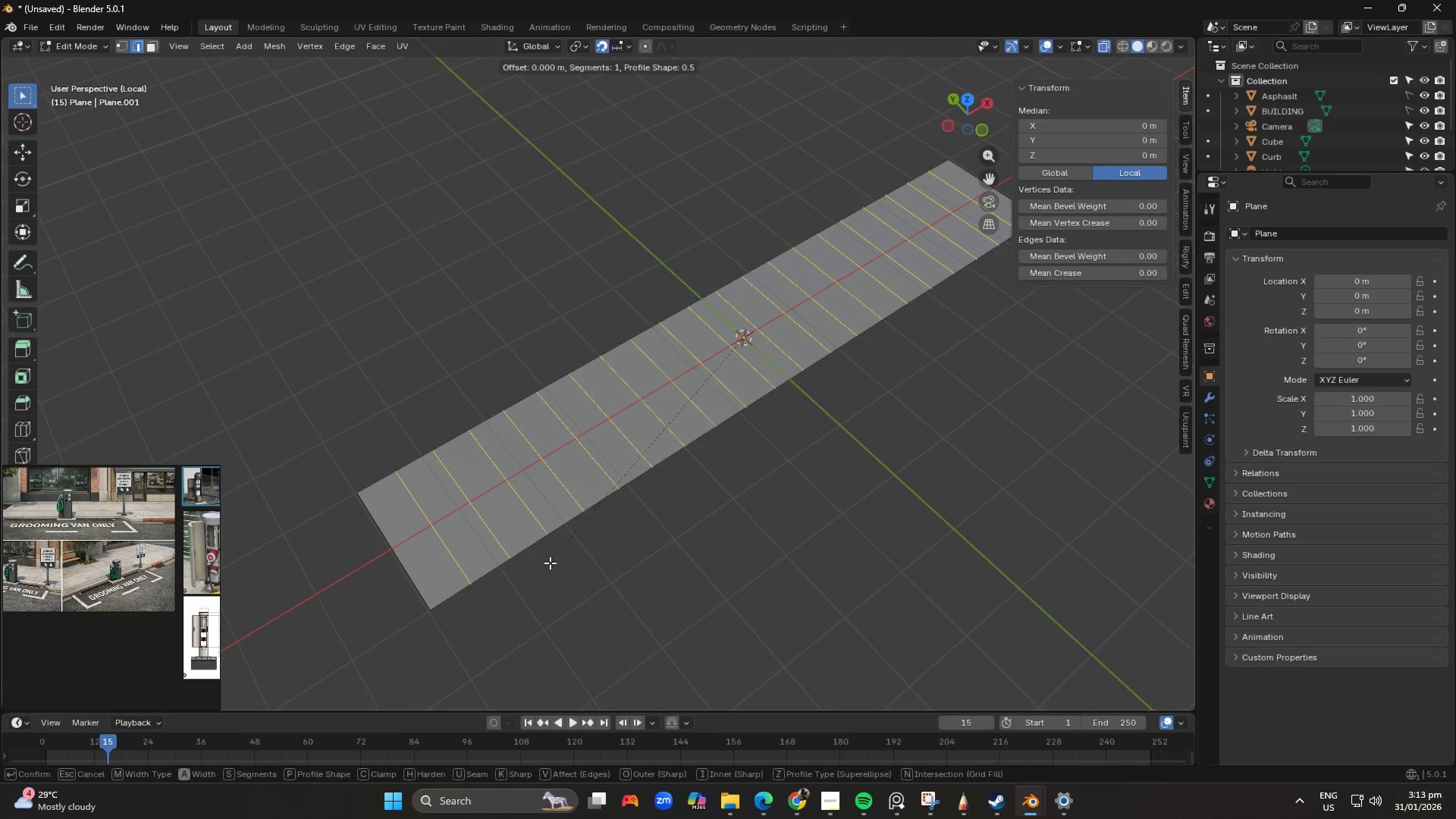 
key(Control+B)
 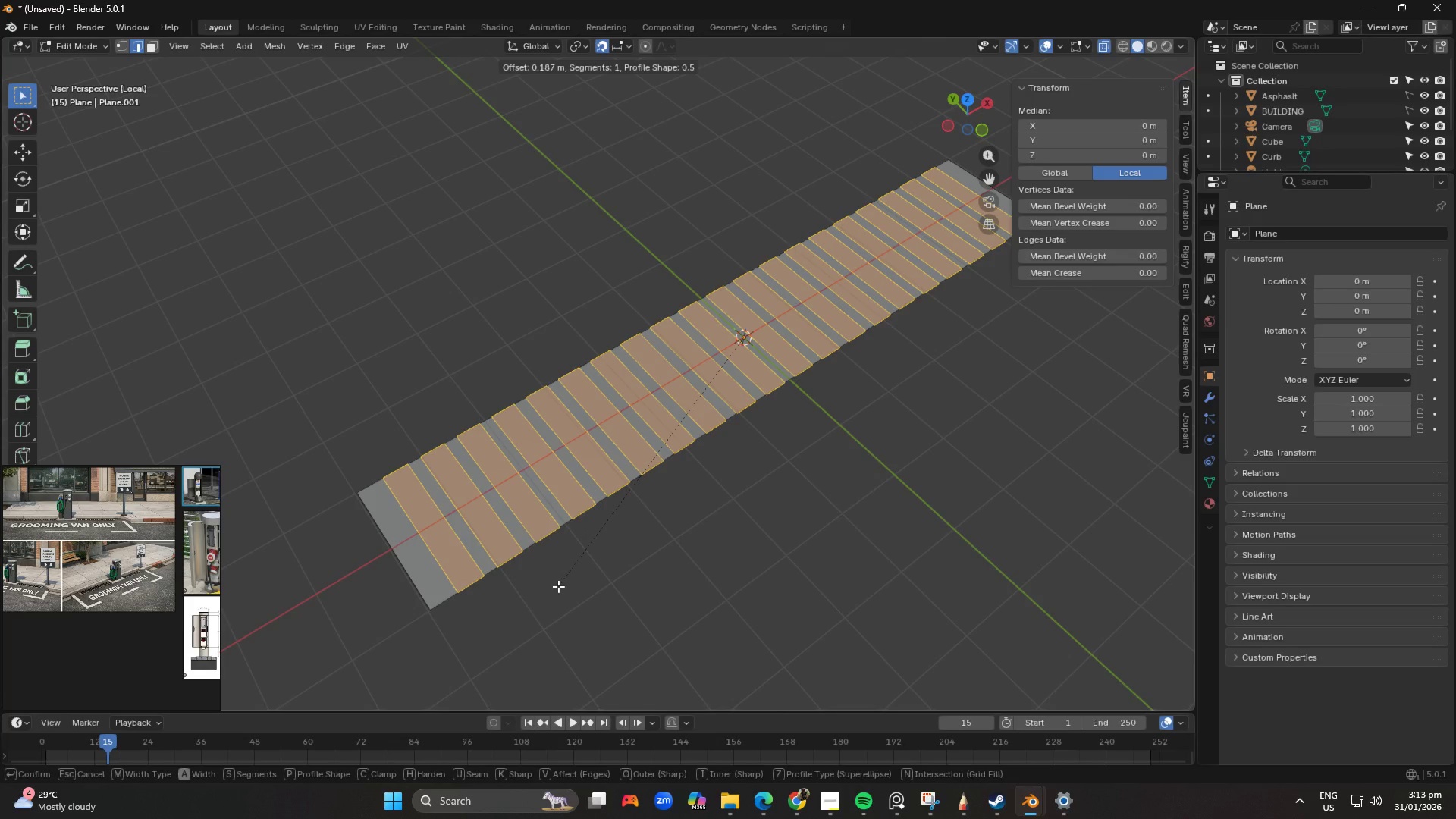 
wait(12.14)
 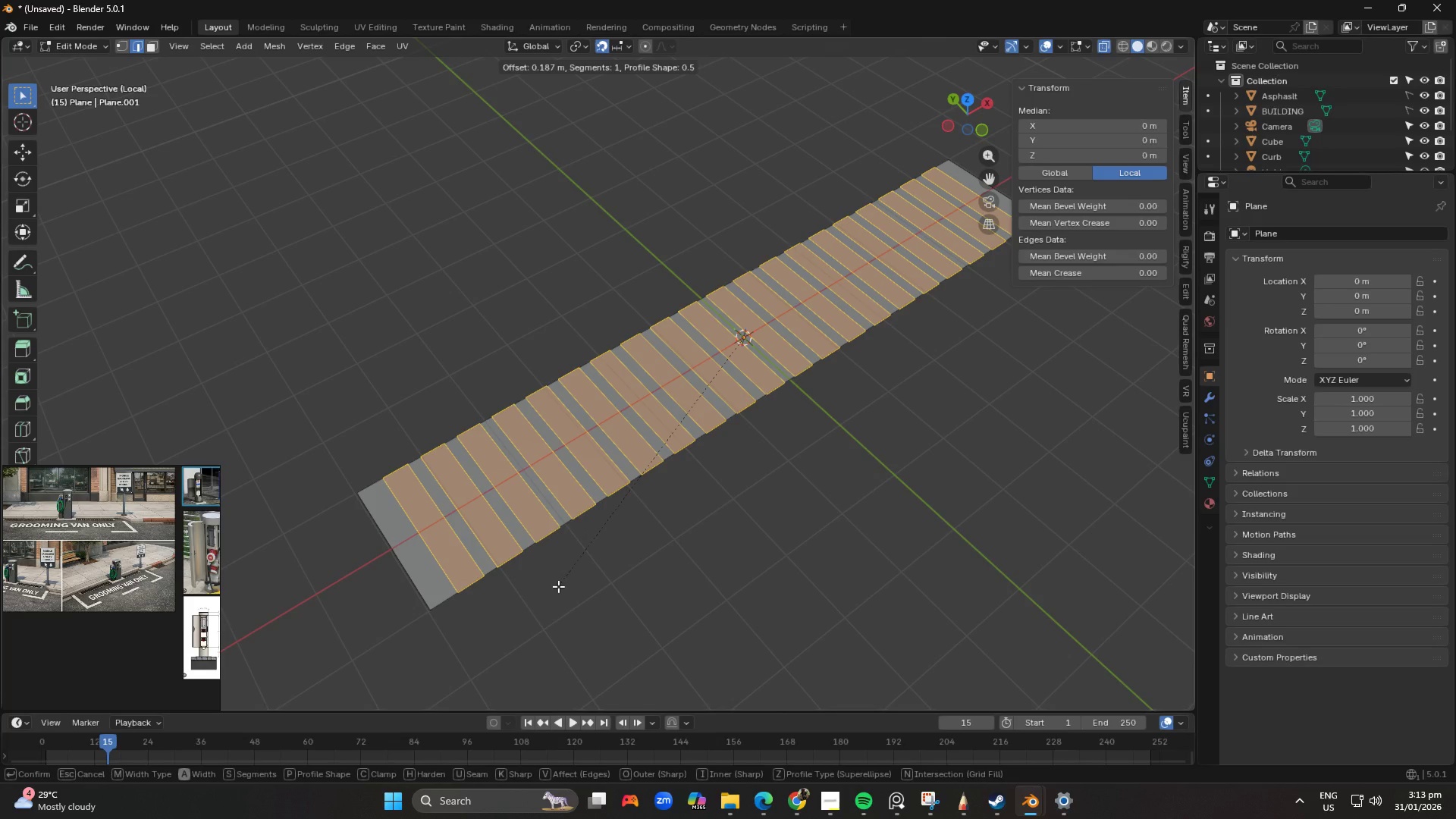 
left_click([558, 585])
 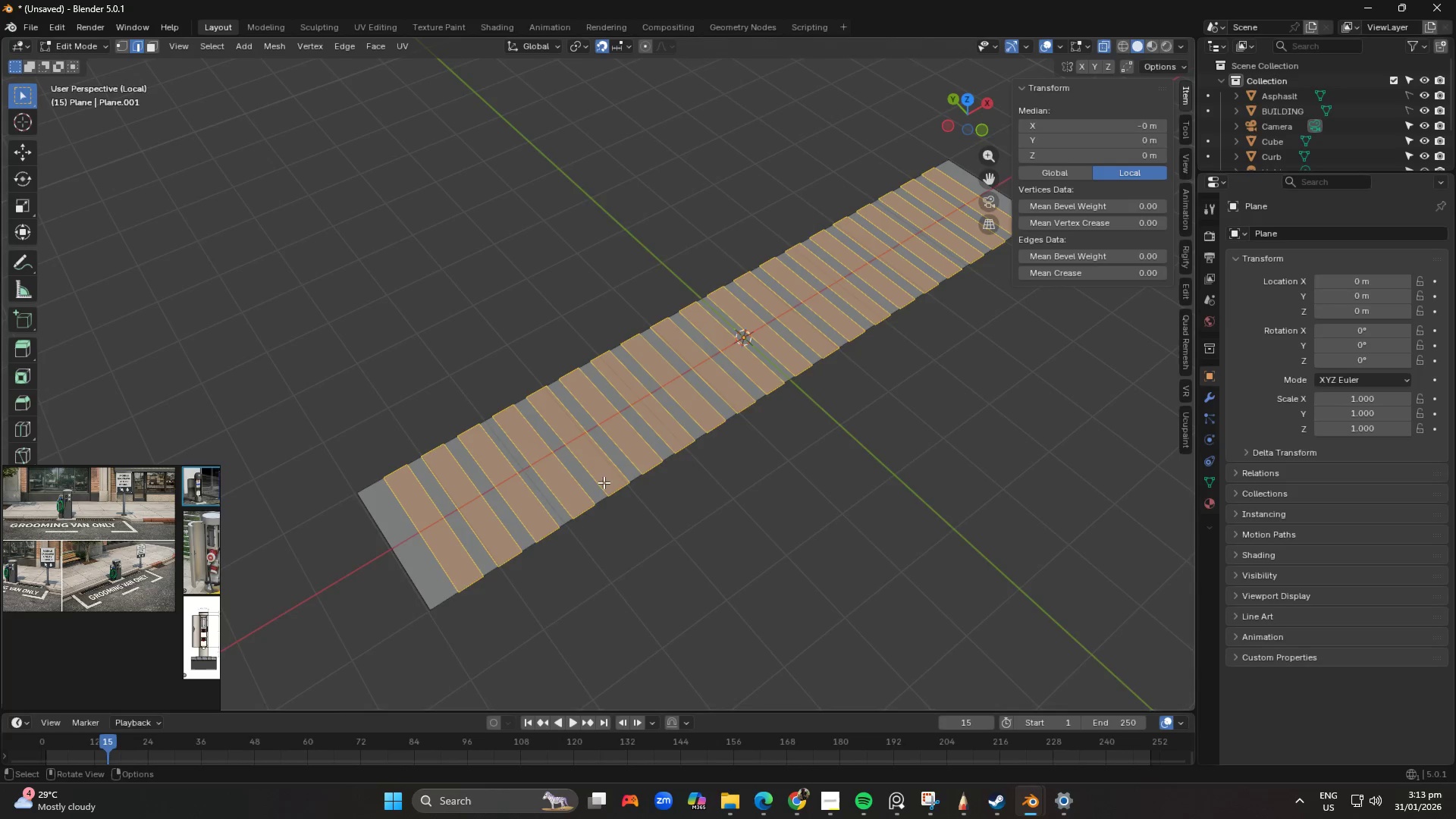 
scroll: coordinate [593, 479], scroll_direction: up, amount: 2.0
 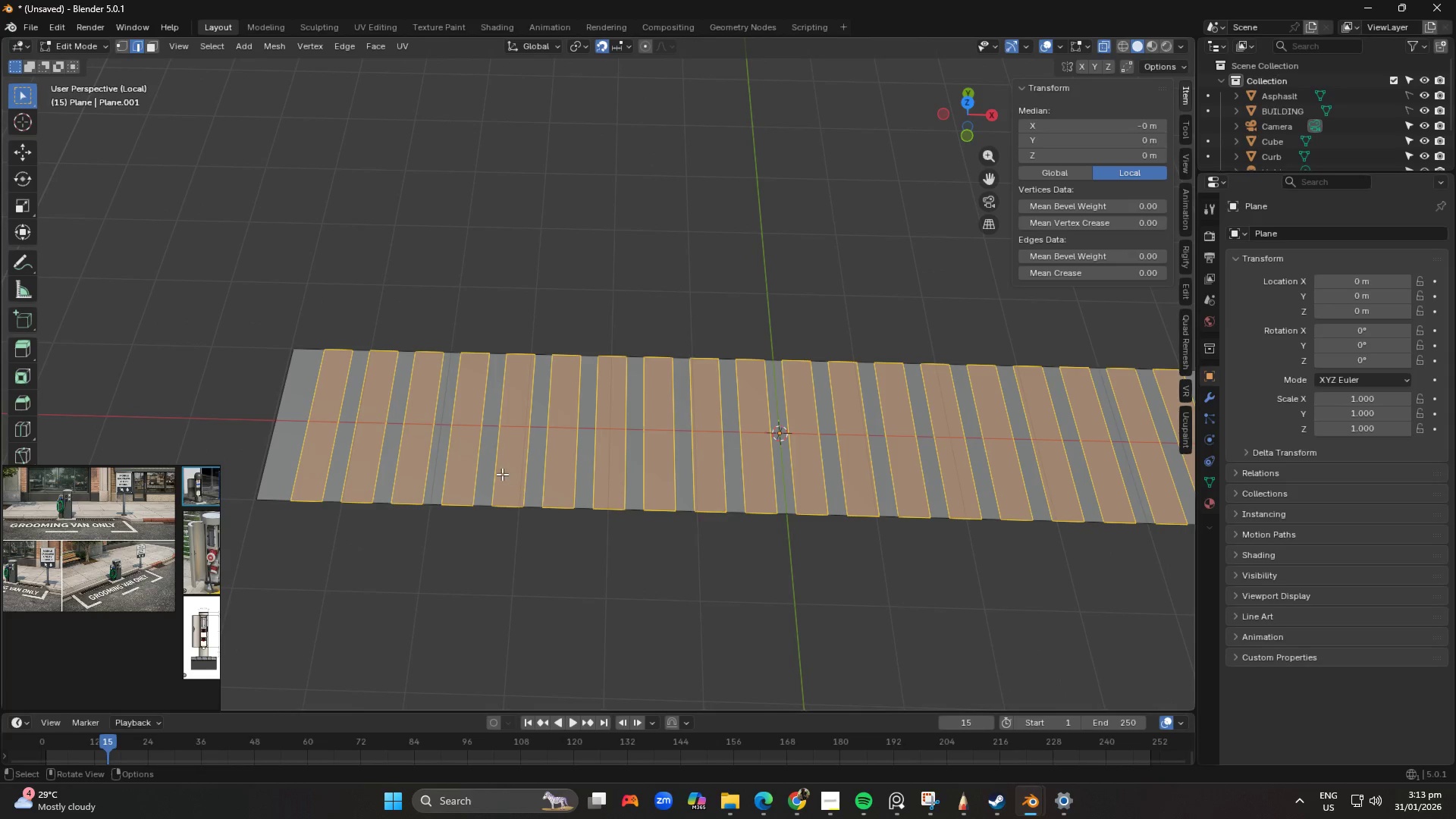 
scroll: coordinate [620, 535], scroll_direction: down, amount: 4.0
 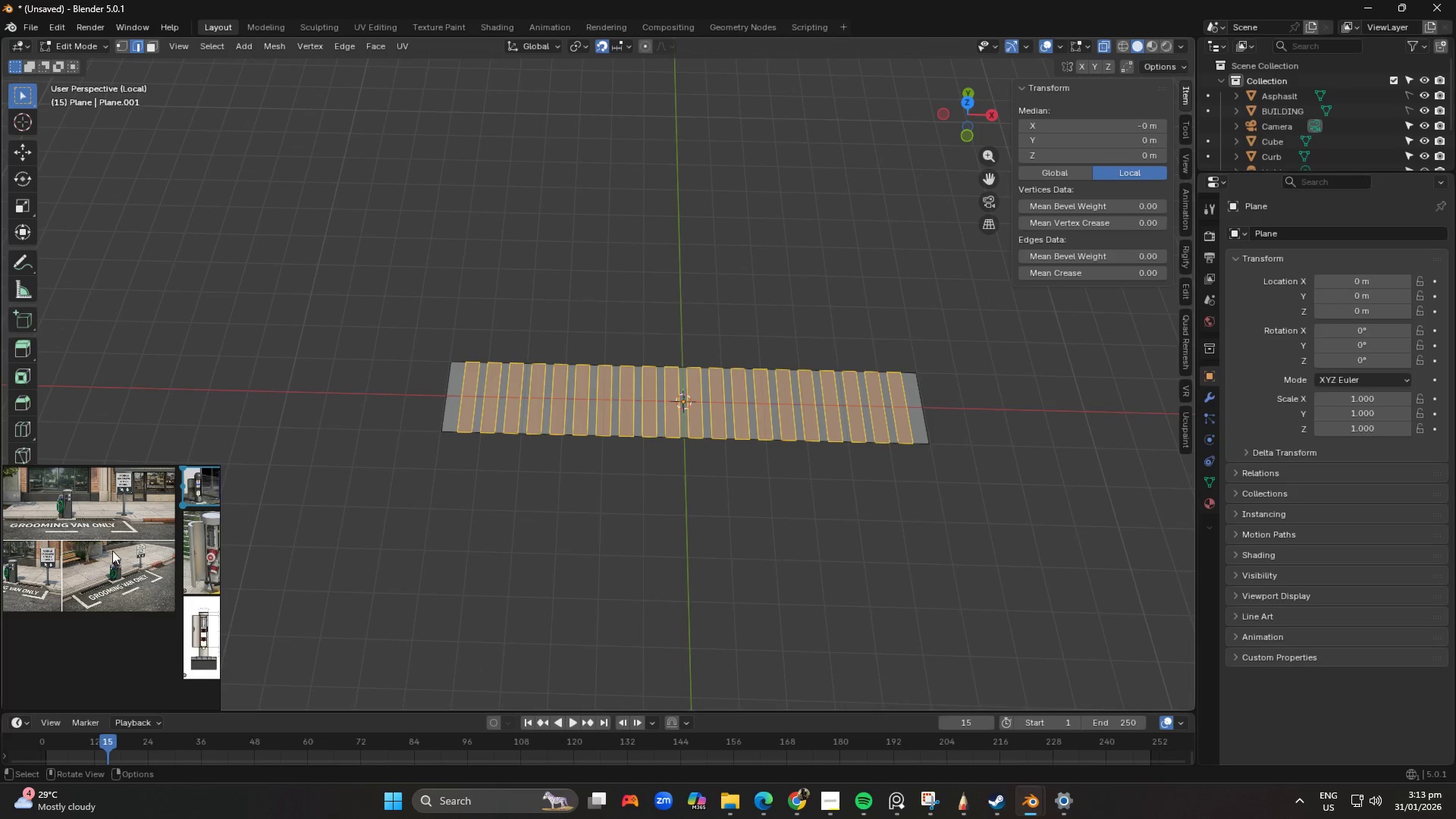 
scroll: coordinate [87, 619], scroll_direction: up, amount: 10.0
 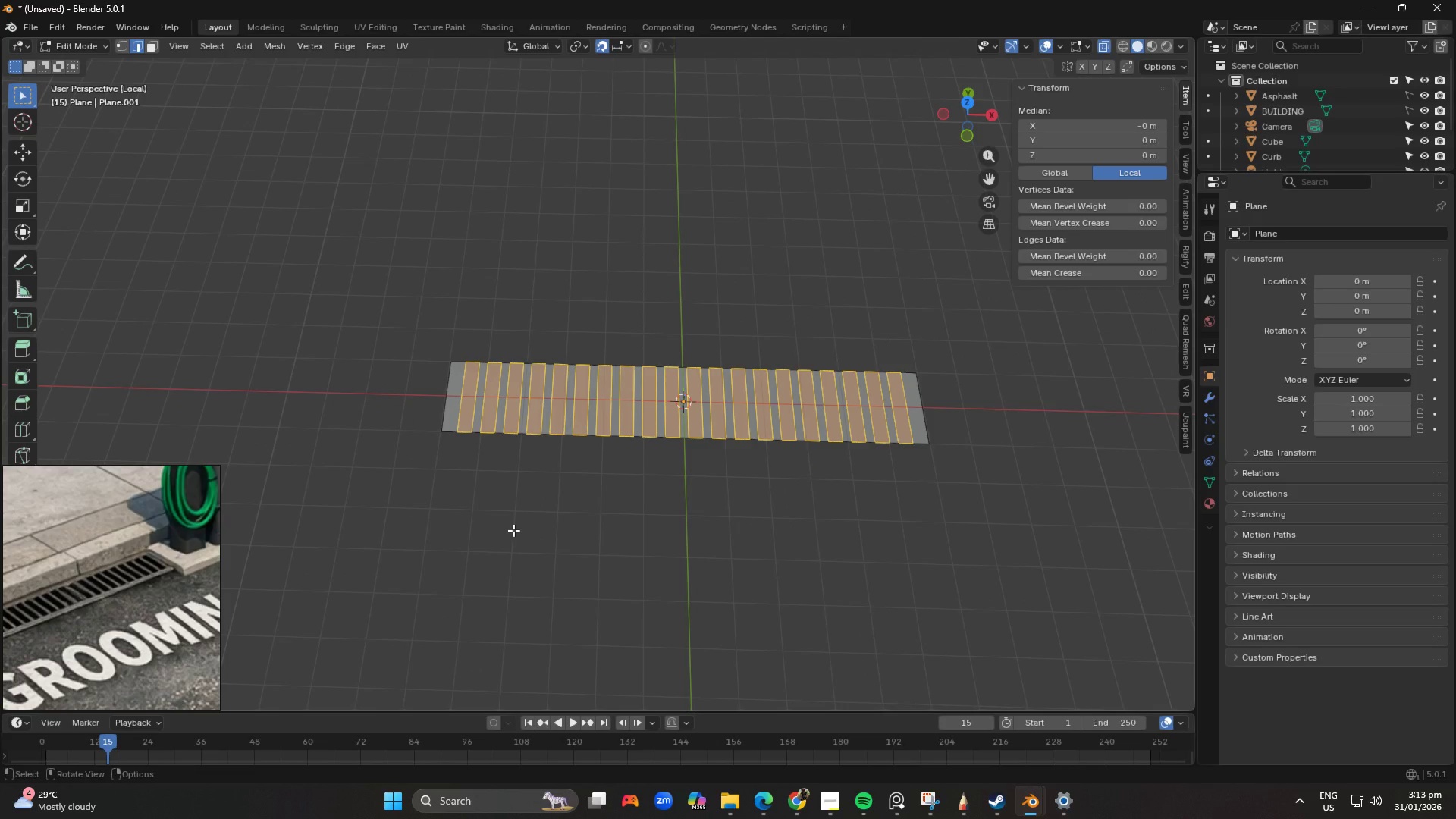 
hold_key(key=ShiftLeft, duration=1.0)
 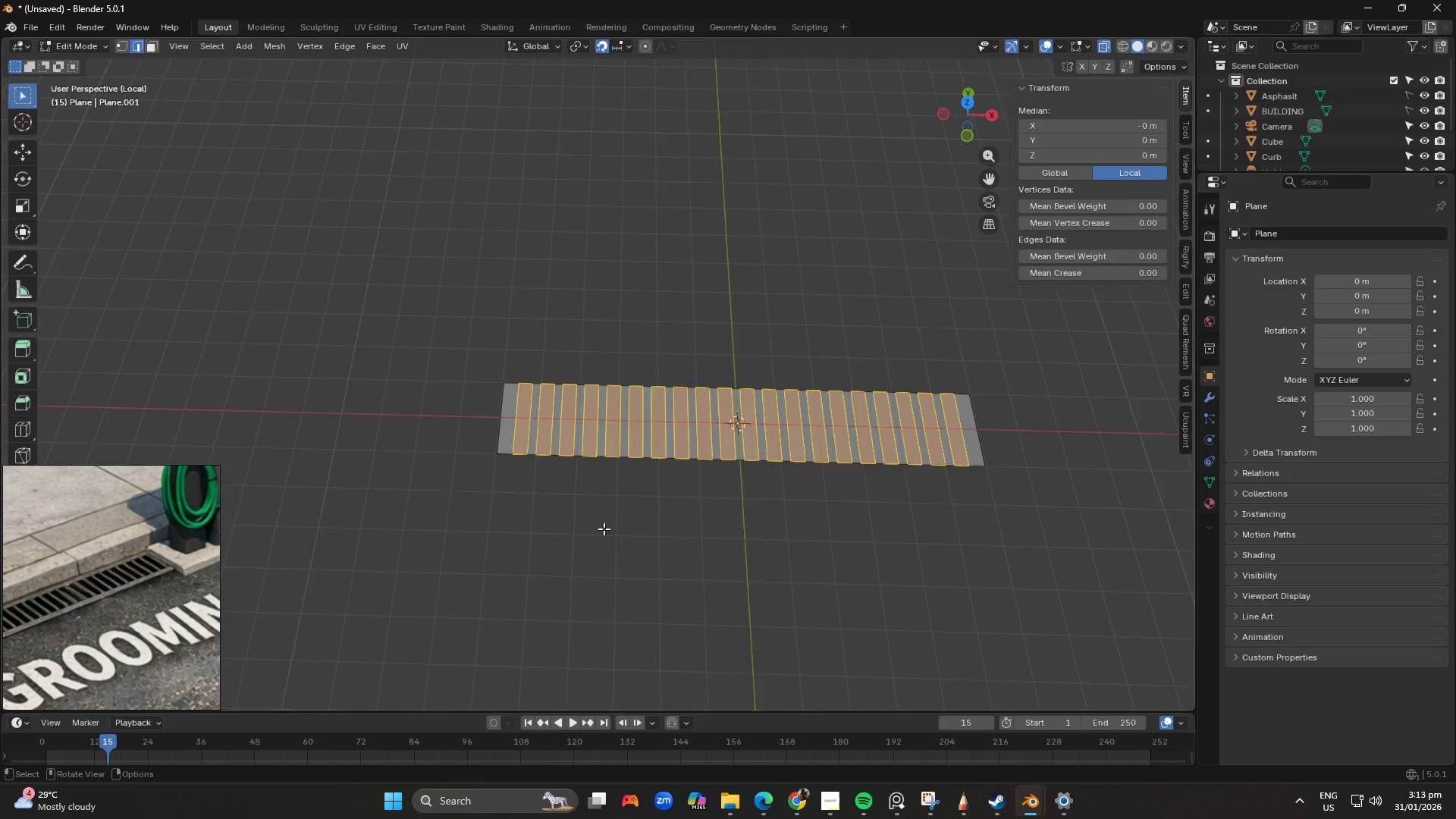 
scroll: coordinate [604, 529], scroll_direction: up, amount: 1.0
 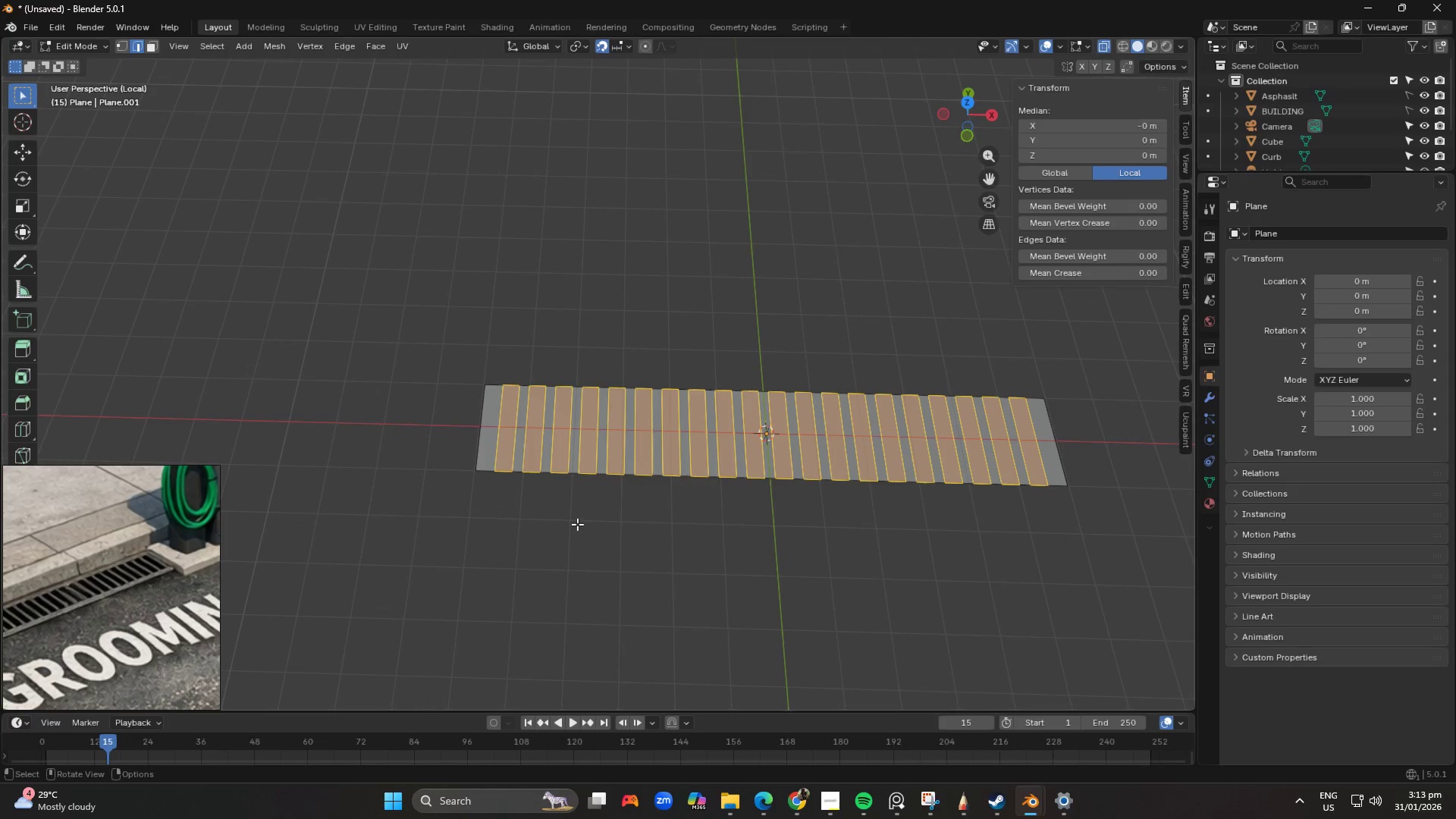 
key(Control+R)
 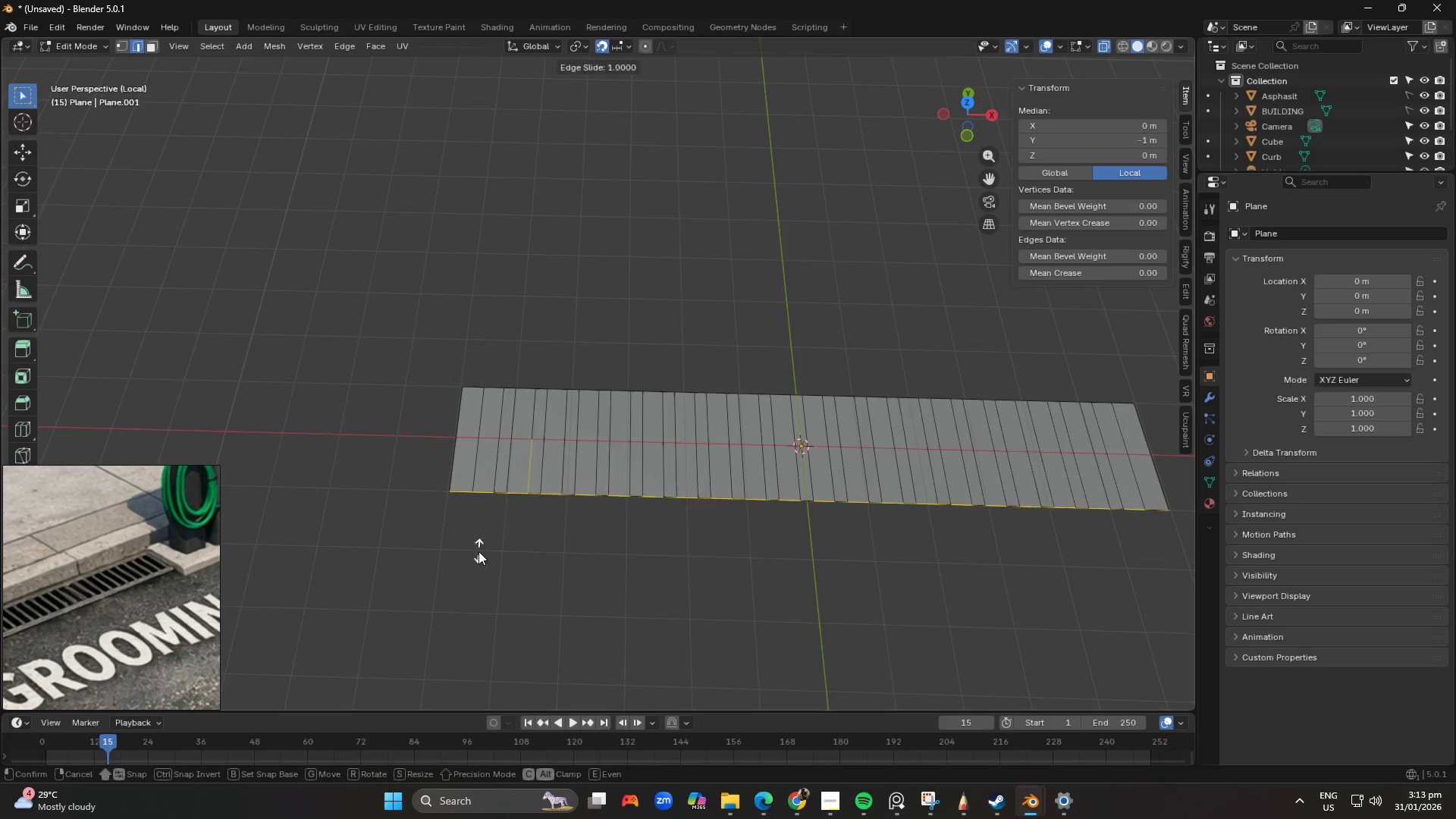 
scroll: coordinate [576, 523], scroll_direction: up, amount: 1.0
 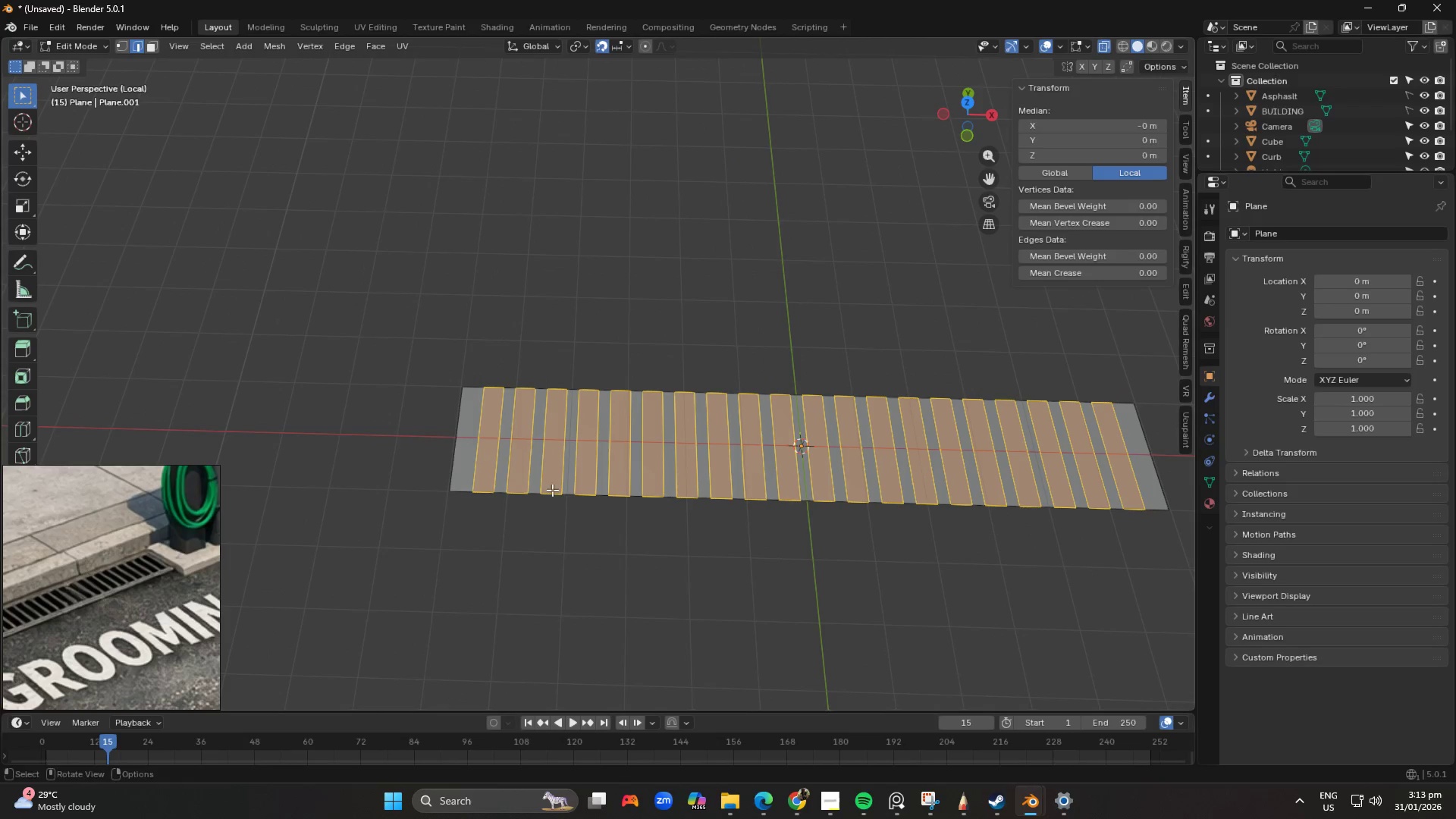 
scroll: coordinate [475, 553], scroll_direction: down, amount: 1.0
 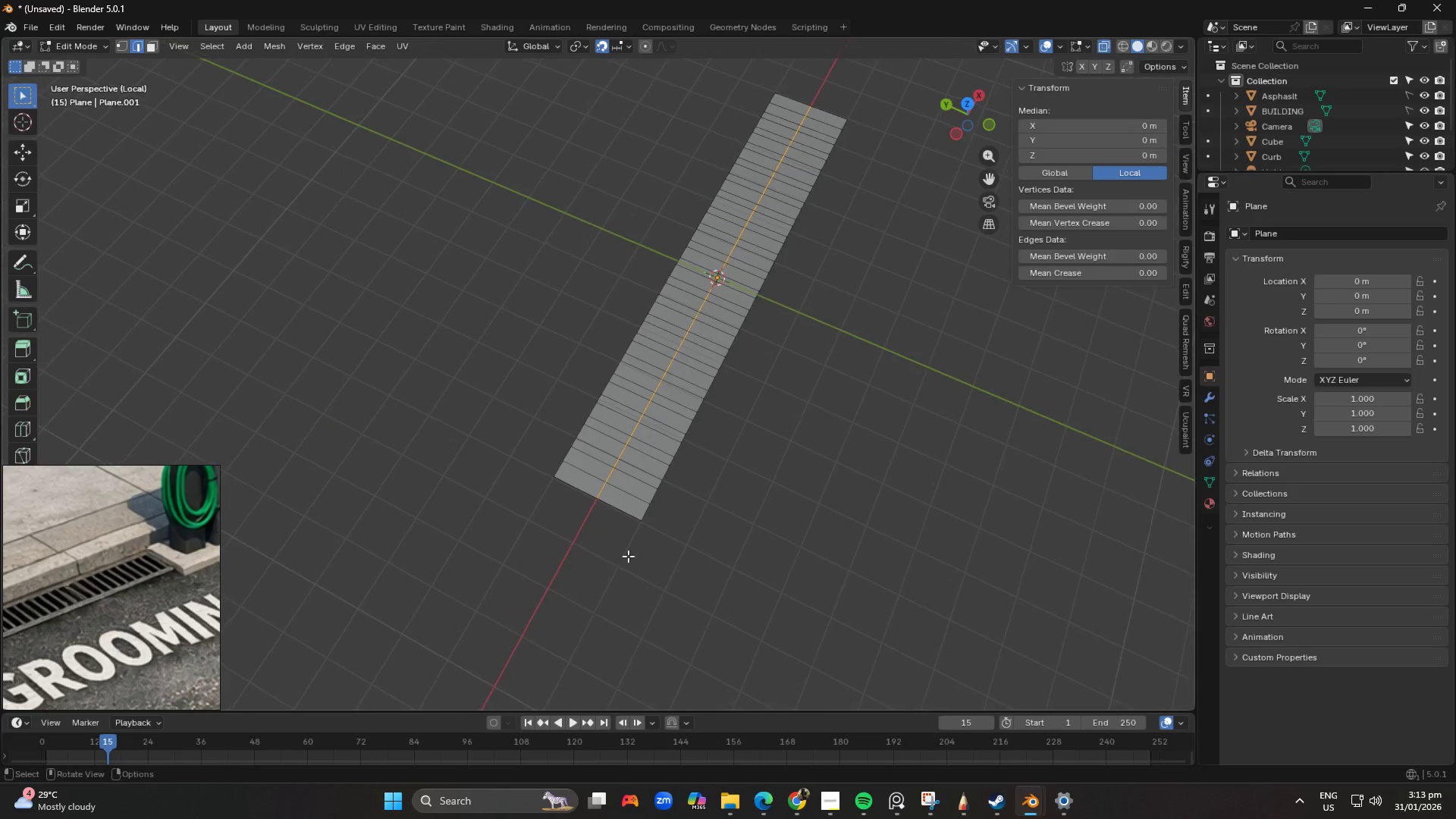 
scroll: coordinate [648, 542], scroll_direction: up, amount: 1.0
 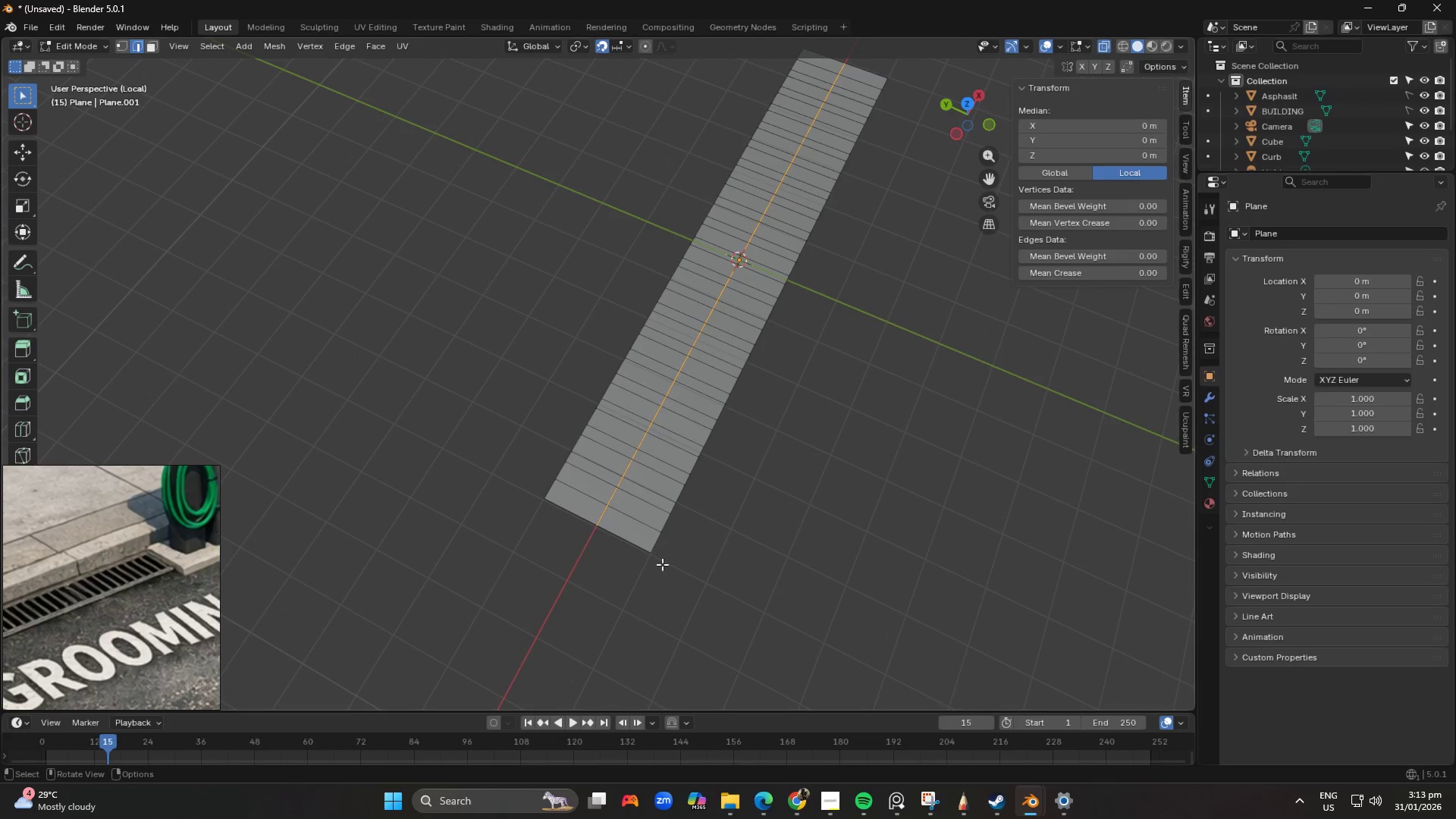 
key(Control+B)
 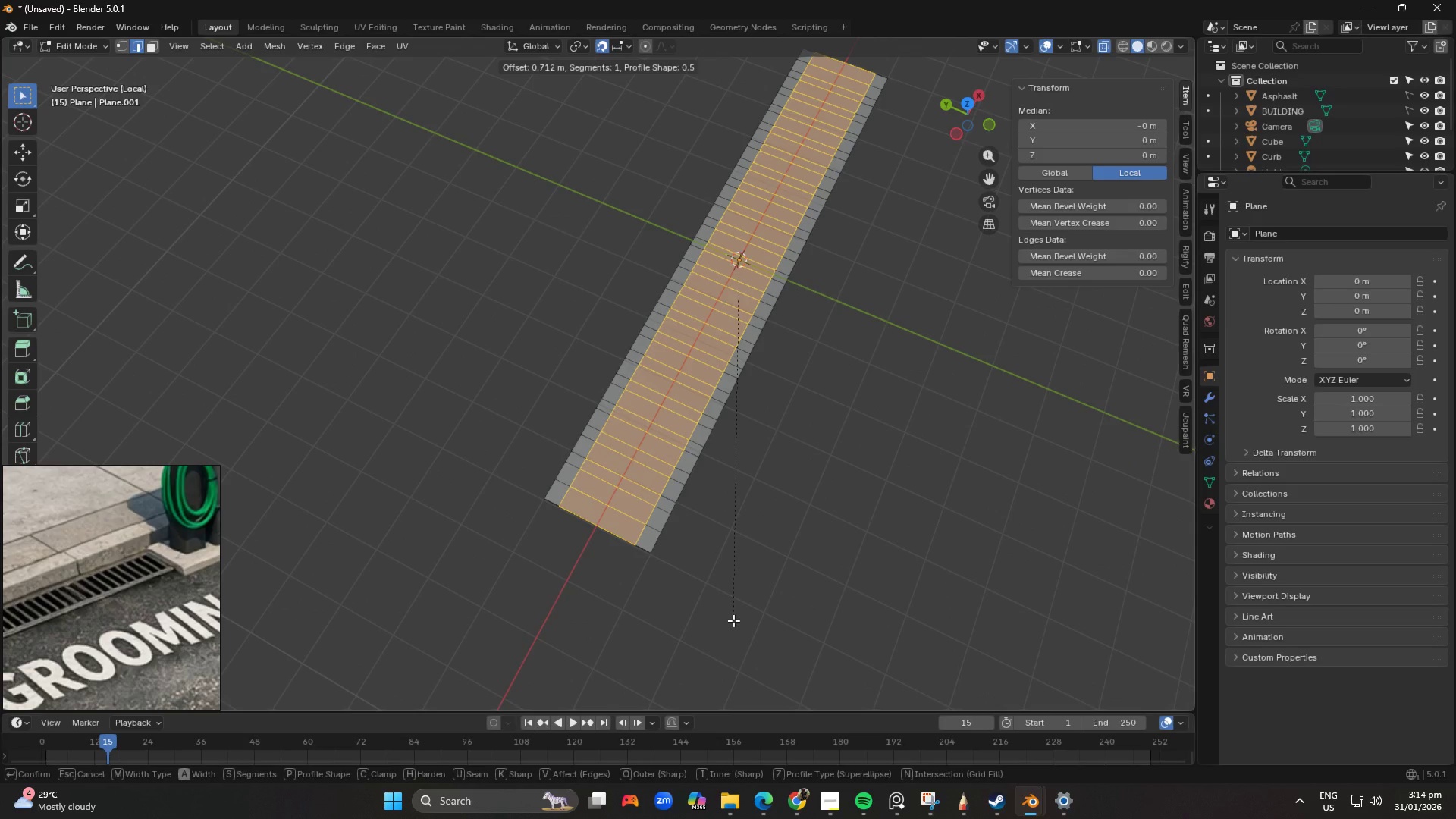 
wait(6.05)
 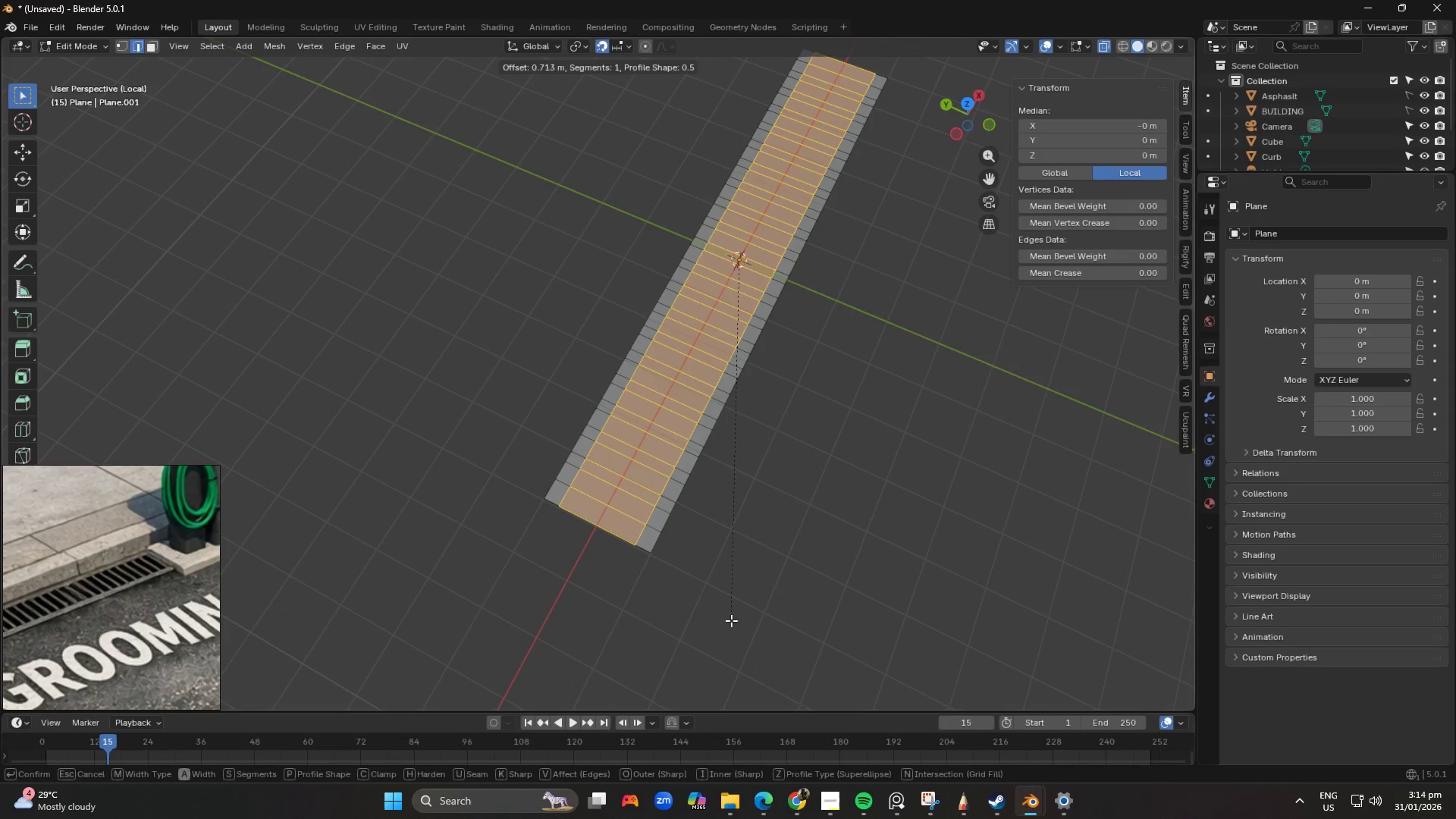 
left_click([733, 620])
 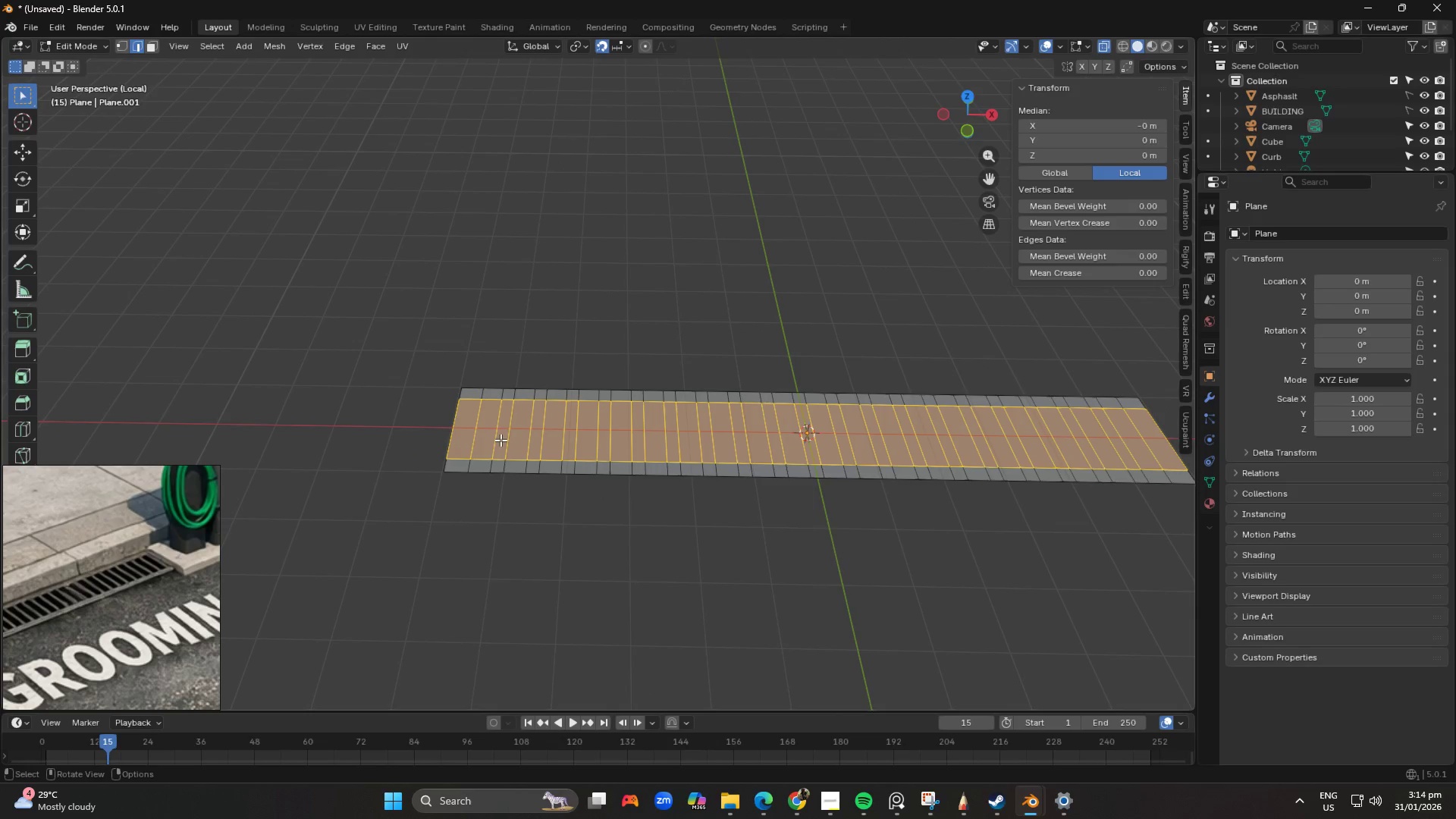 
left_click([486, 426])
 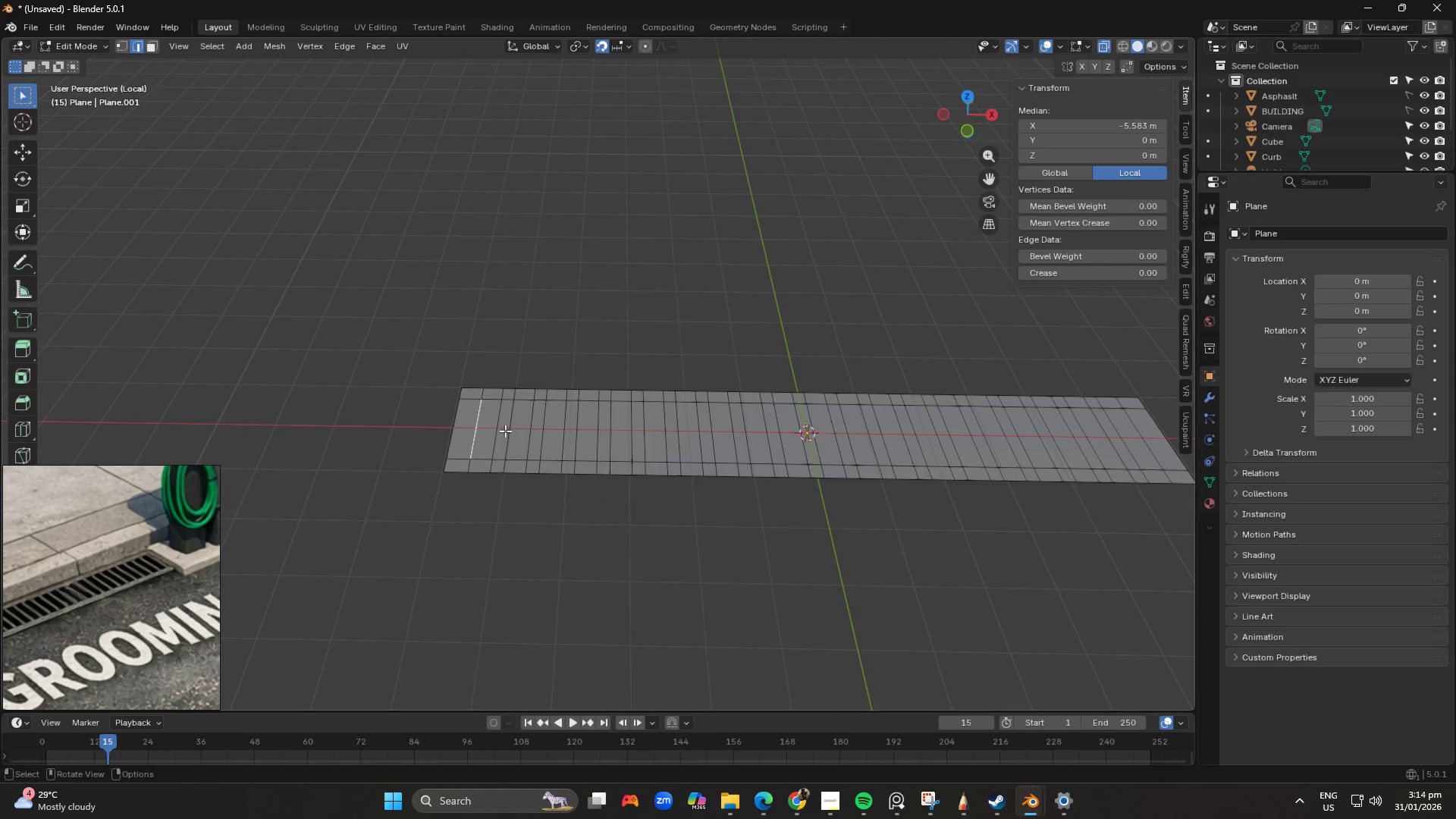 
key(Shift+ShiftLeft)
 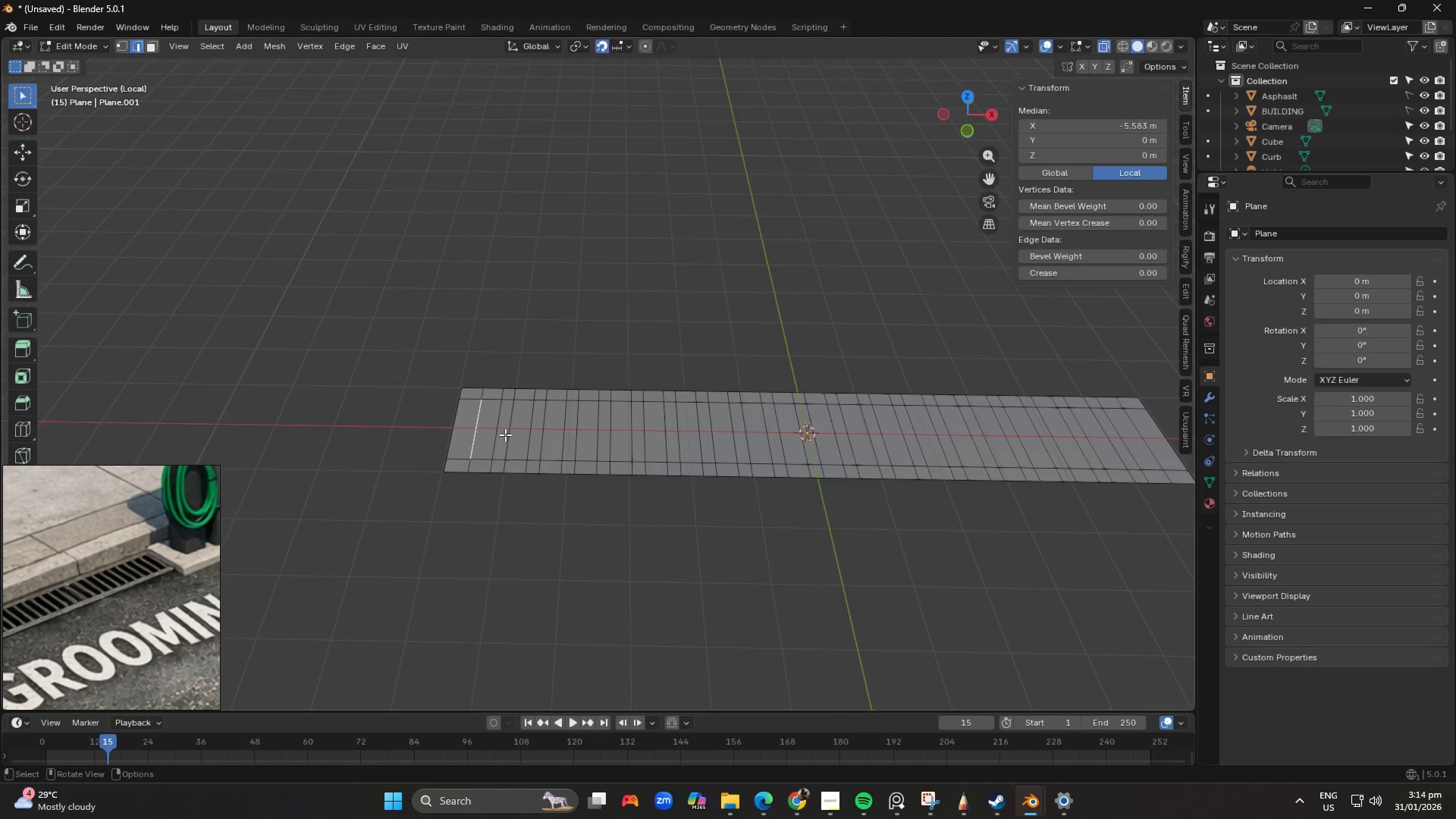 
key(3)
 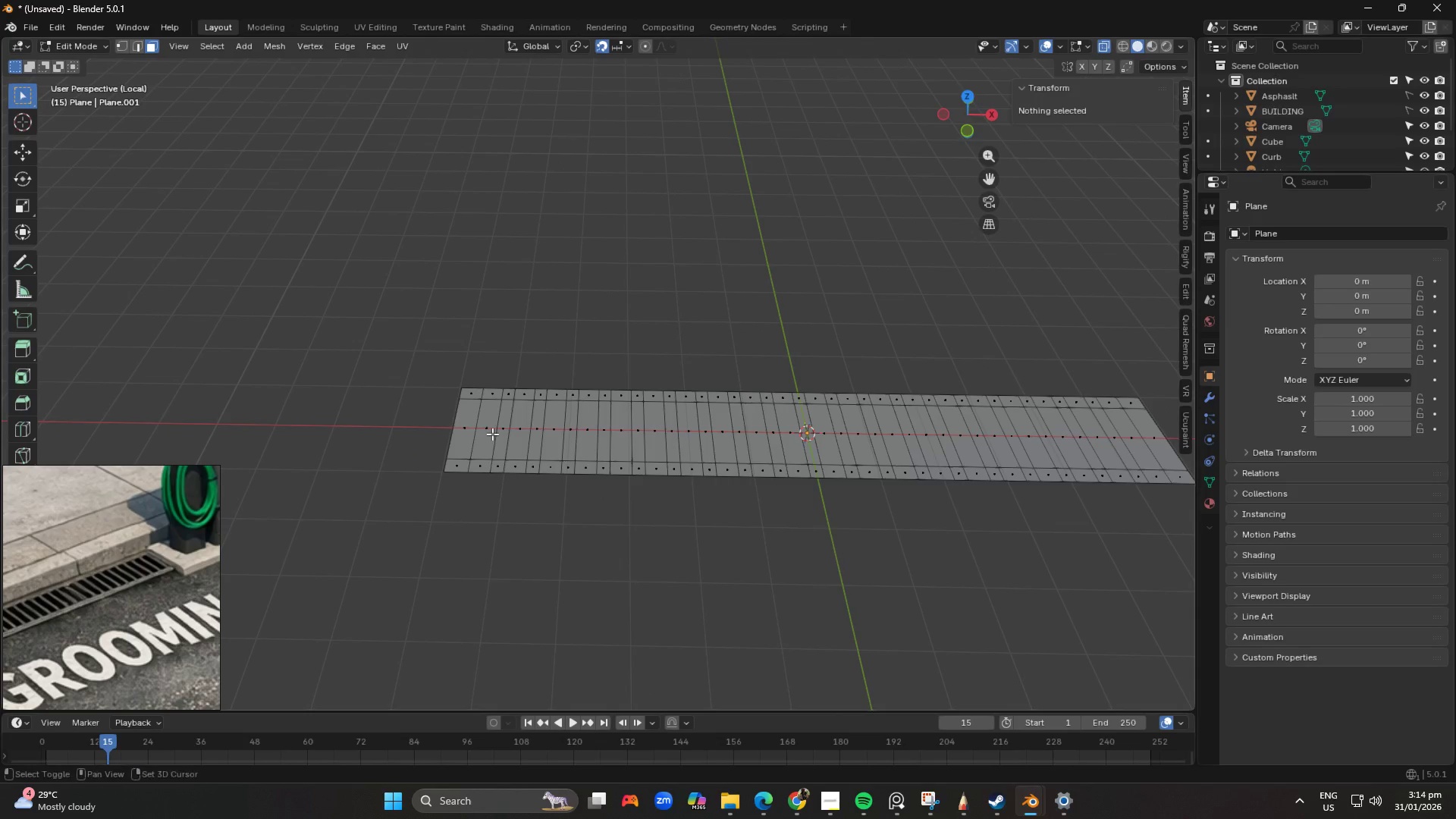 
hold_key(key=ShiftLeft, duration=1.5)
left_click([485, 432])
 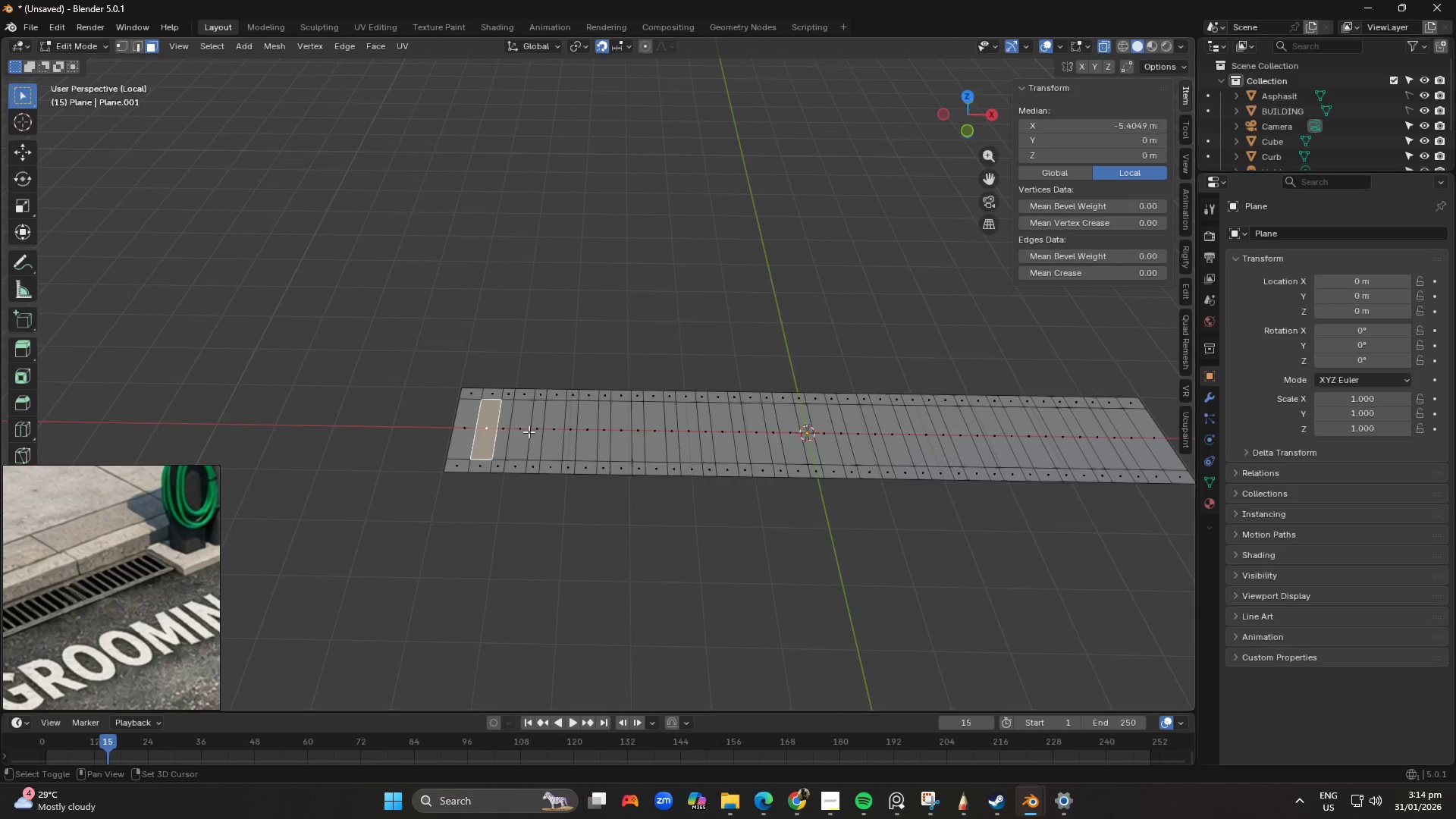 
left_click([518, 428])
 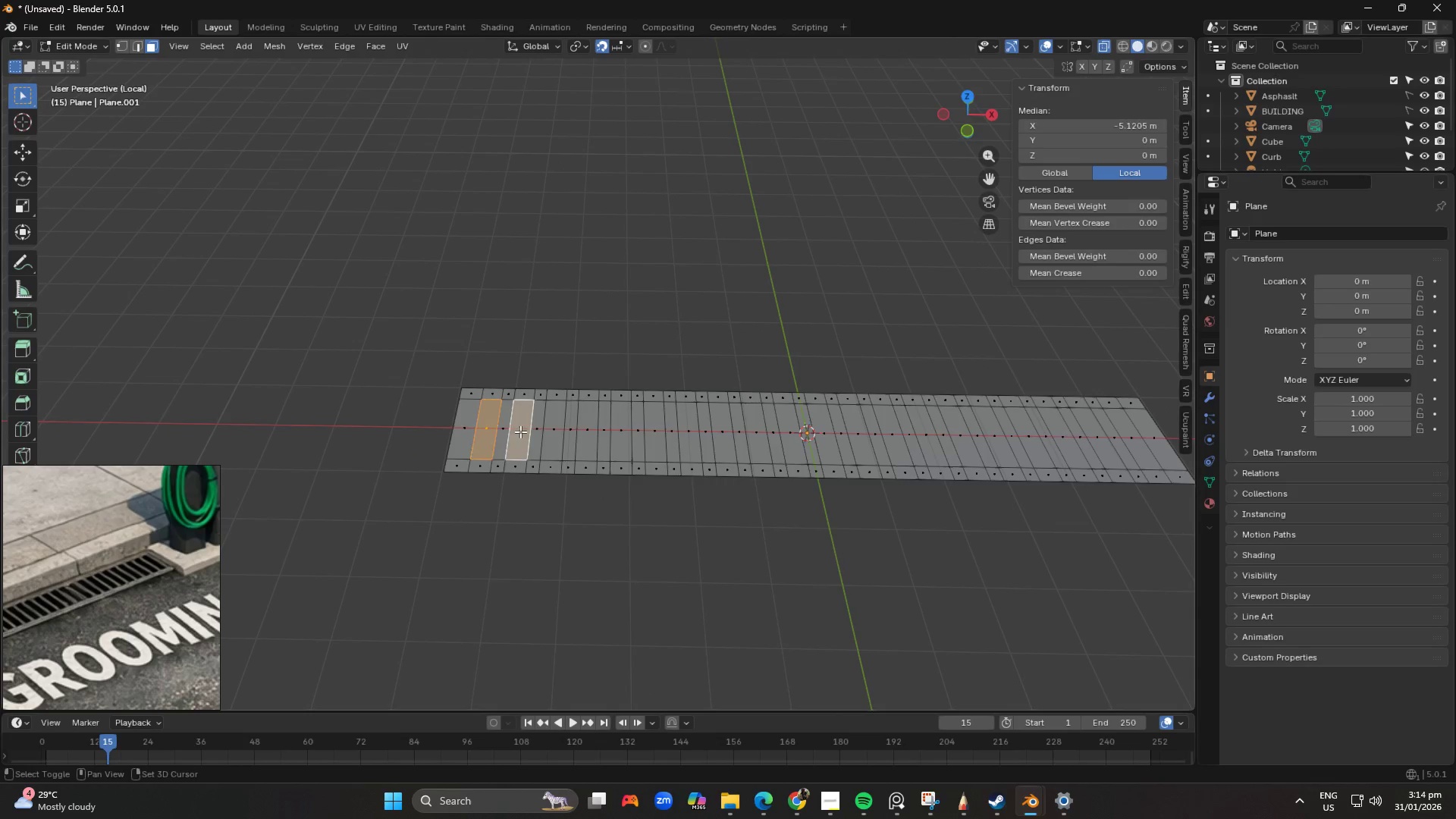 
hold_key(key=ShiftLeft, duration=1.51)
left_click([552, 435])
 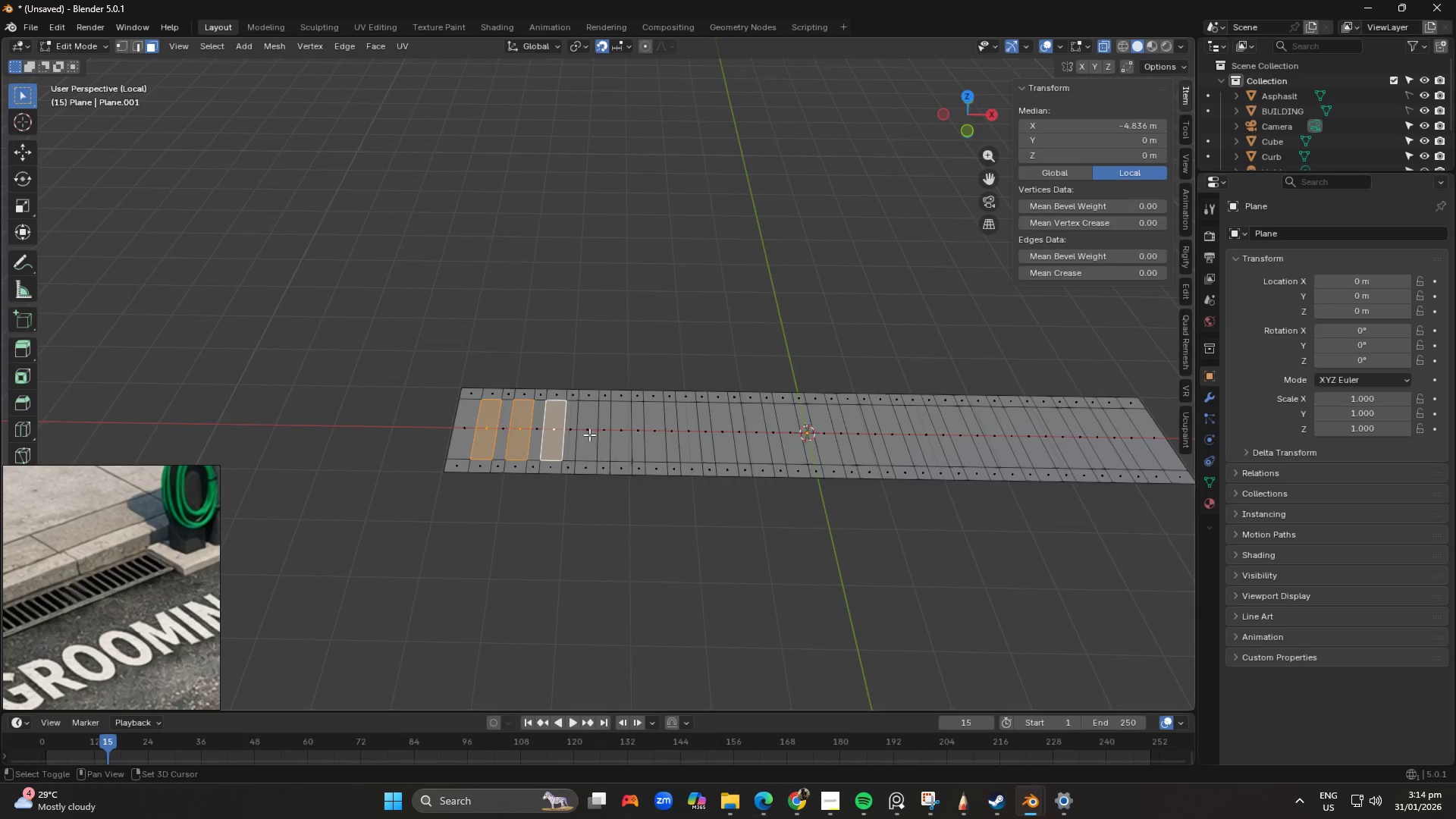 
left_click([585, 430])
 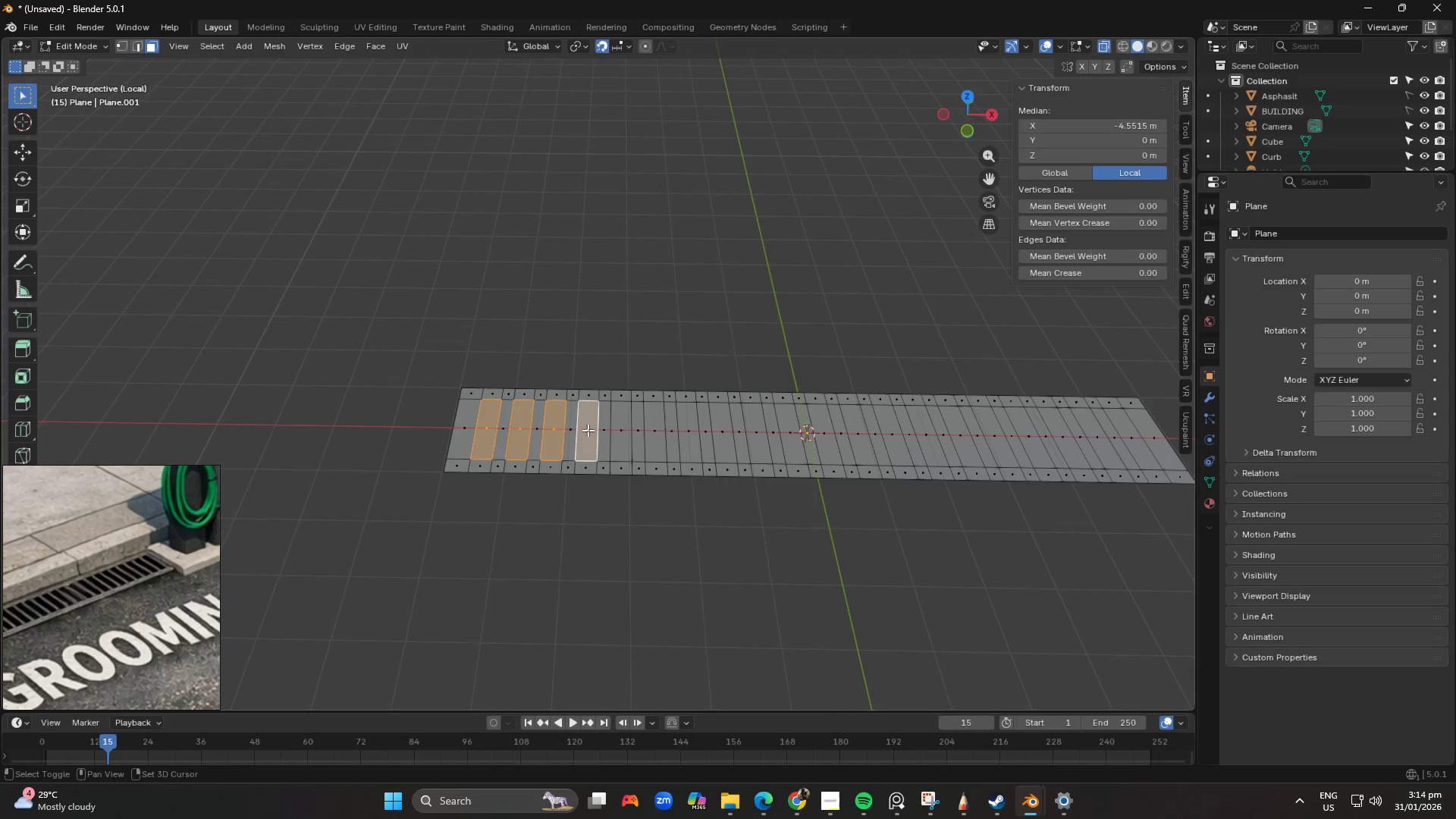 
hold_key(key=ShiftLeft, duration=1.52)
double_click([621, 434])
 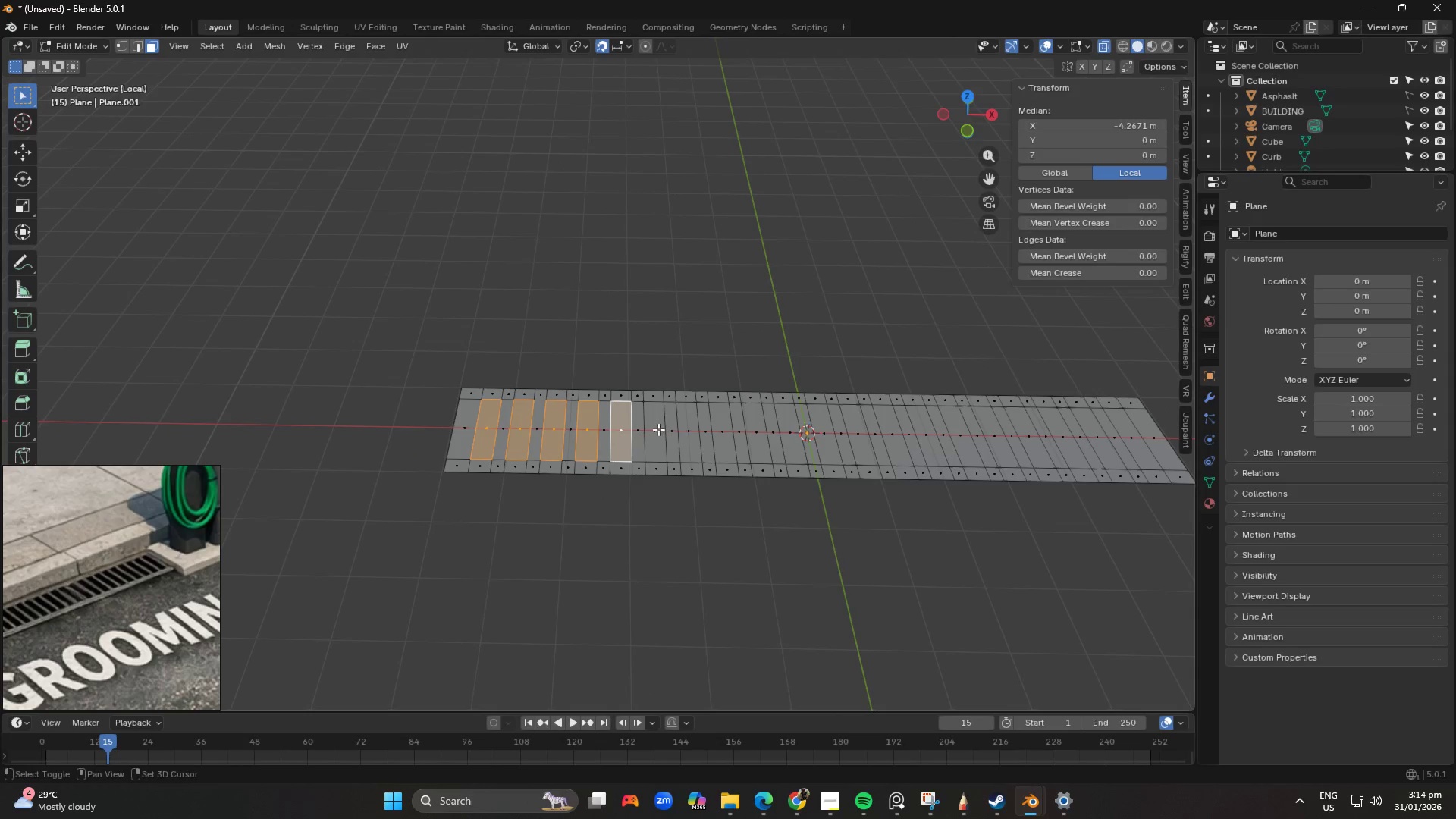 
left_click([651, 431])
 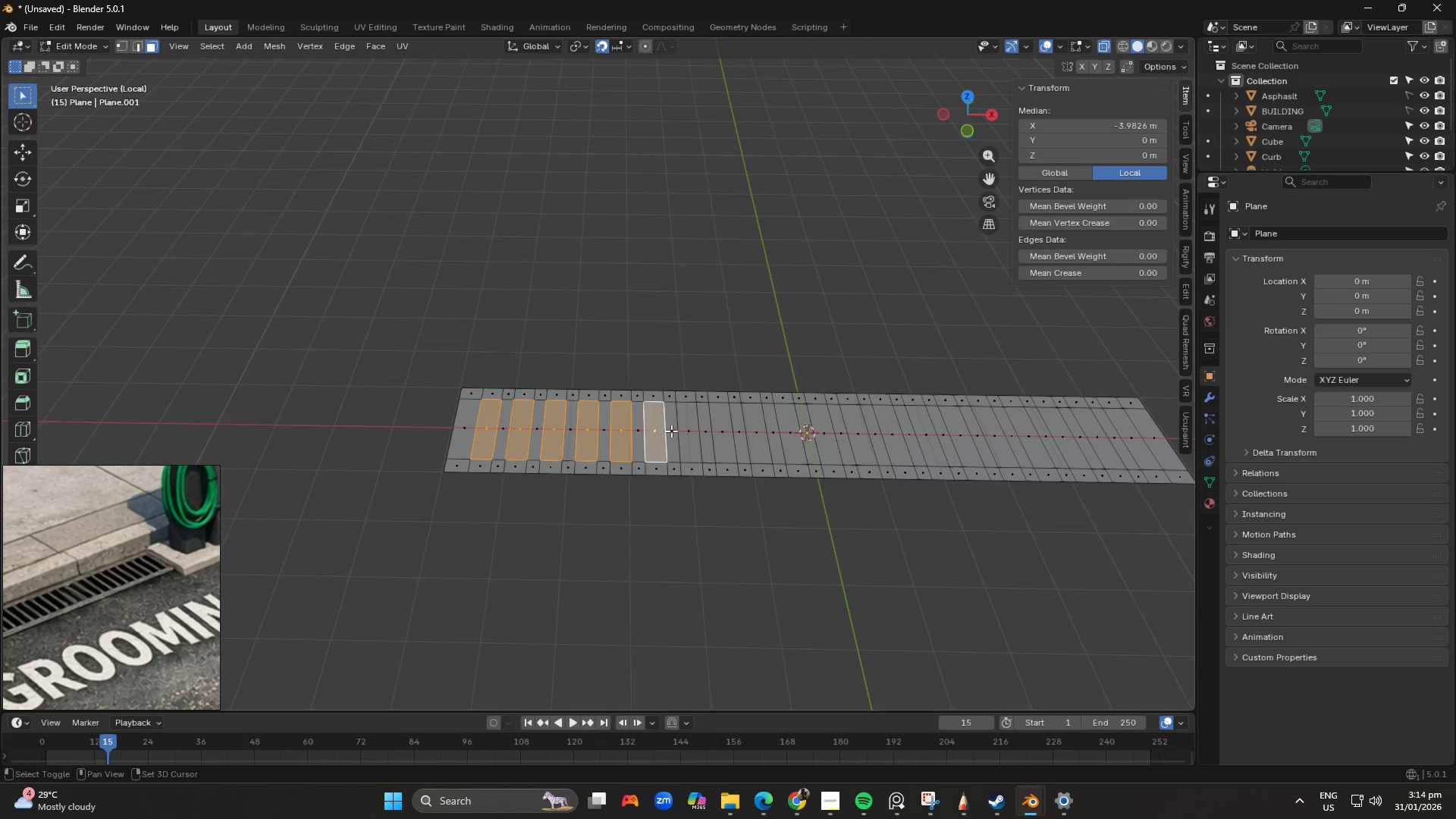 
hold_key(key=ShiftLeft, duration=1.51)
left_click([691, 429])
 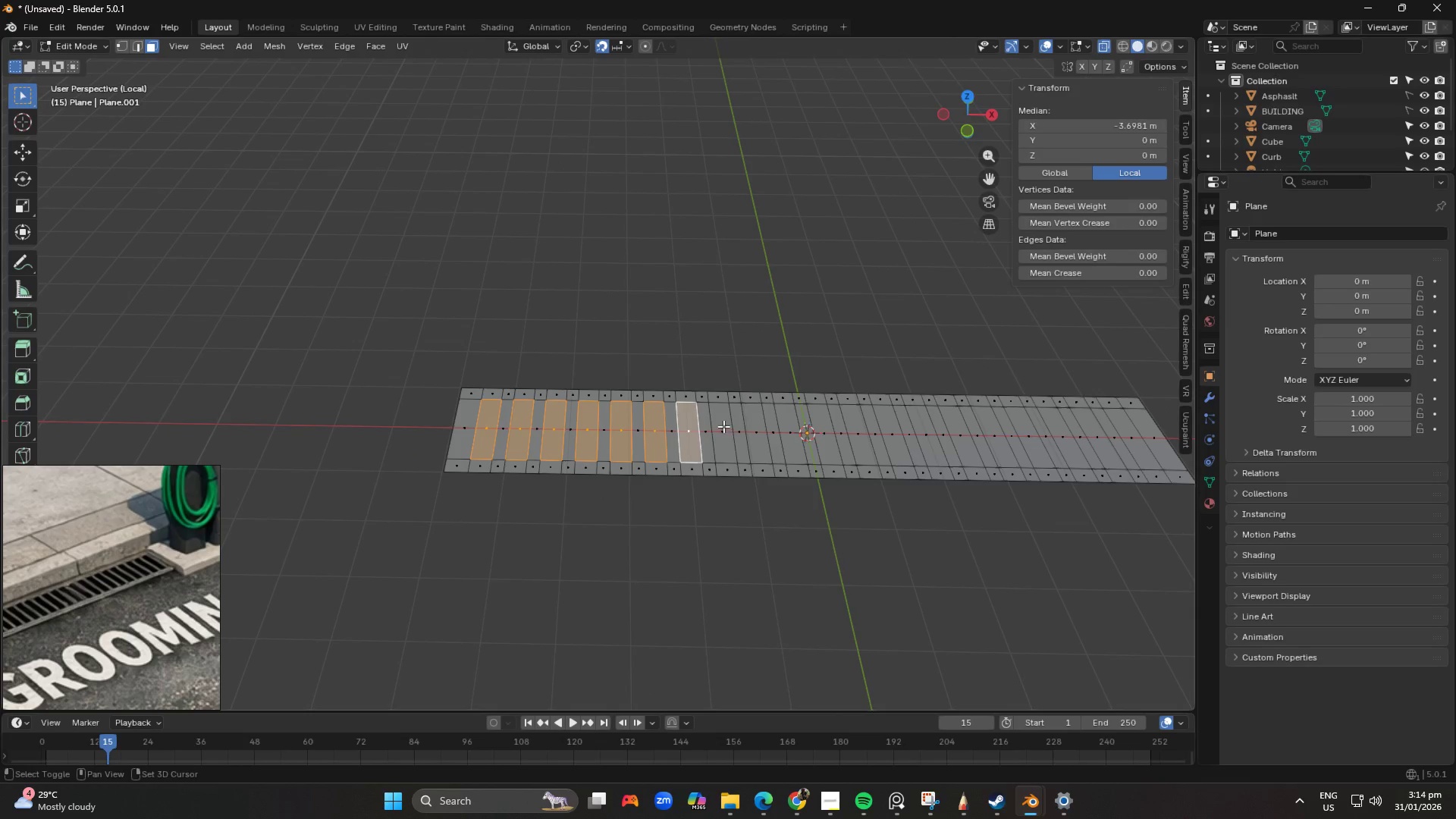 
left_click([723, 426])
 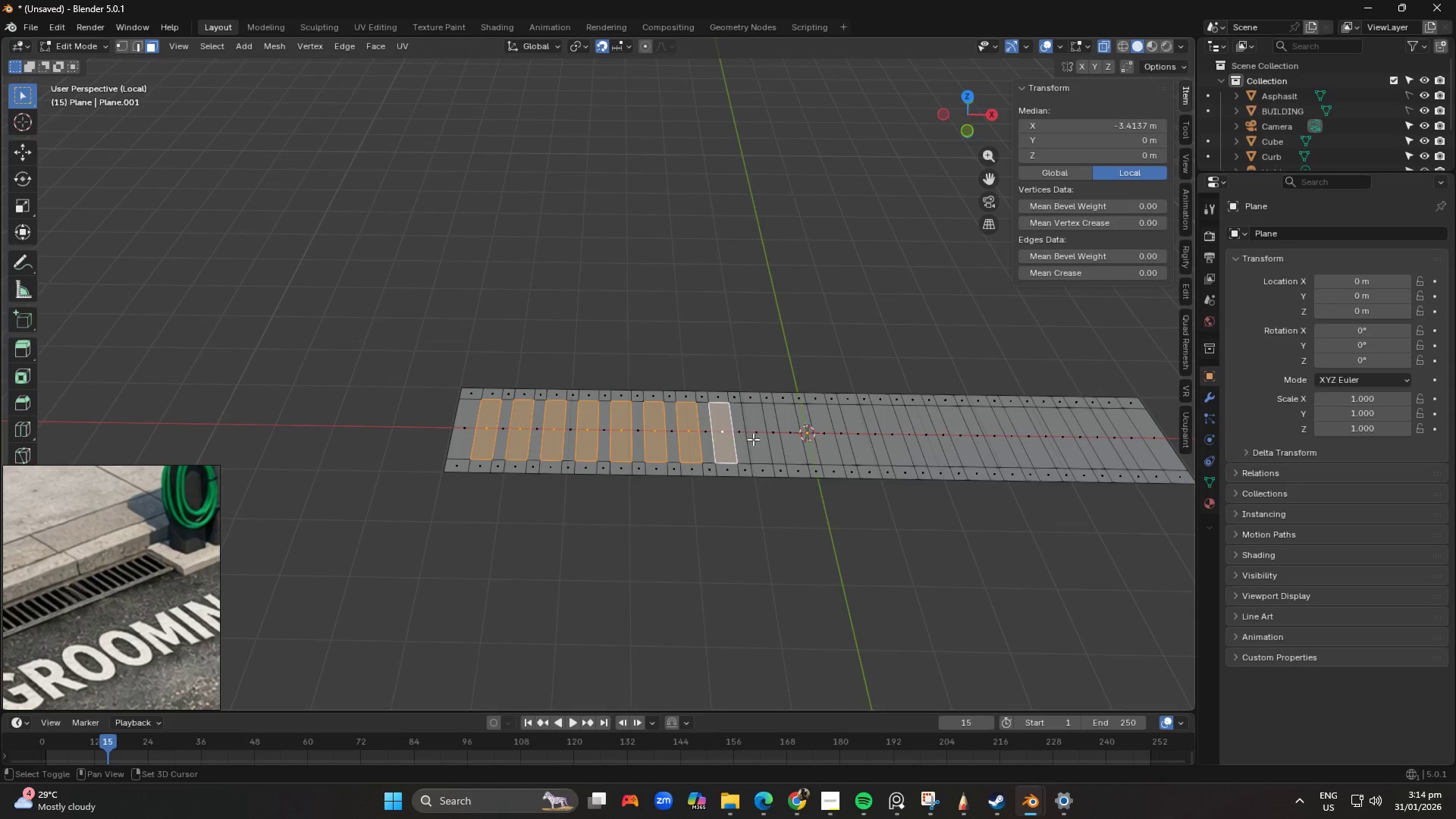 
hold_key(key=ShiftLeft, duration=1.53)
left_click([759, 435])
 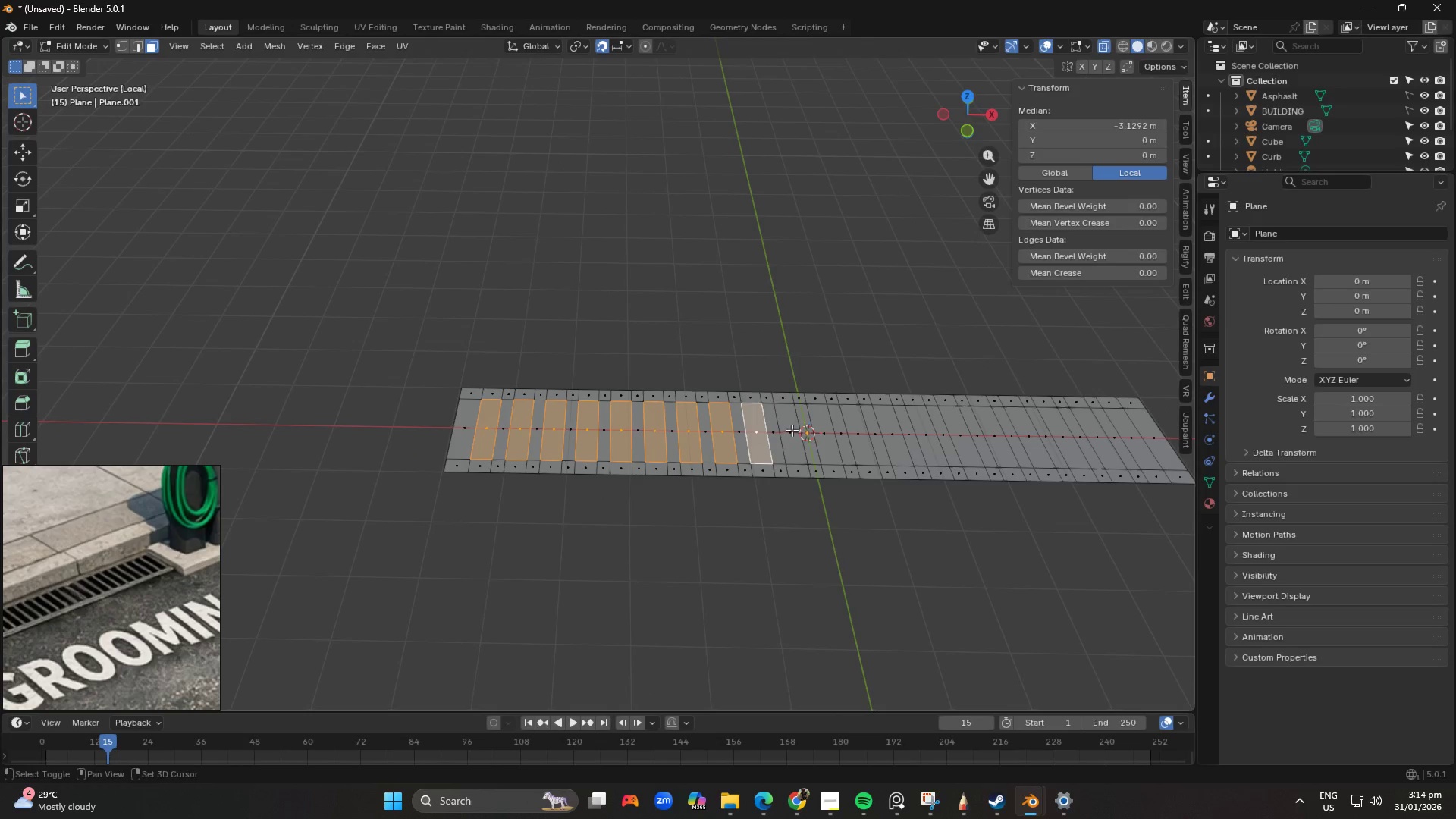 
hold_key(key=ShiftLeft, duration=1.51)
left_click([825, 432])
 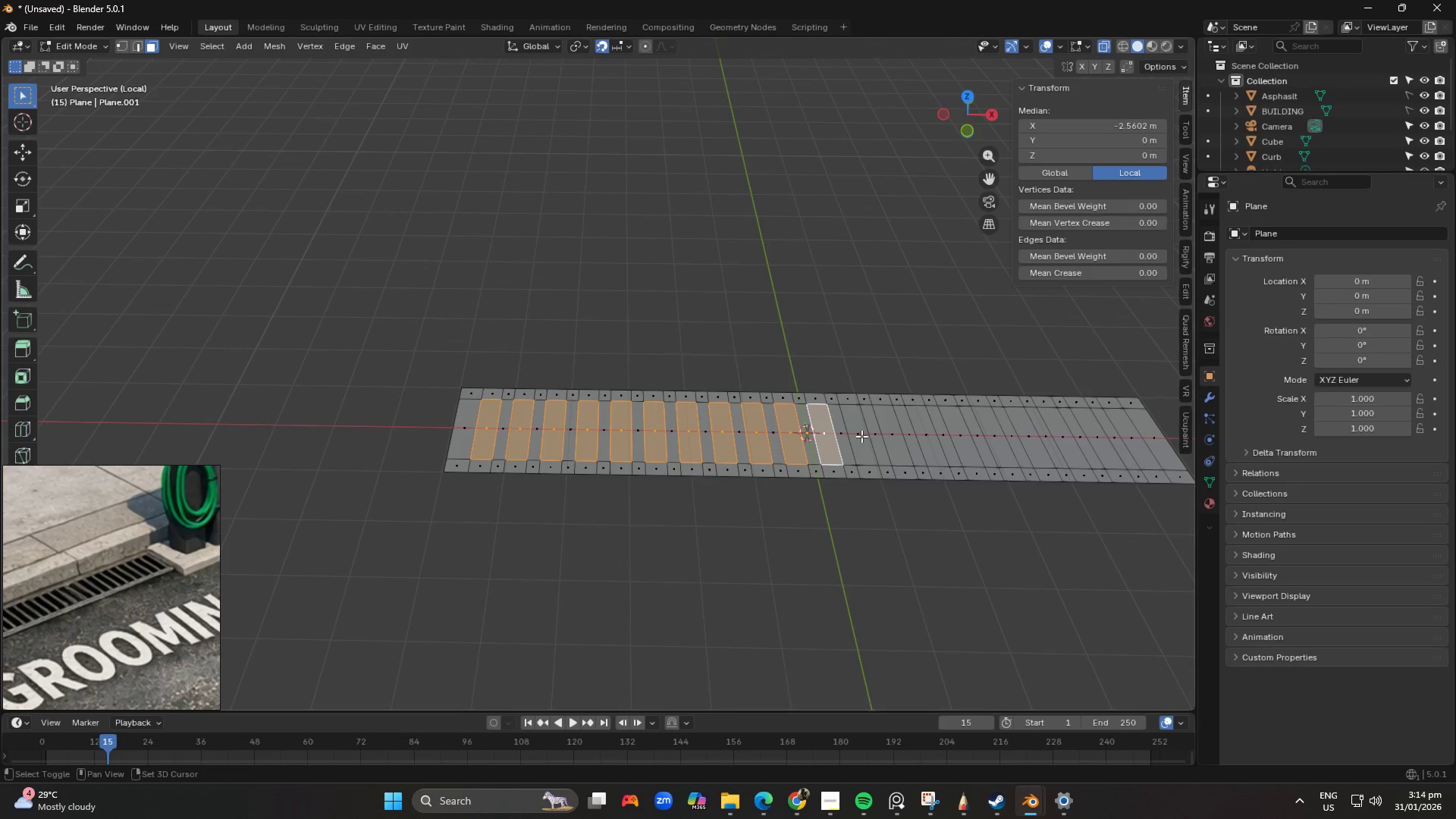 
left_click([861, 436])
 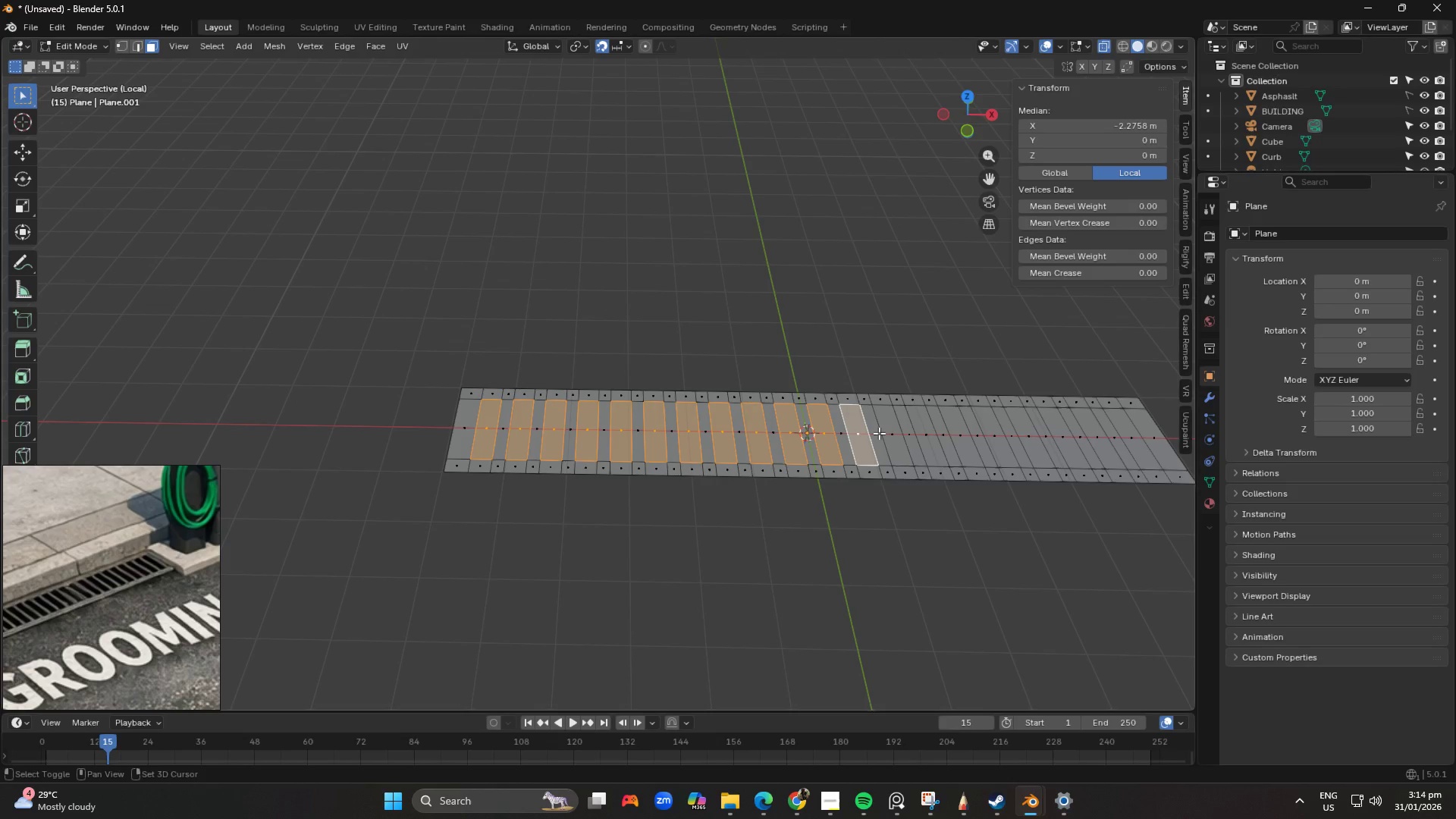 
hold_key(key=ShiftLeft, duration=1.52)
left_click([926, 428])
 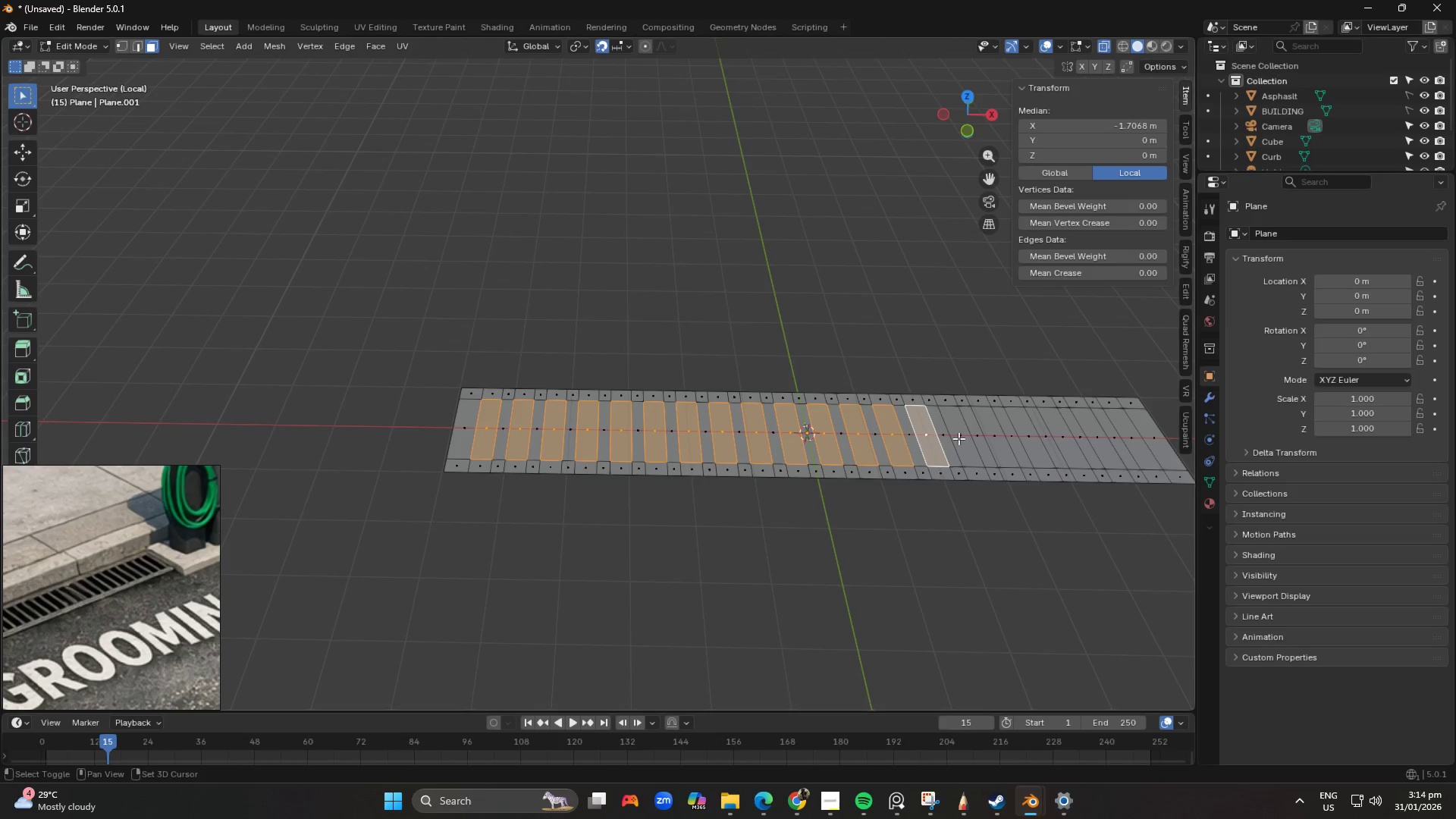 
hold_key(key=ShiftLeft, duration=1.52)
left_click([965, 438])
 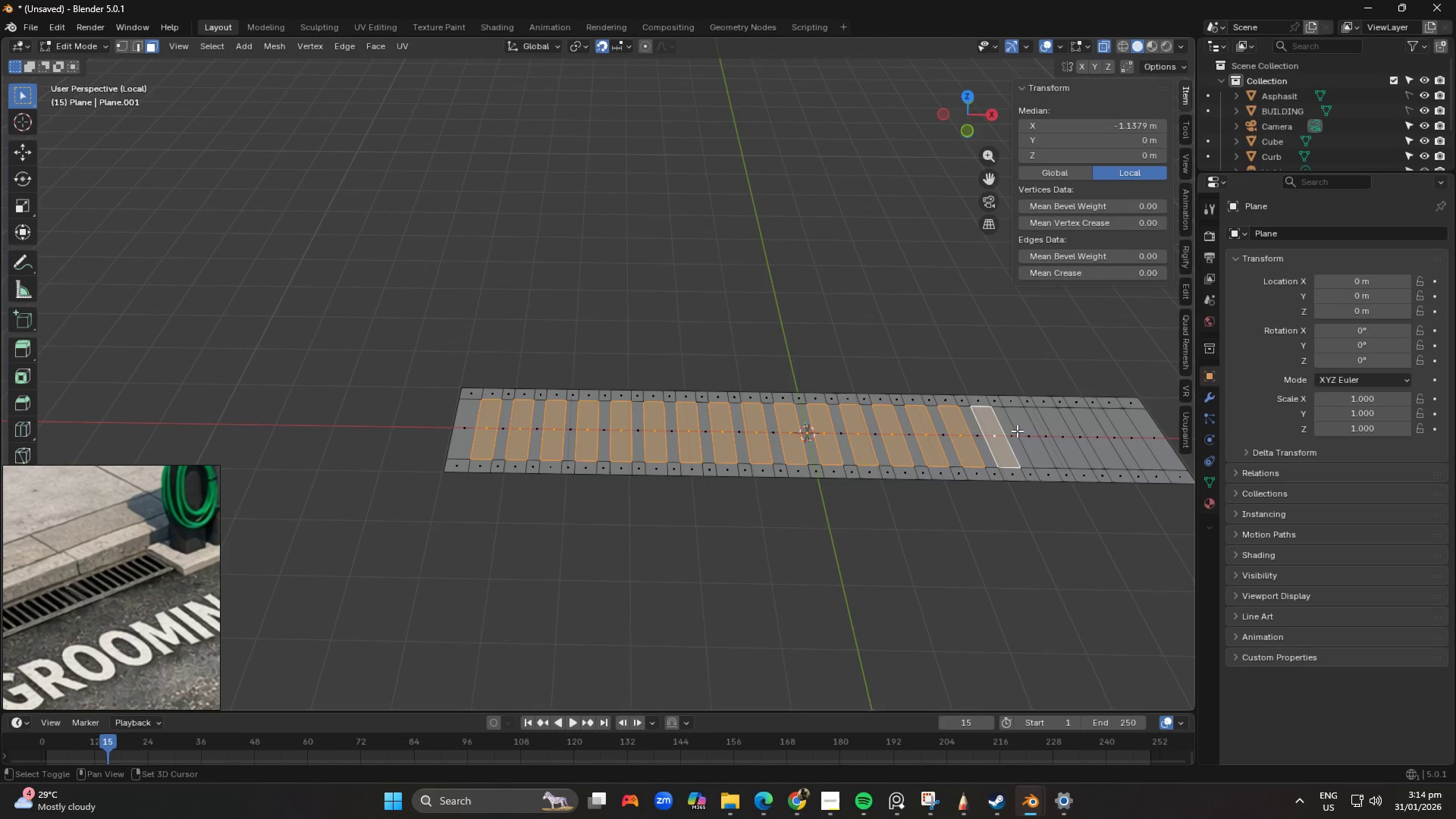 
hold_key(key=ShiftLeft, duration=1.51)
left_click([1060, 437])
 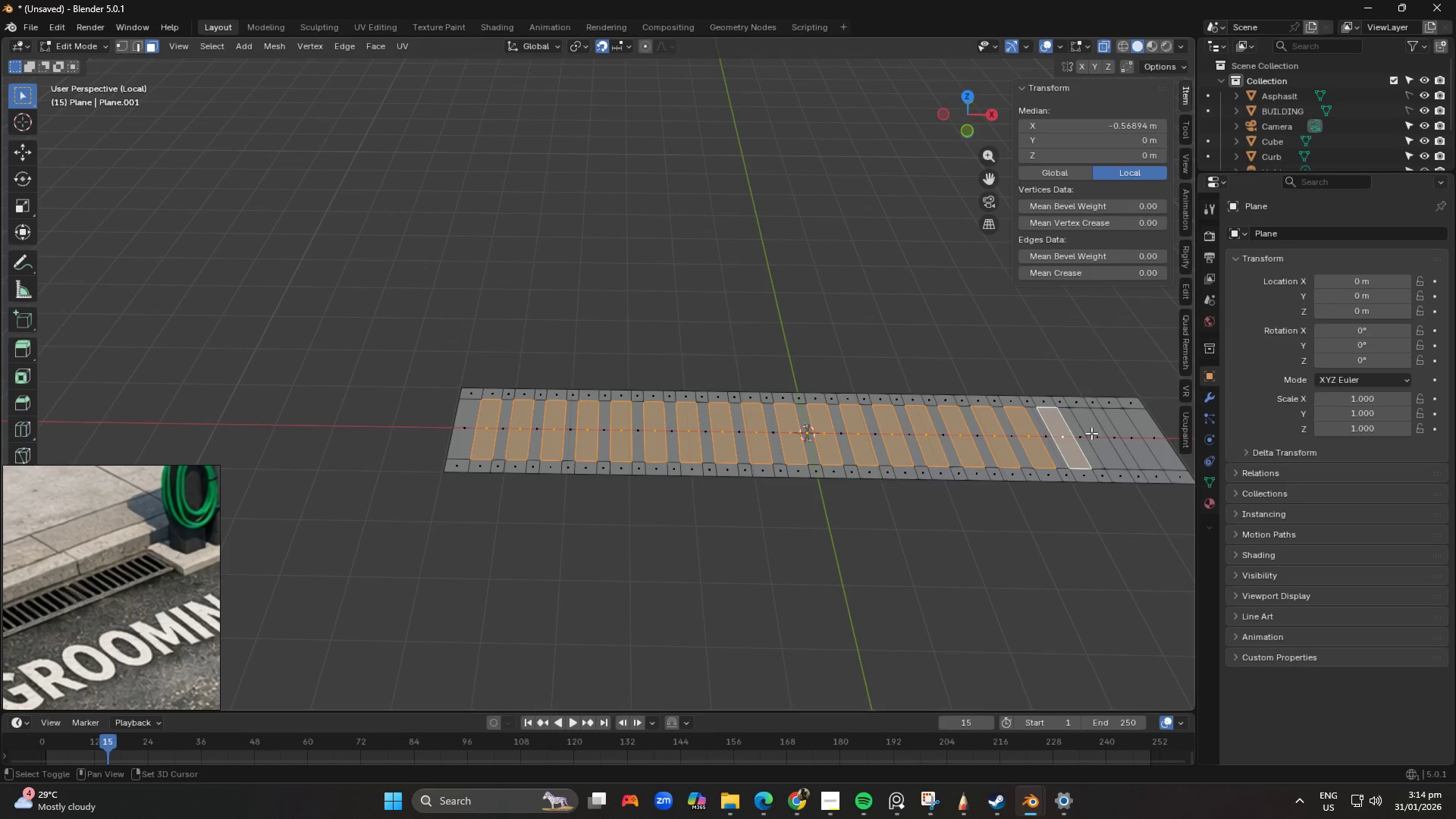 
left_click([1094, 433])
 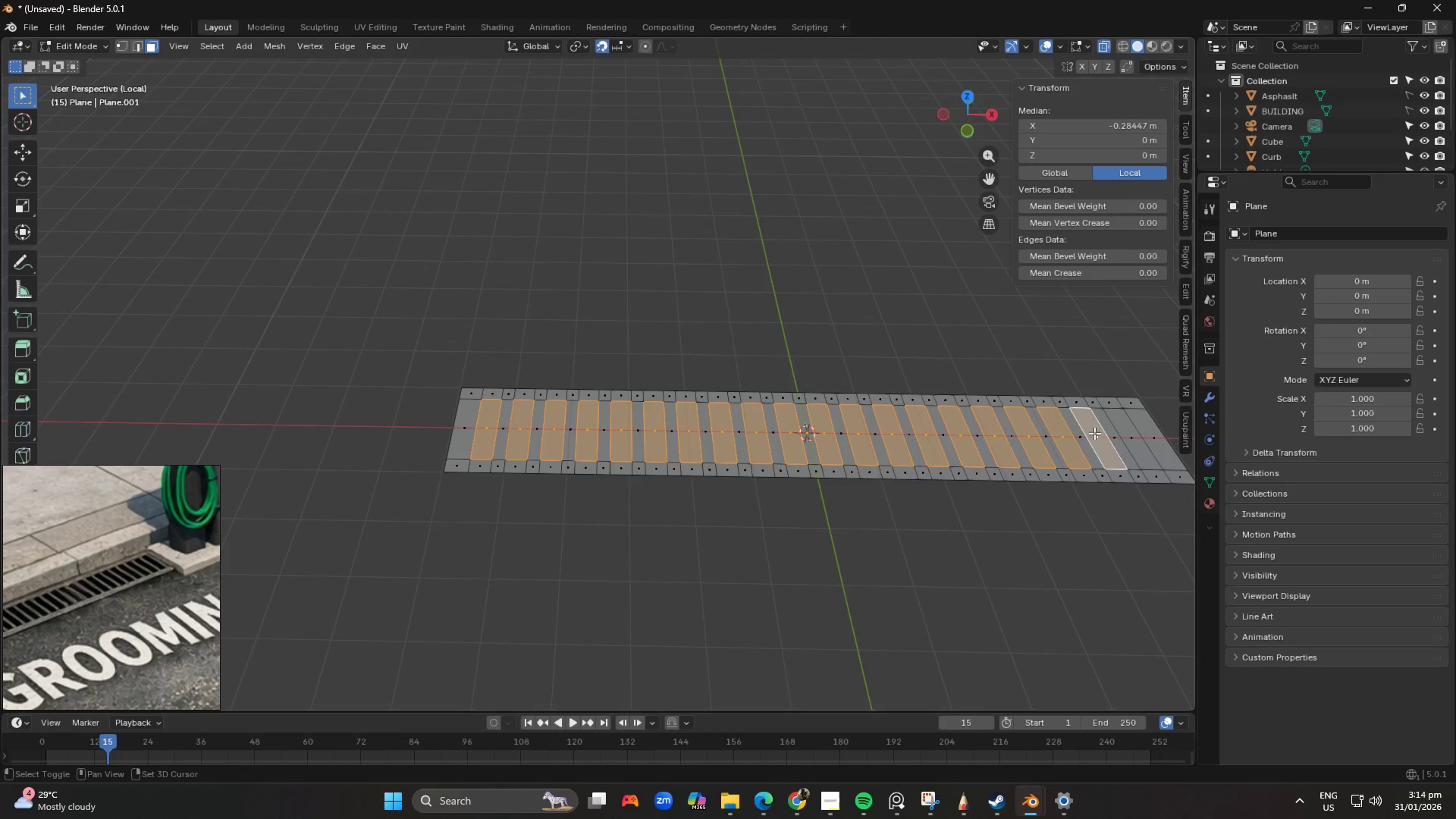 
hold_key(key=ShiftLeft, duration=1.5)
 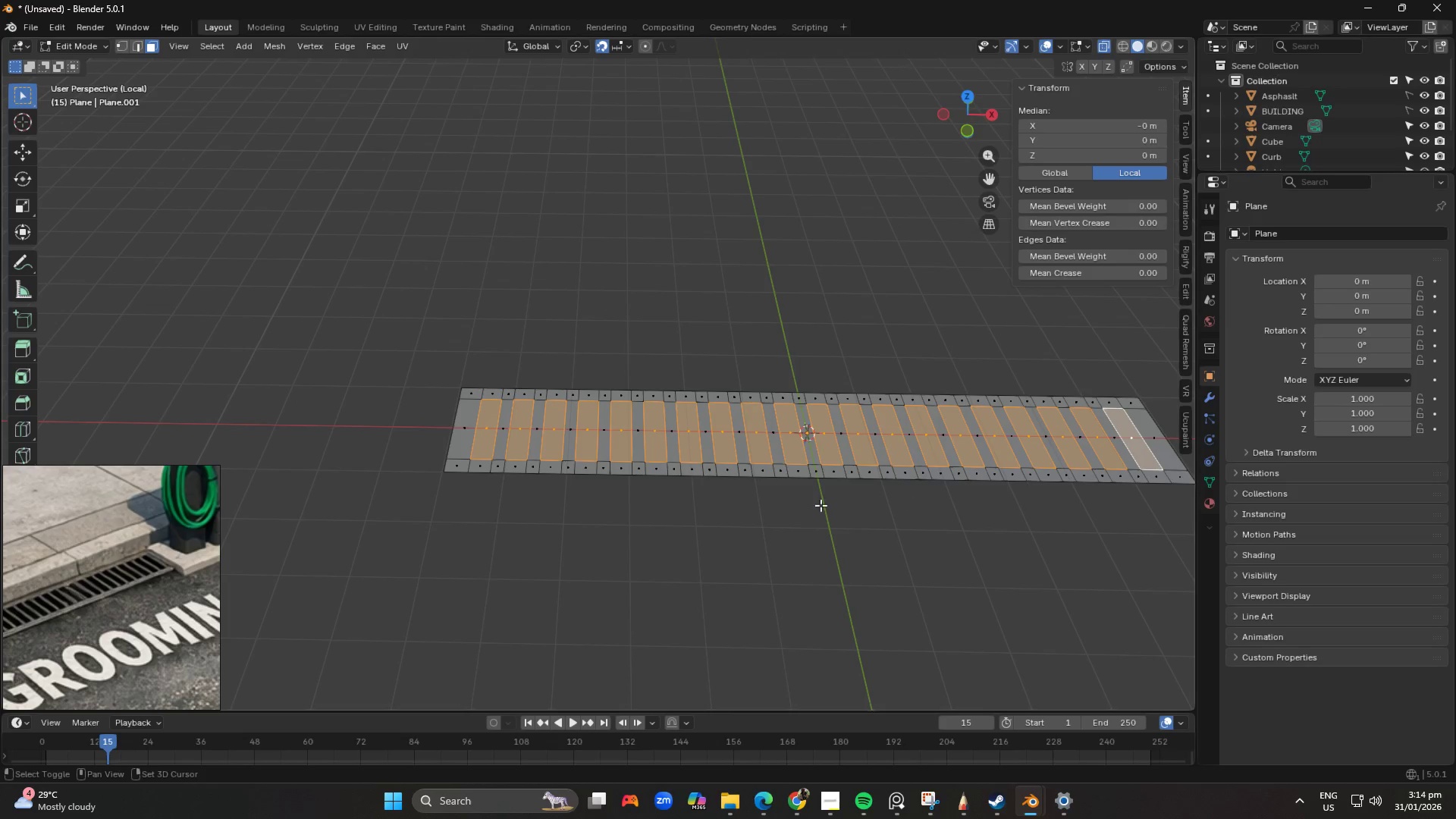 
key(Shift+ShiftLeft)
 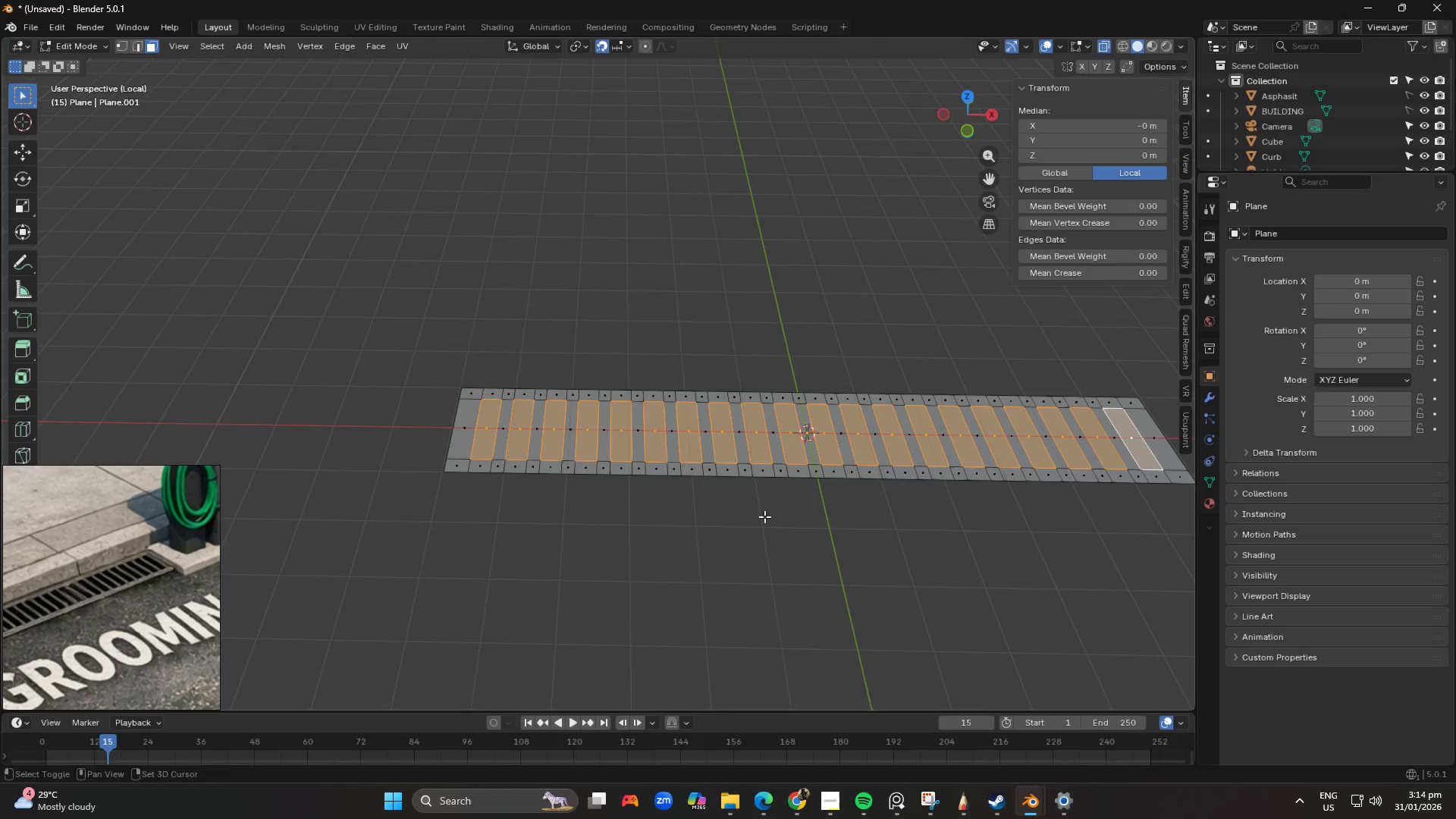 
key(Shift+ShiftLeft)
 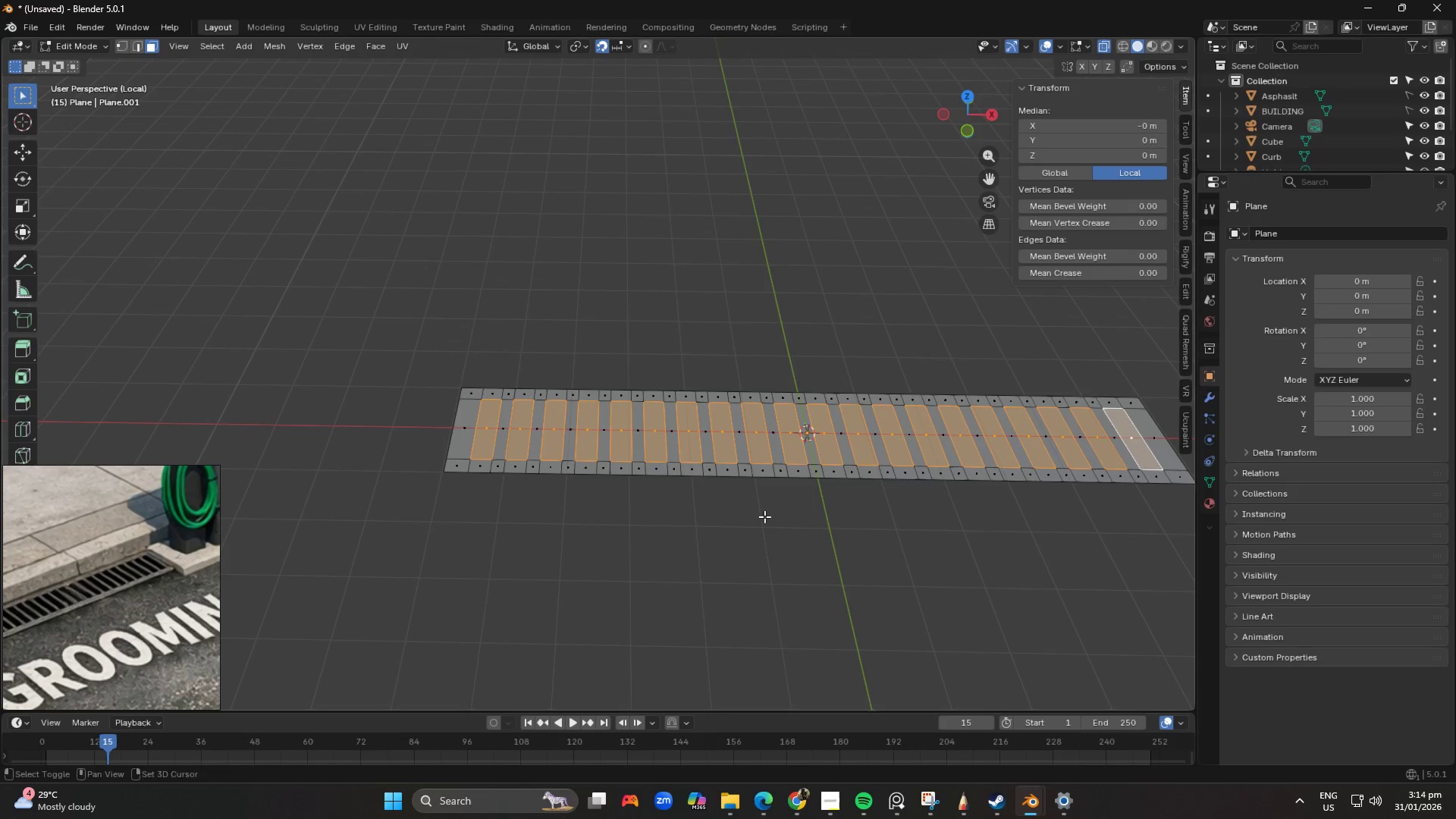 
key(Shift+ShiftLeft)
 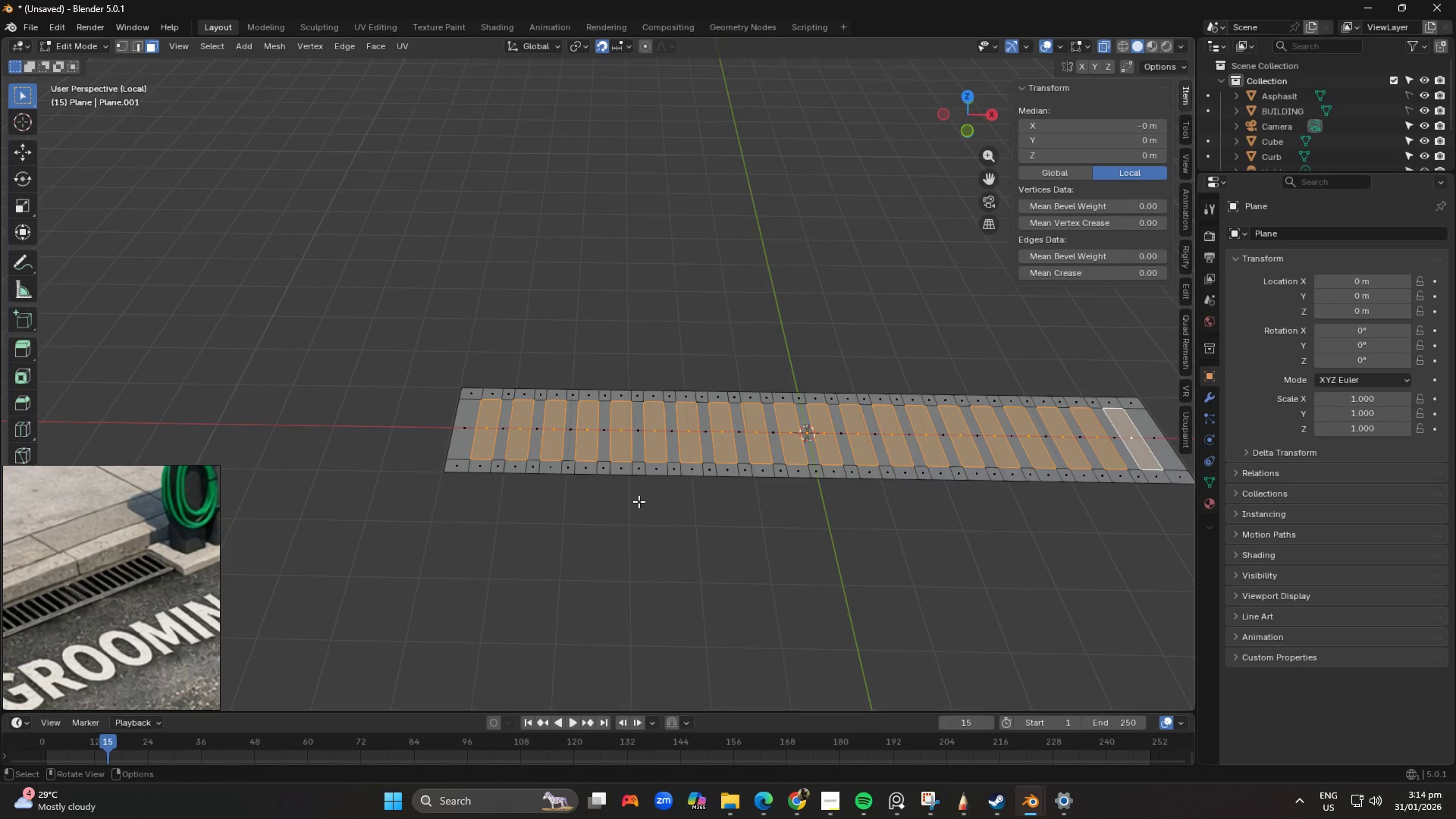 
key(Delete)
 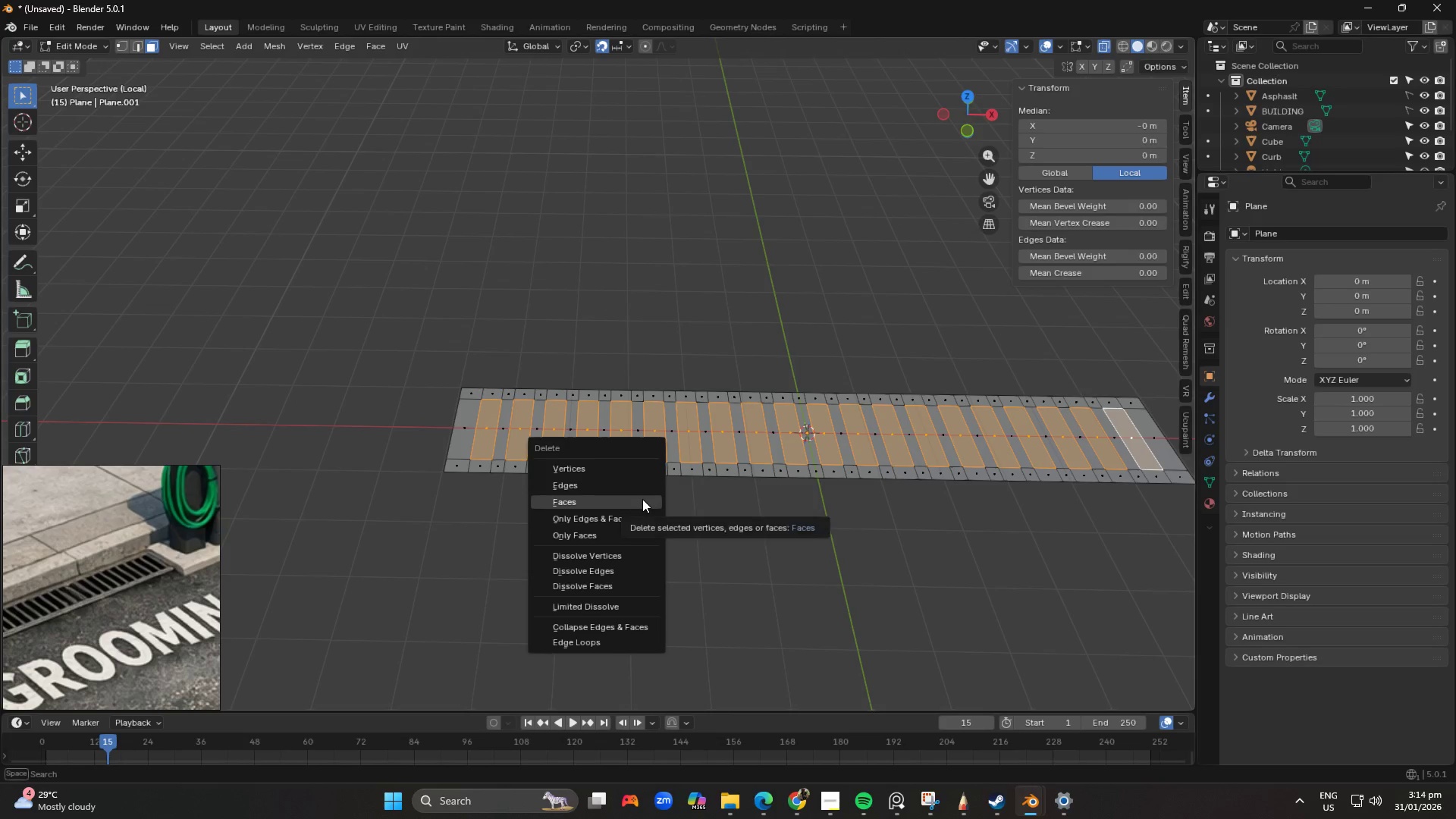 
left_click([642, 499])
 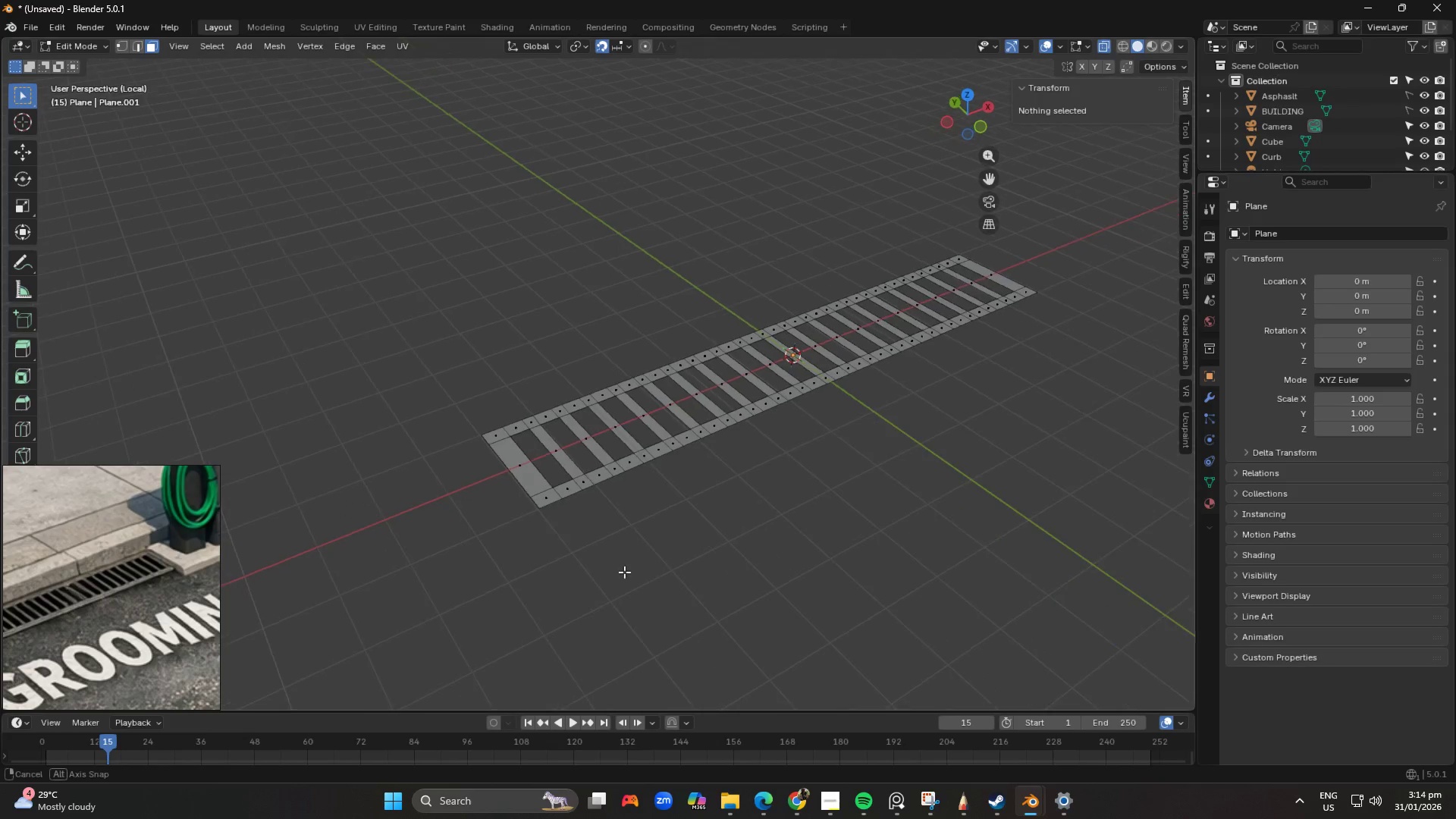 
key(Shift+ShiftLeft)
 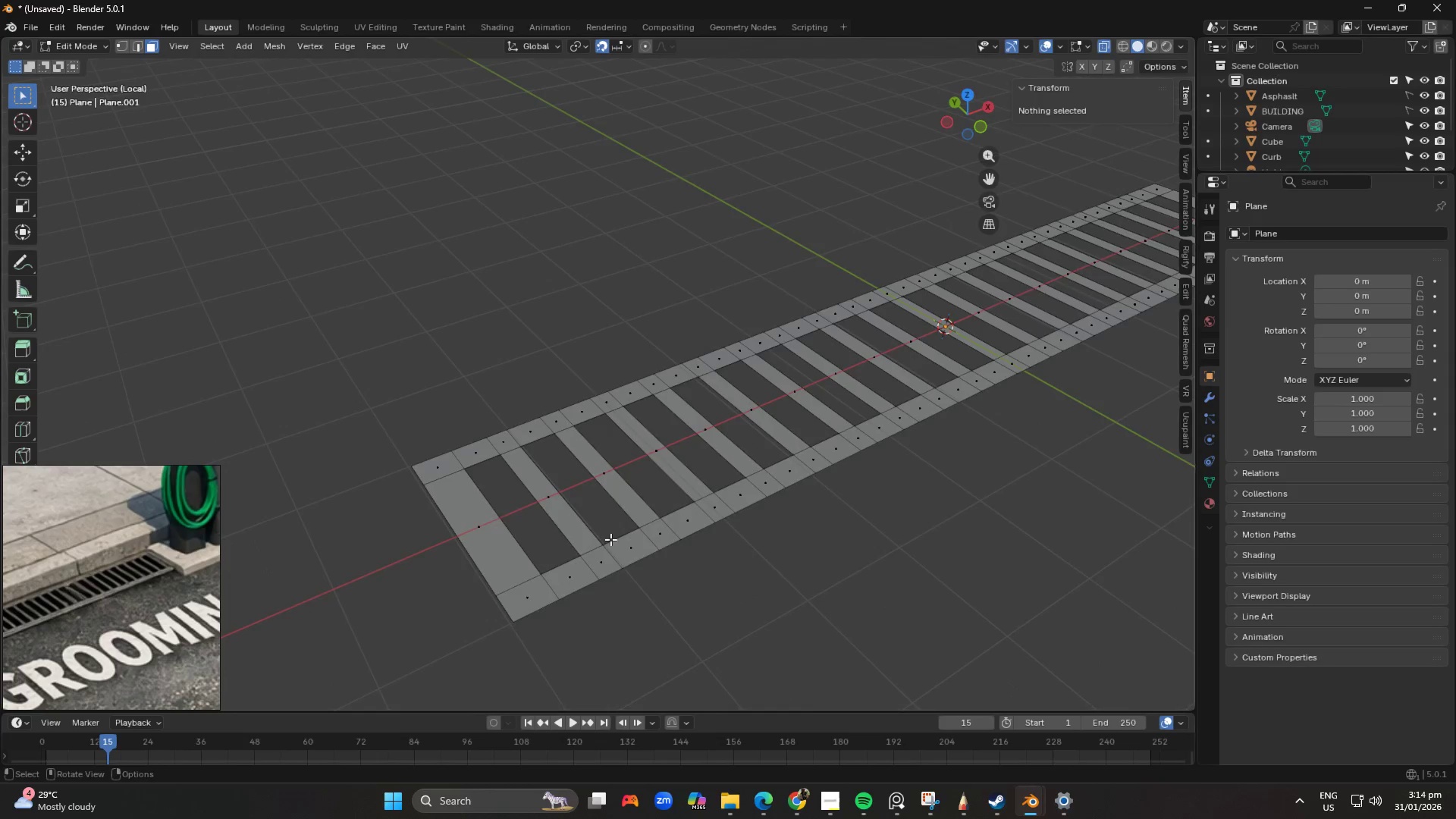 
scroll: coordinate [597, 540], scroll_direction: up, amount: 4.0
 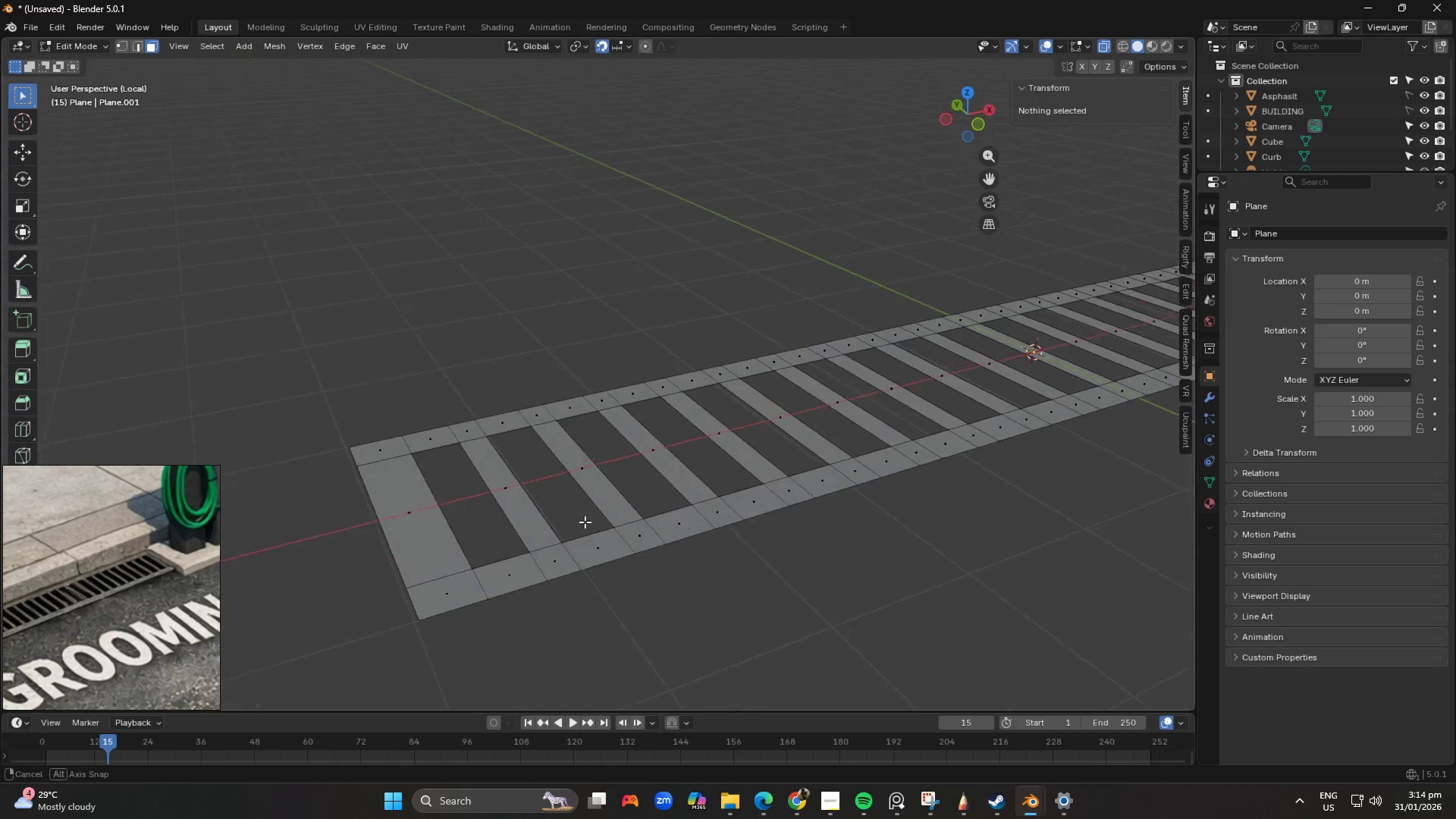 
scroll: coordinate [515, 560], scroll_direction: down, amount: 8.0
 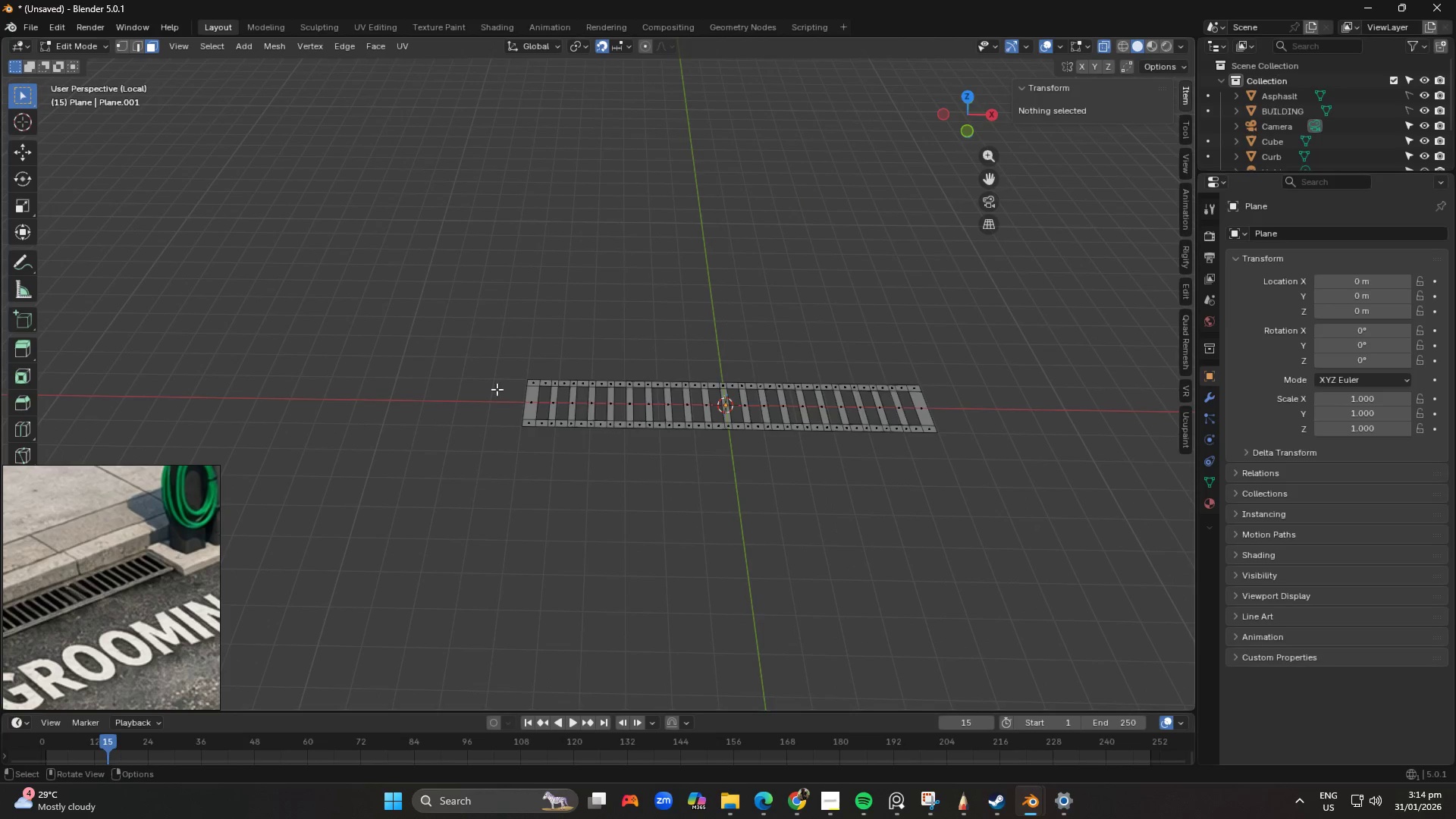 
left_click_drag(start_coordinate=[504, 350], to_coordinate=[521, 447])
 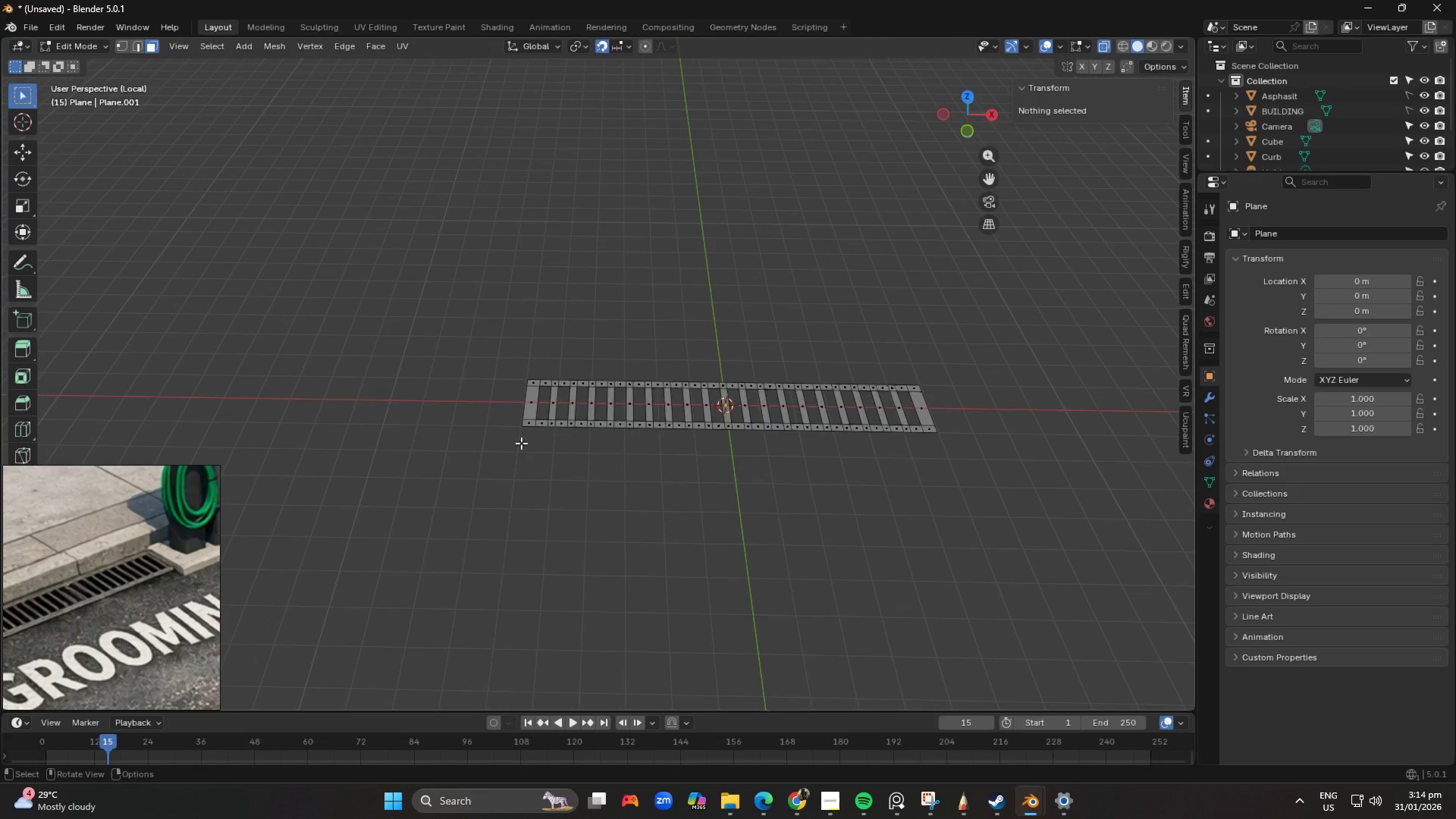 
key(2)
 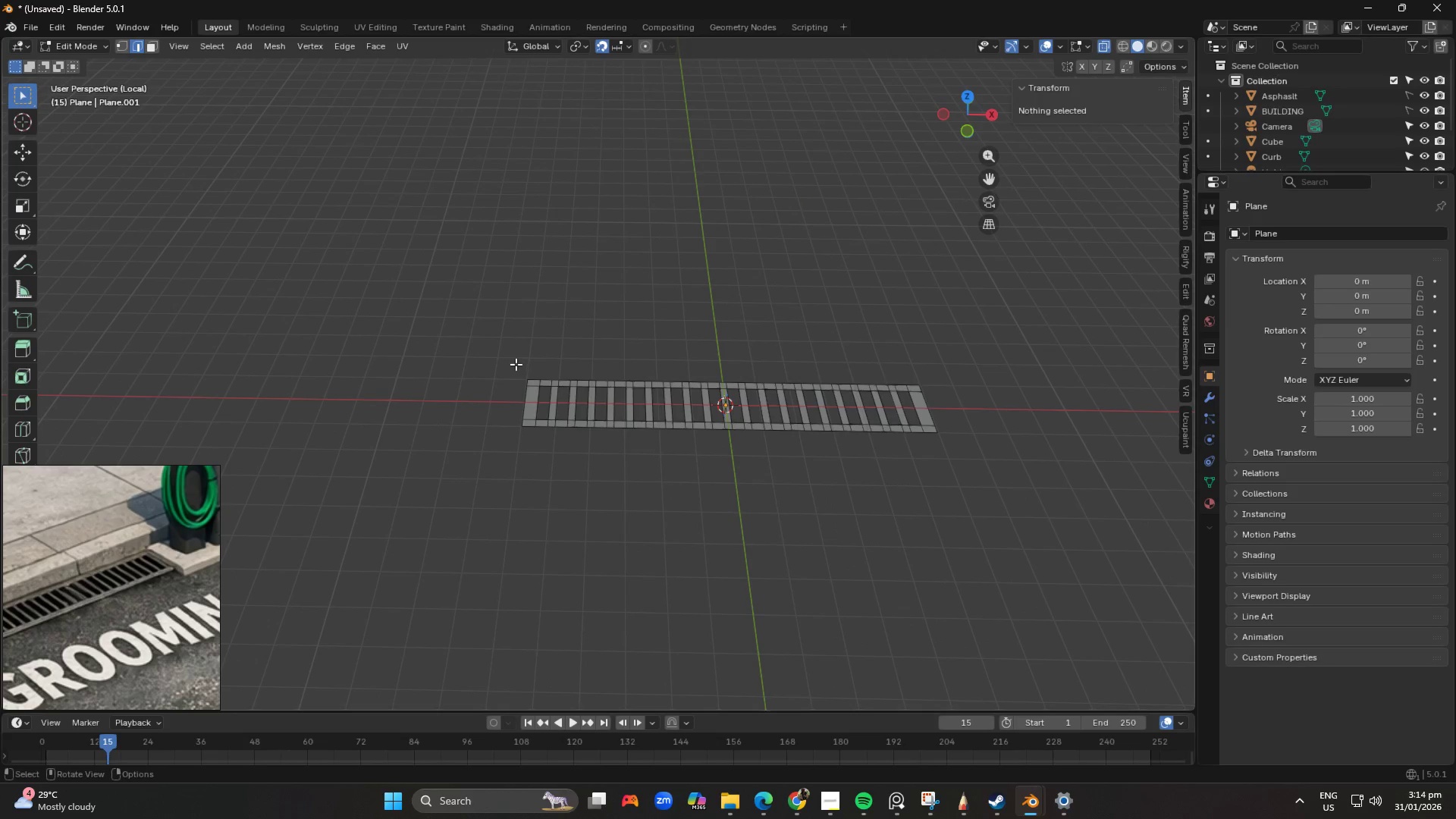 
left_click_drag(start_coordinate=[516, 364], to_coordinate=[531, 457])
 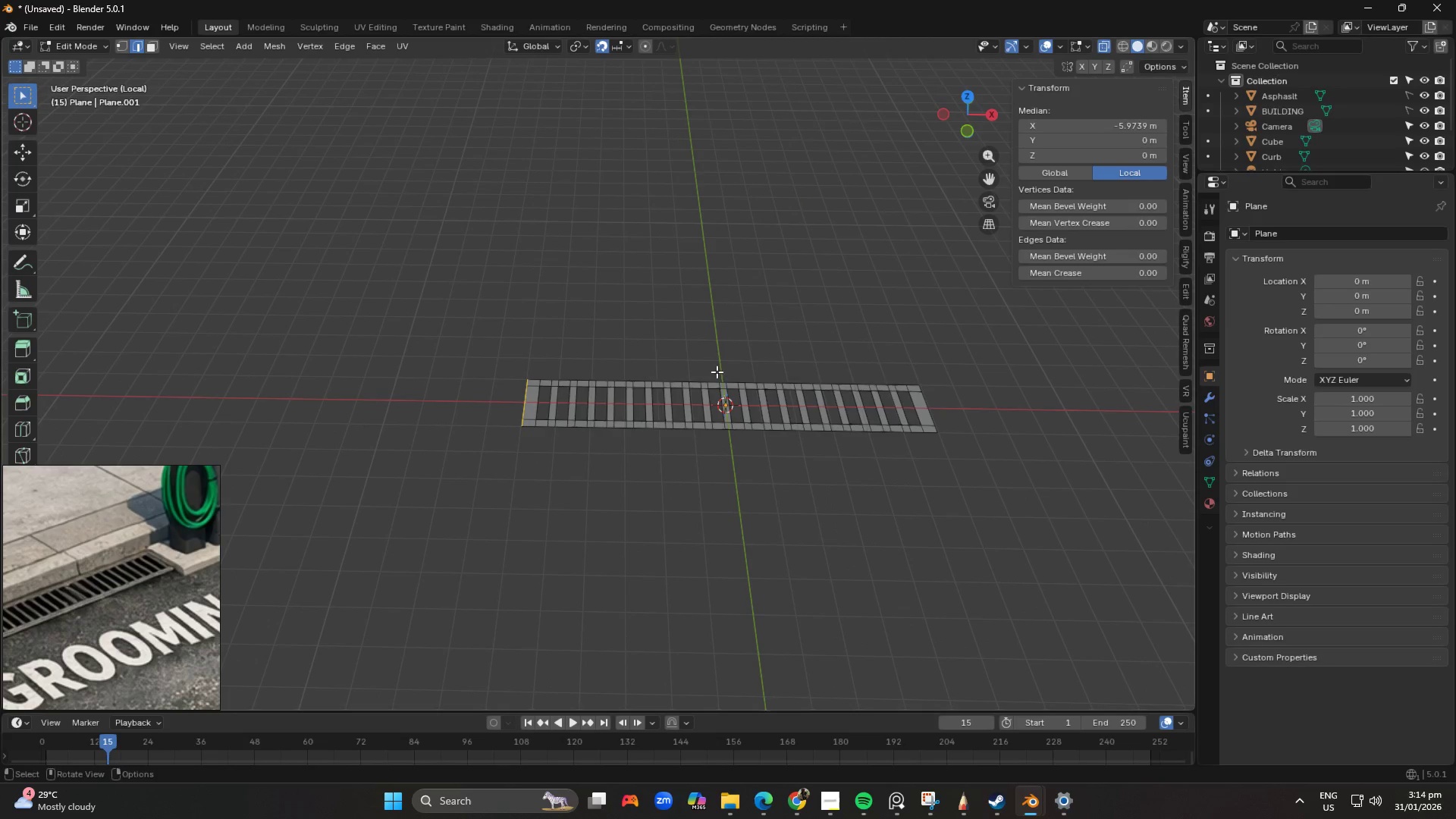 
hold_key(key=ShiftLeft, duration=1.52)
left_click_drag(start_coordinate=[917, 374], to_coordinate=[951, 387])
 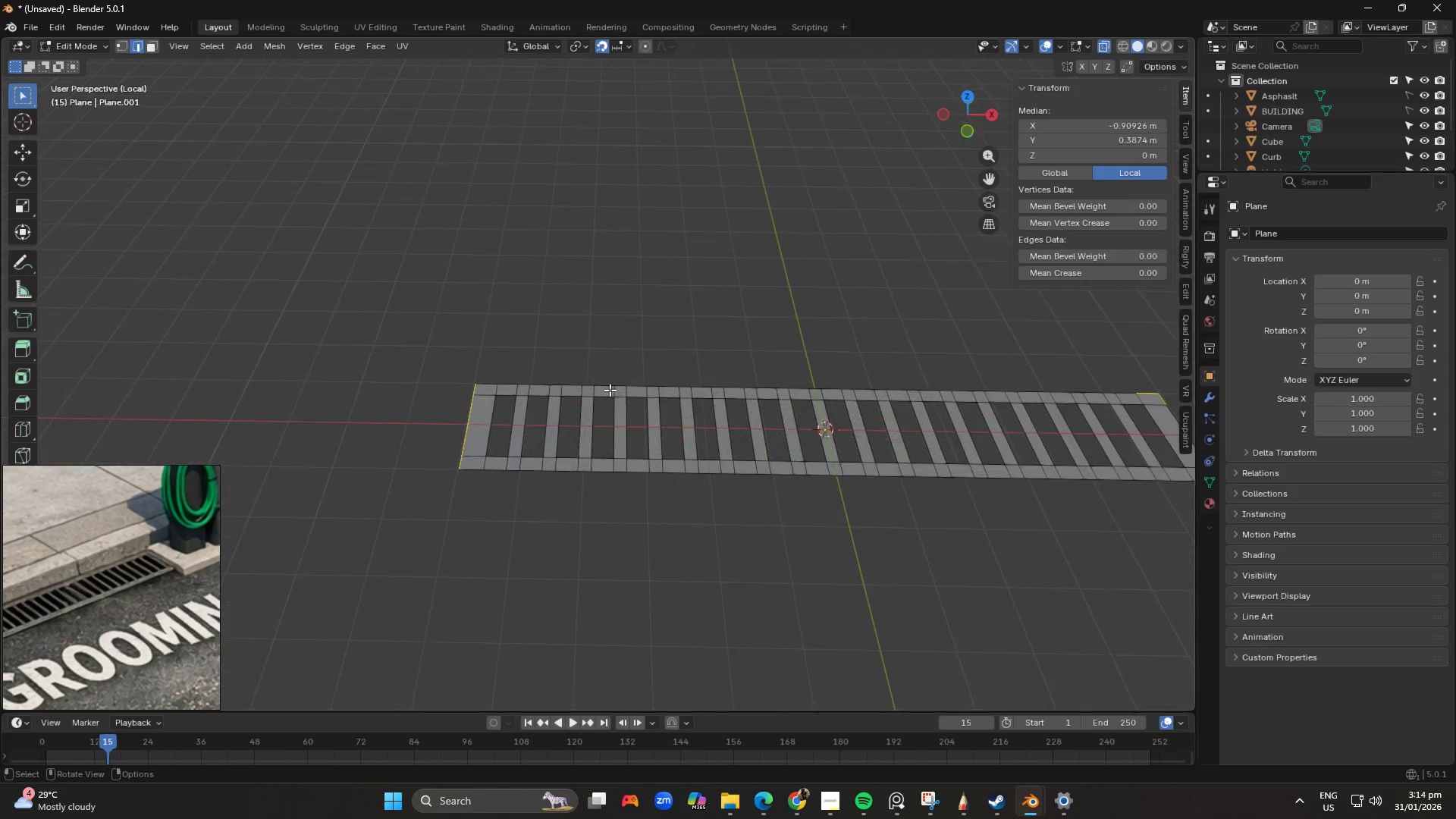 
hold_key(key=ShiftLeft, duration=0.67)
 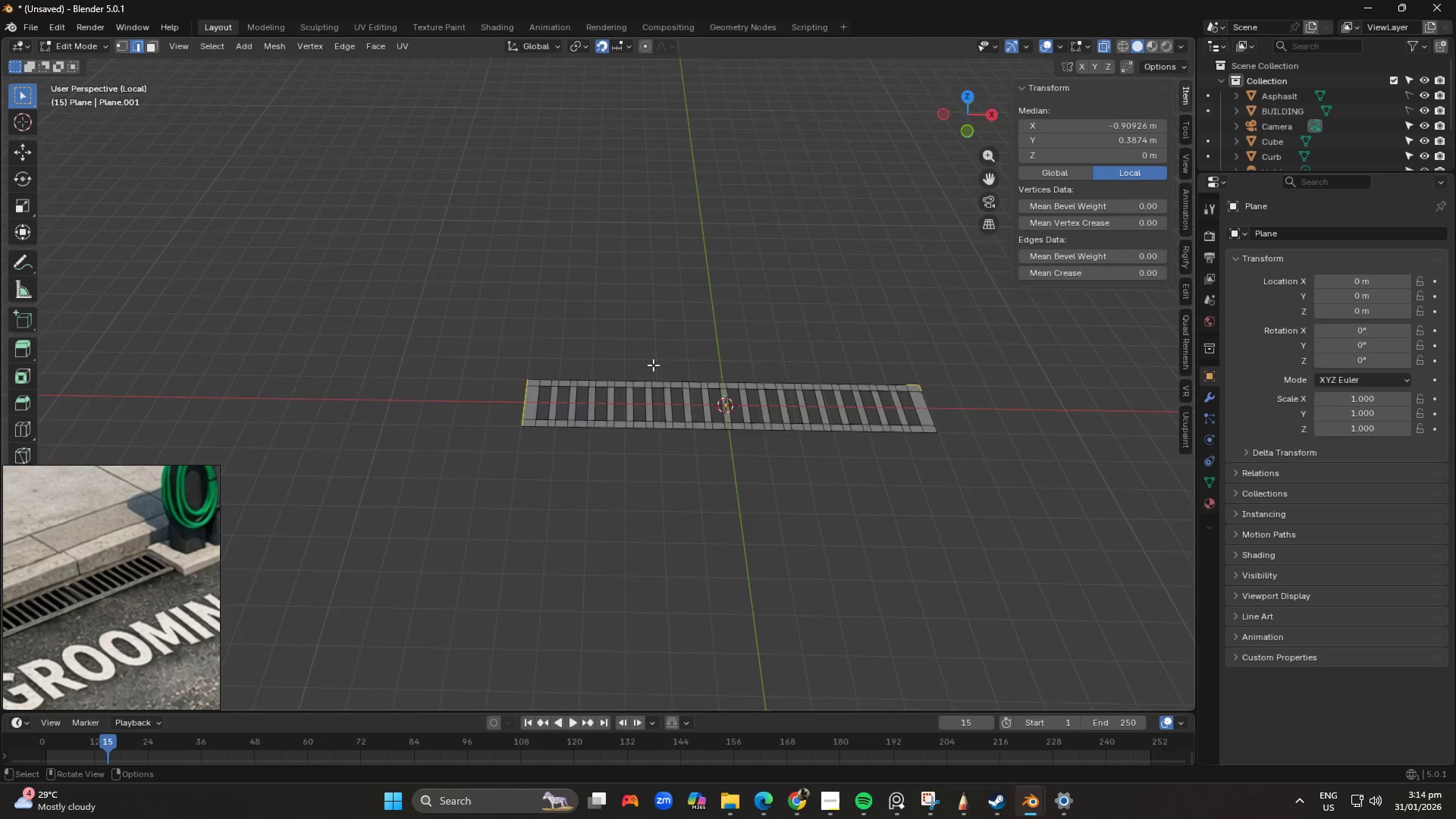 
scroll: coordinate [627, 371], scroll_direction: up, amount: 3.0
 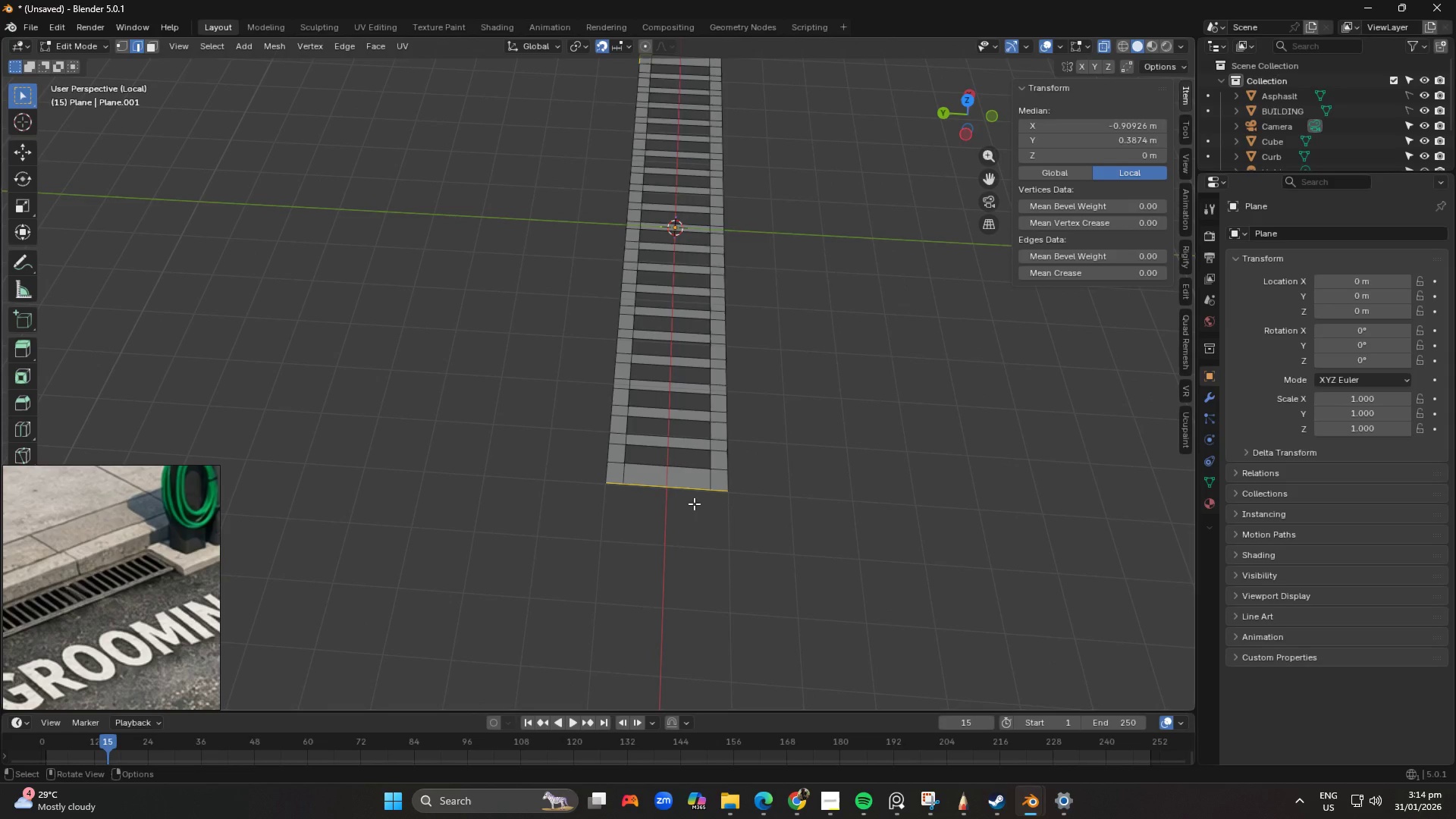 
scroll: coordinate [754, 534], scroll_direction: down, amount: 5.0
 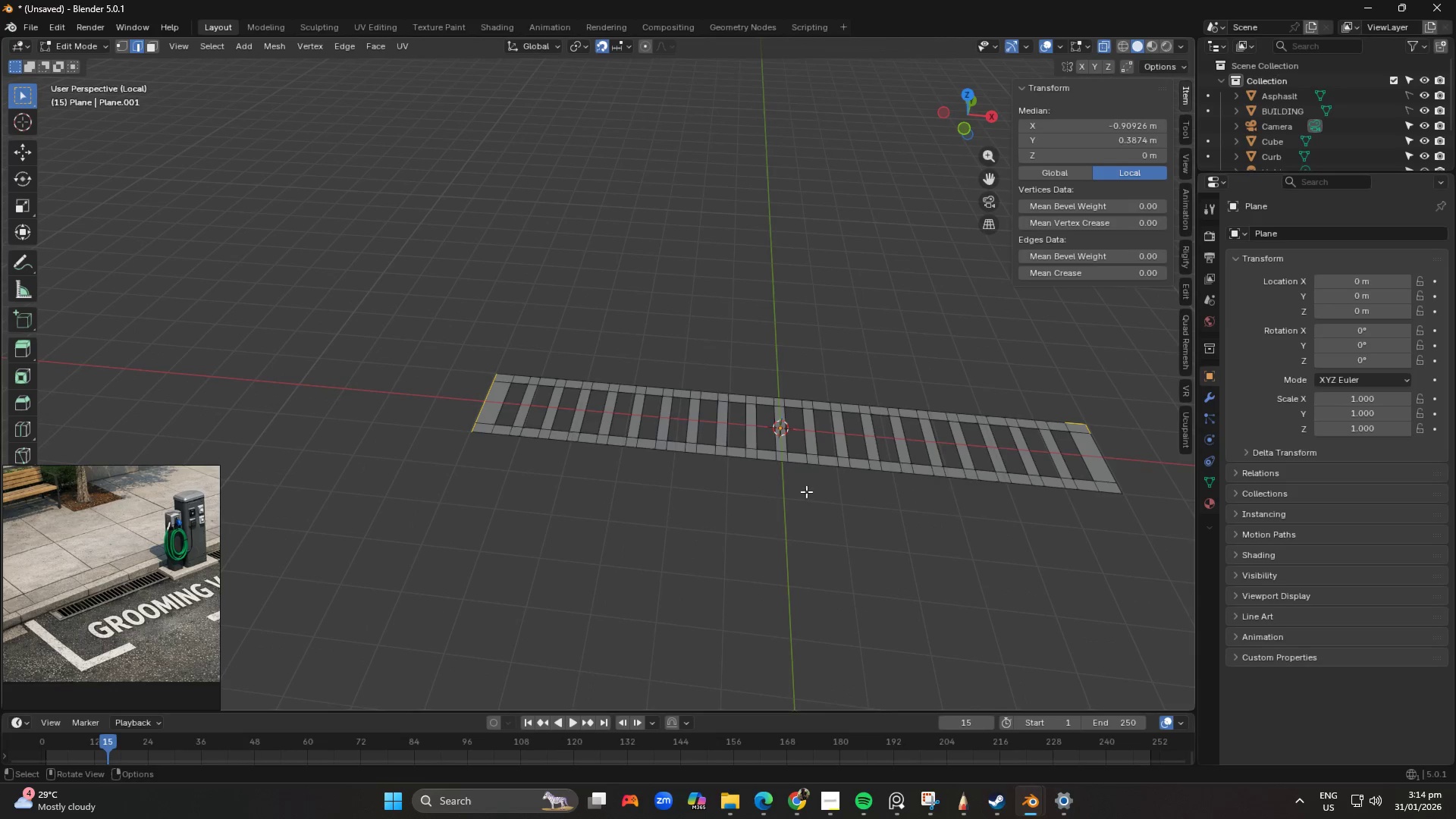 
scroll: coordinate [522, 456], scroll_direction: up, amount: 4.0
 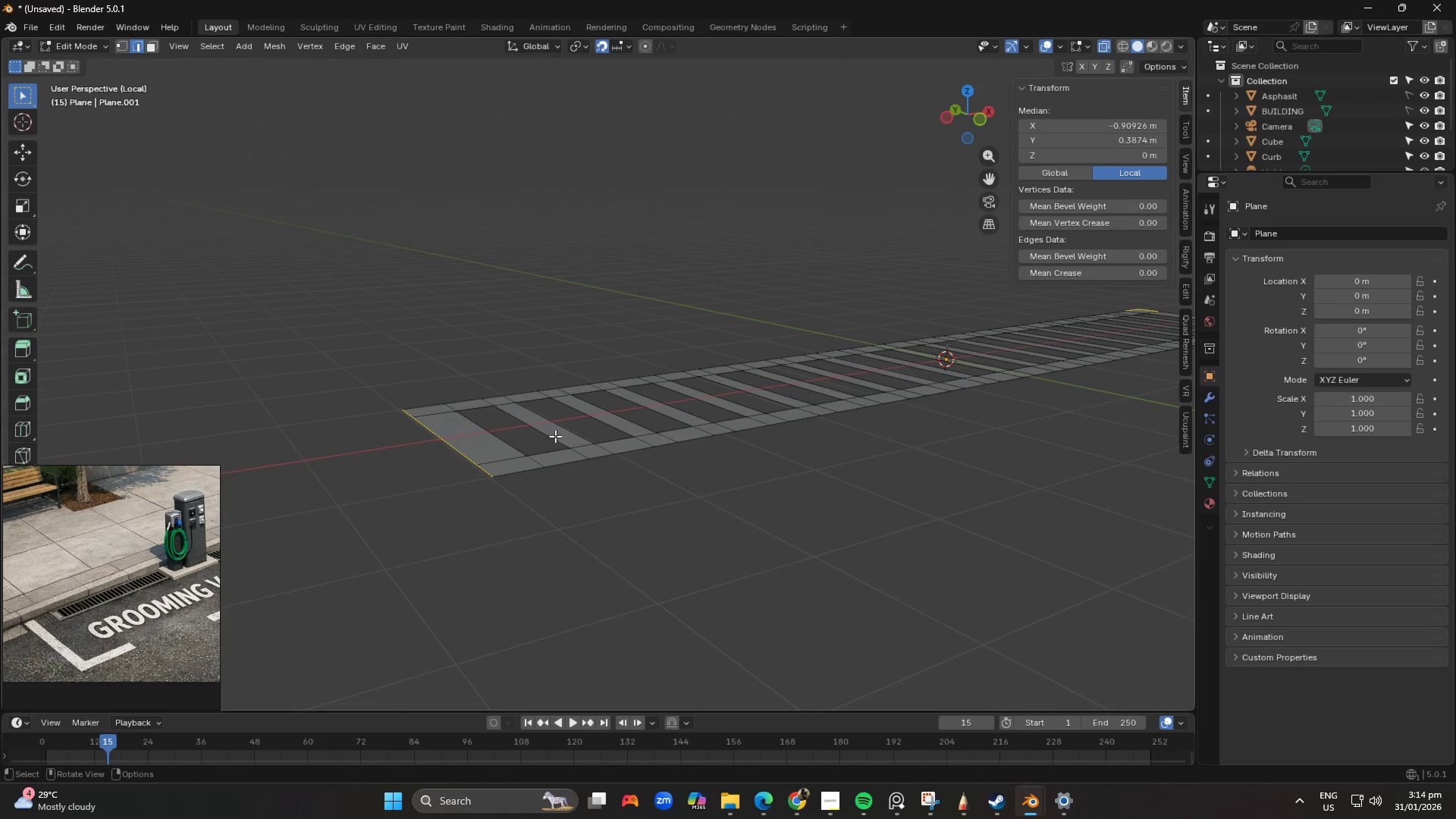 
type(ae)
 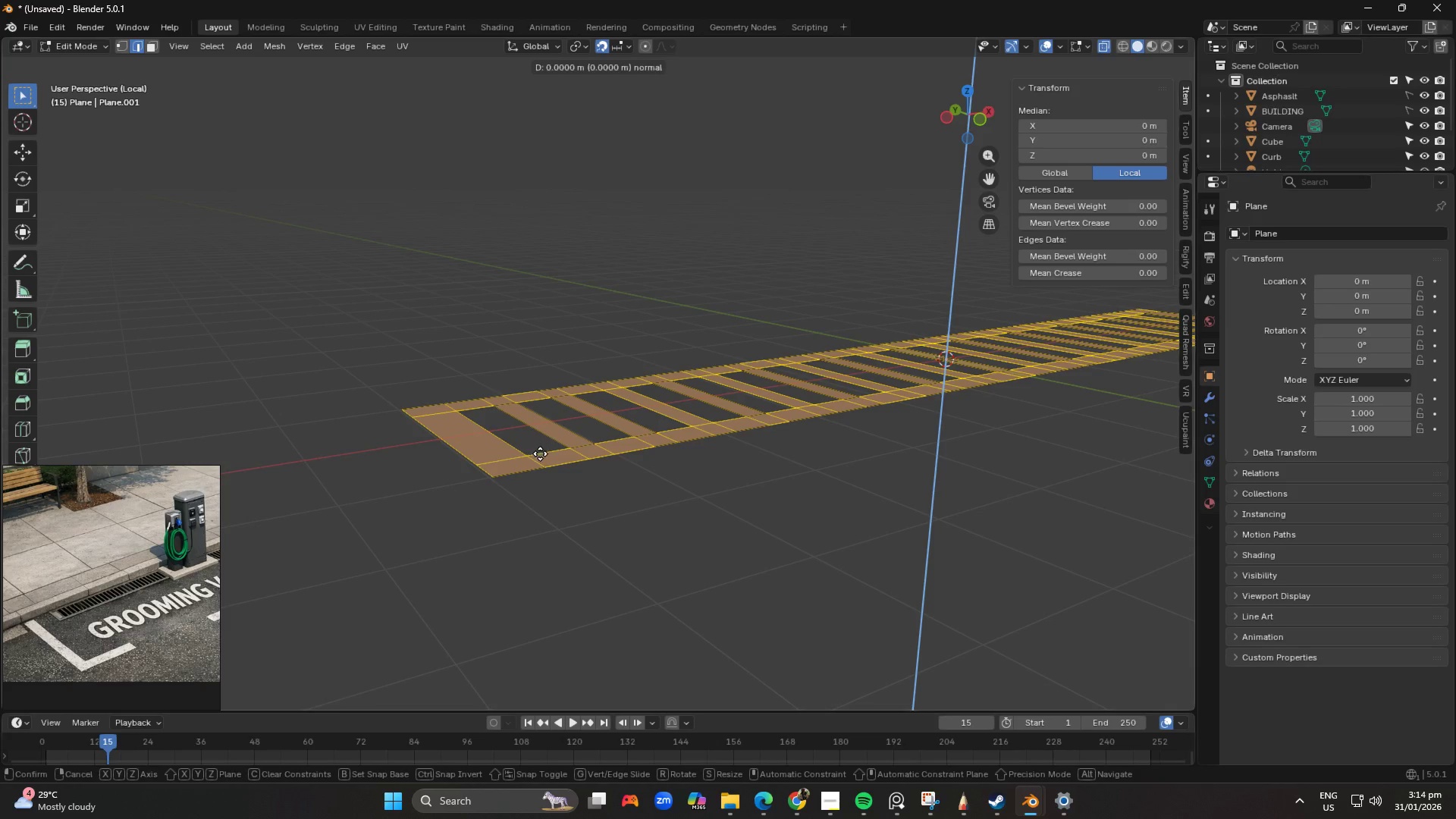 
hold_key(key=ShiftLeft, duration=3.23)
 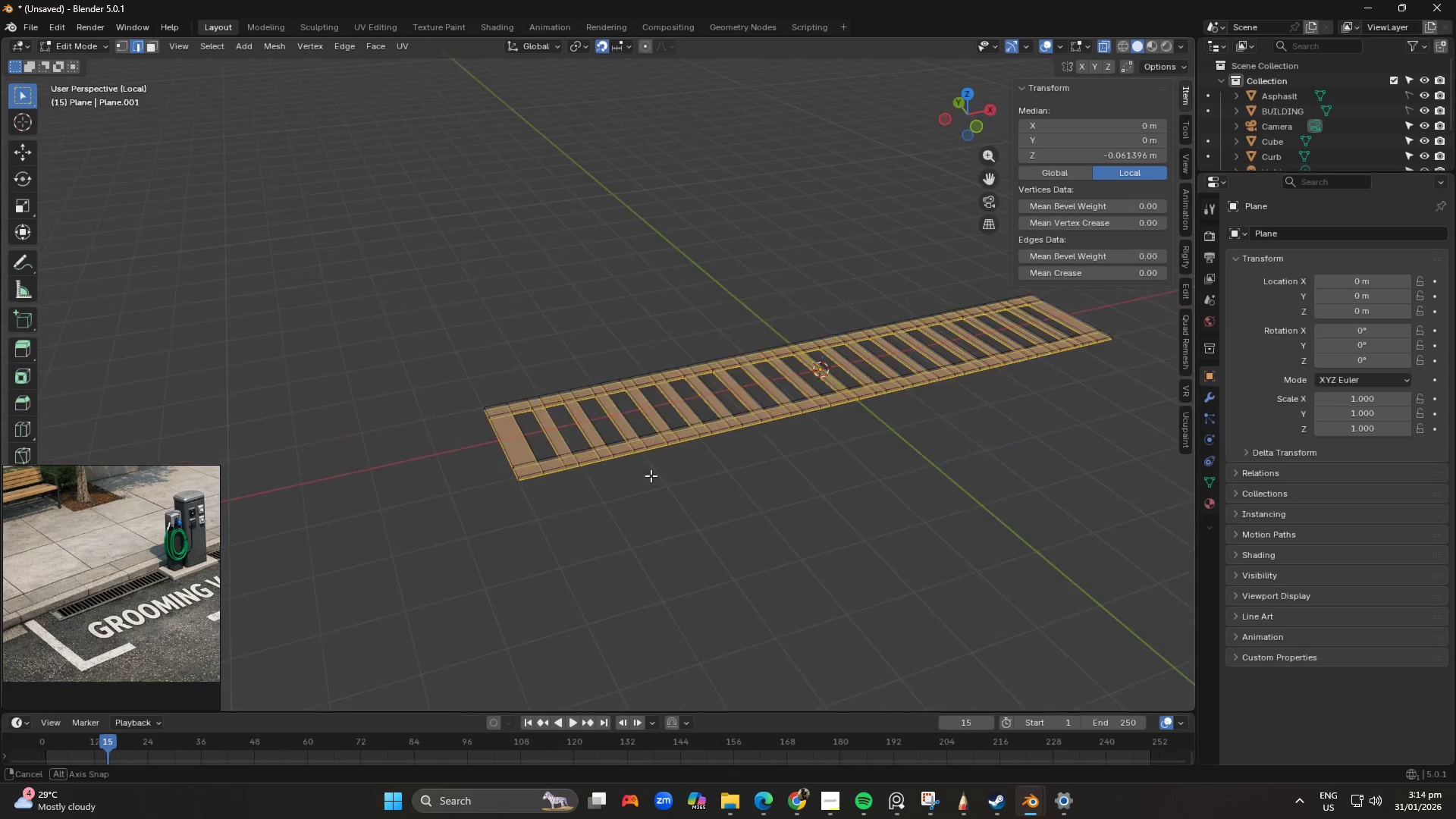 
hold_key(key=ControlLeft, duration=1.5)
 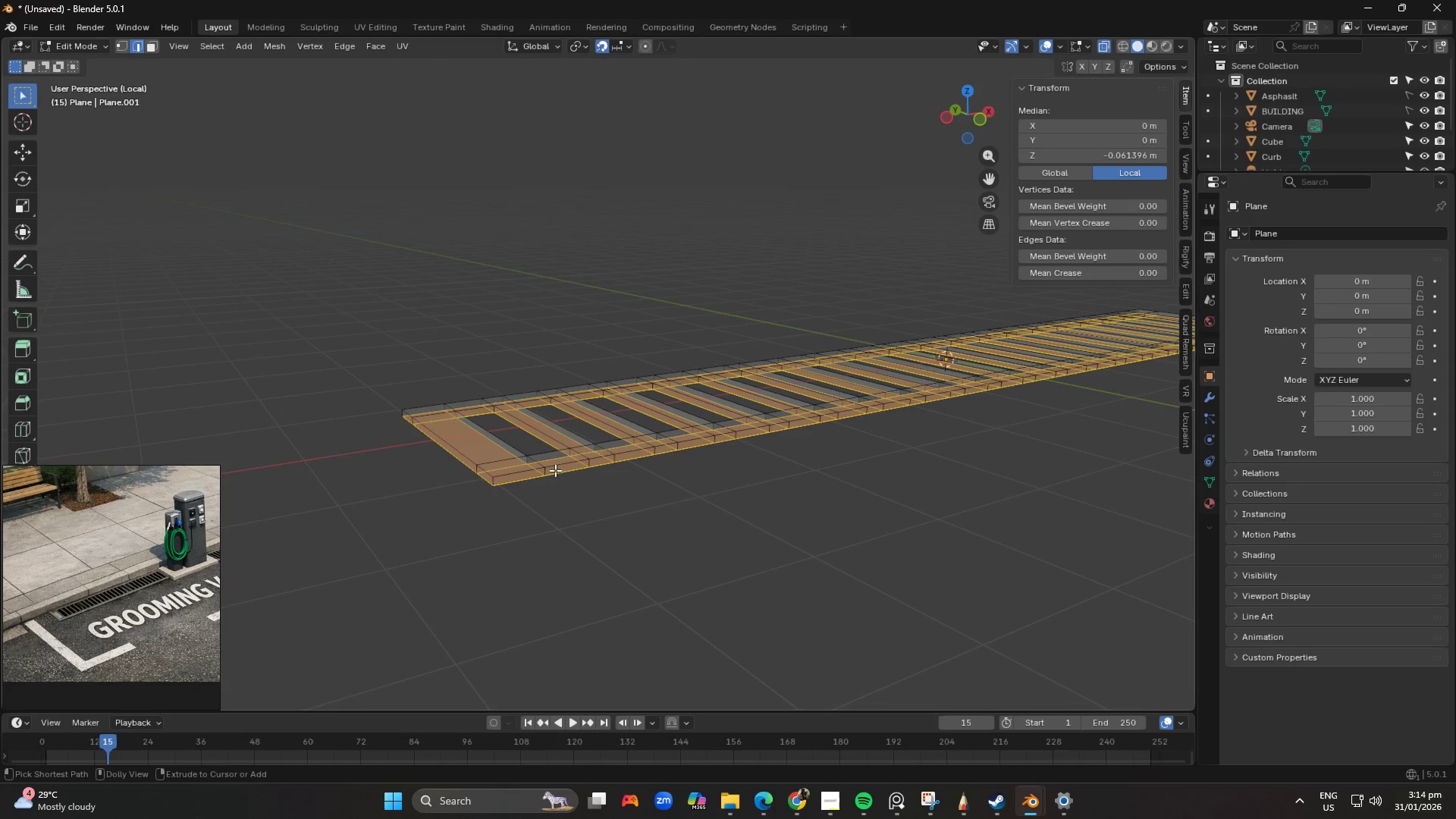 
hold_key(key=ControlLeft, duration=0.72)
left_click([555, 470])
 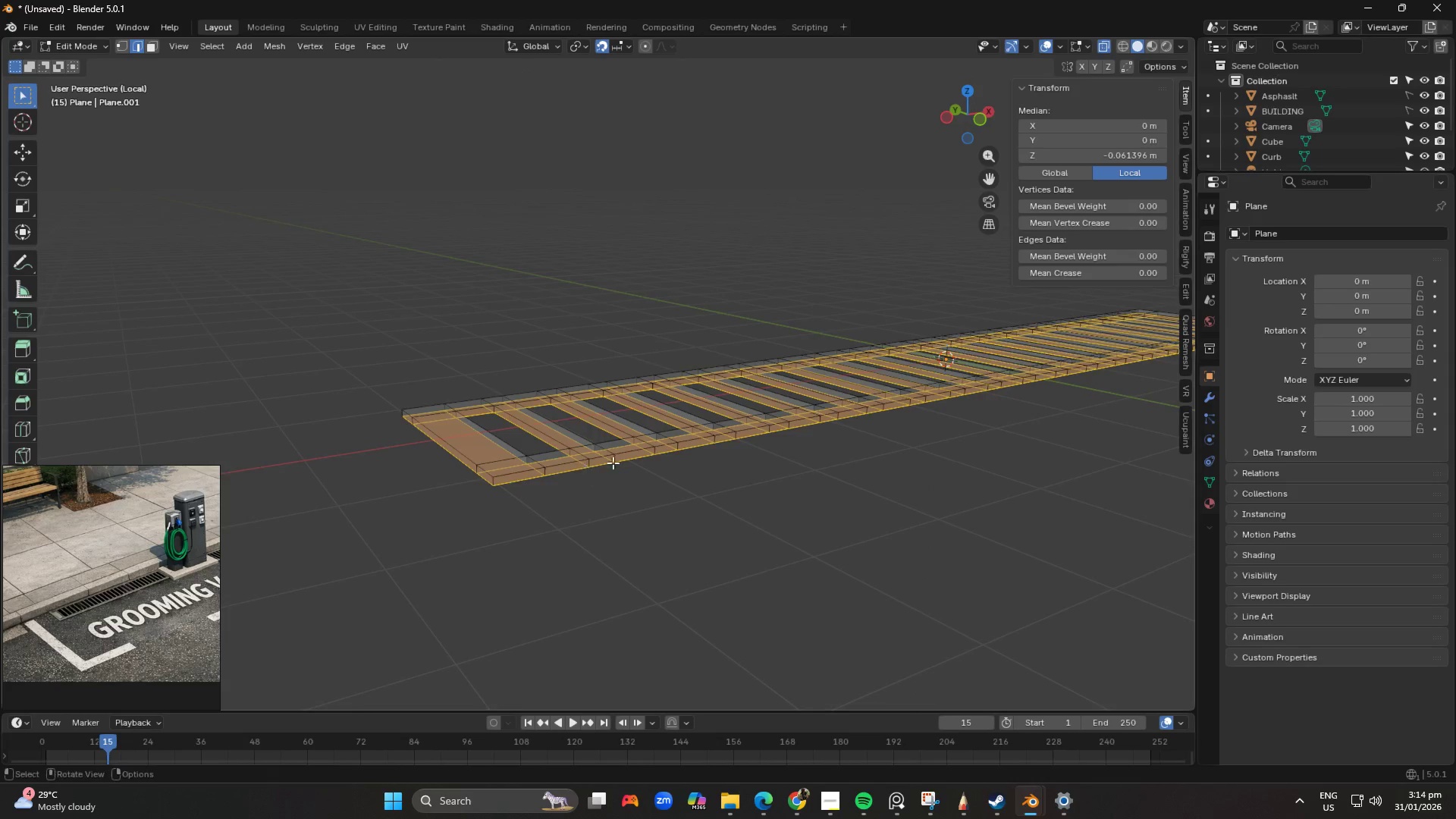 
scroll: coordinate [614, 461], scroll_direction: down, amount: 3.0
 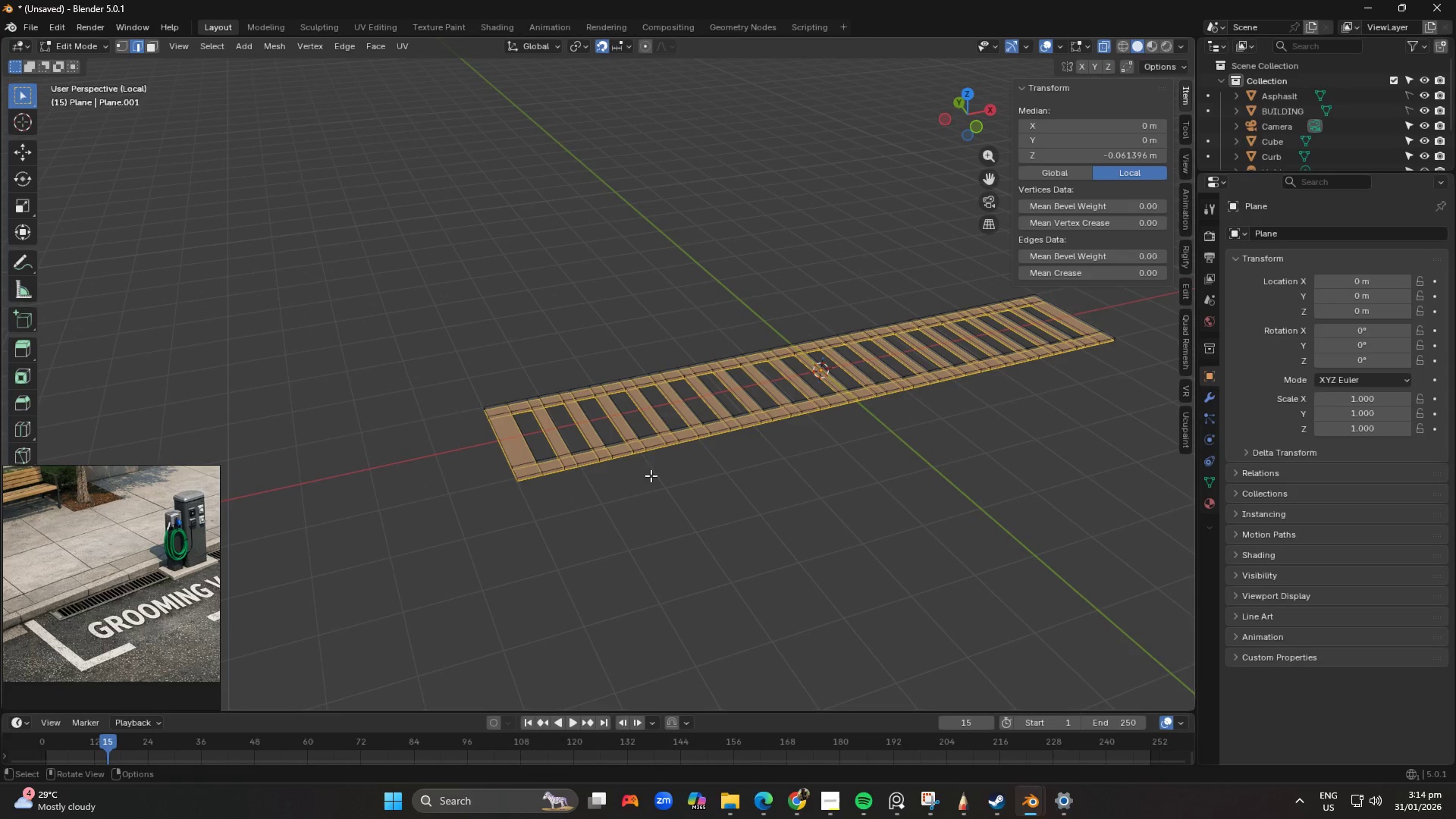 
key(Tab)
 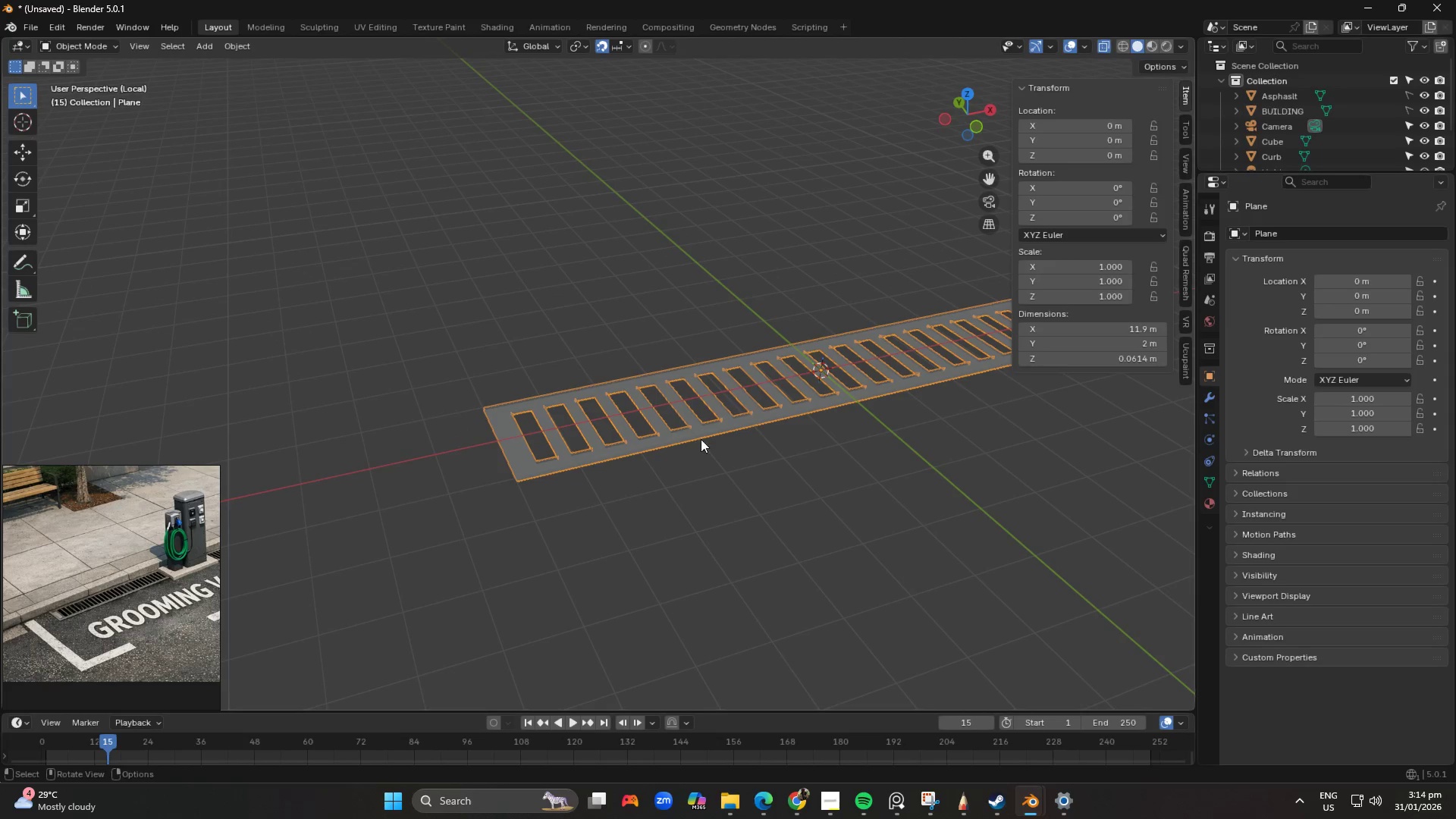 
left_click([713, 423])
 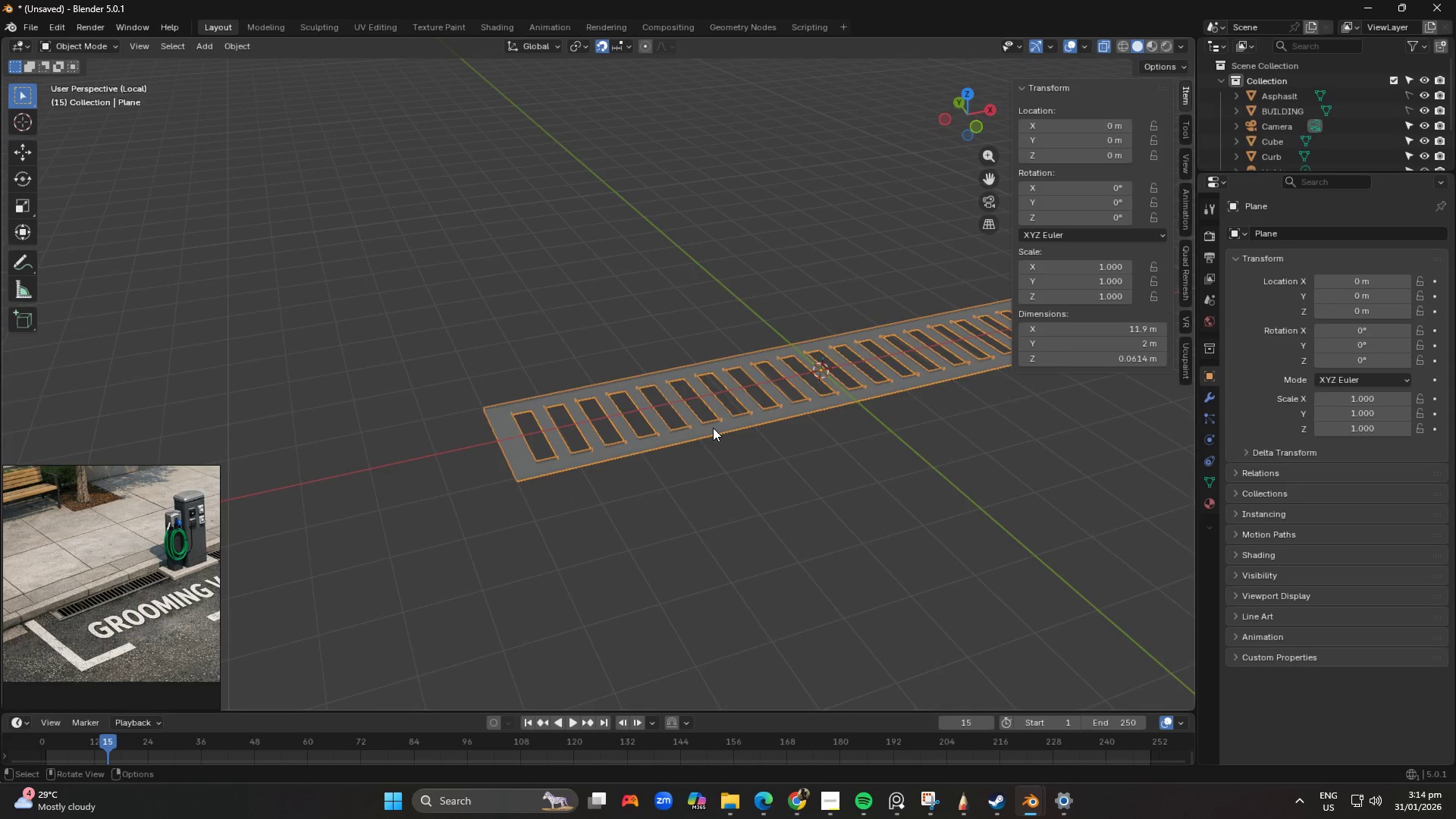 
scroll: coordinate [676, 485], scroll_direction: down, amount: 3.0
 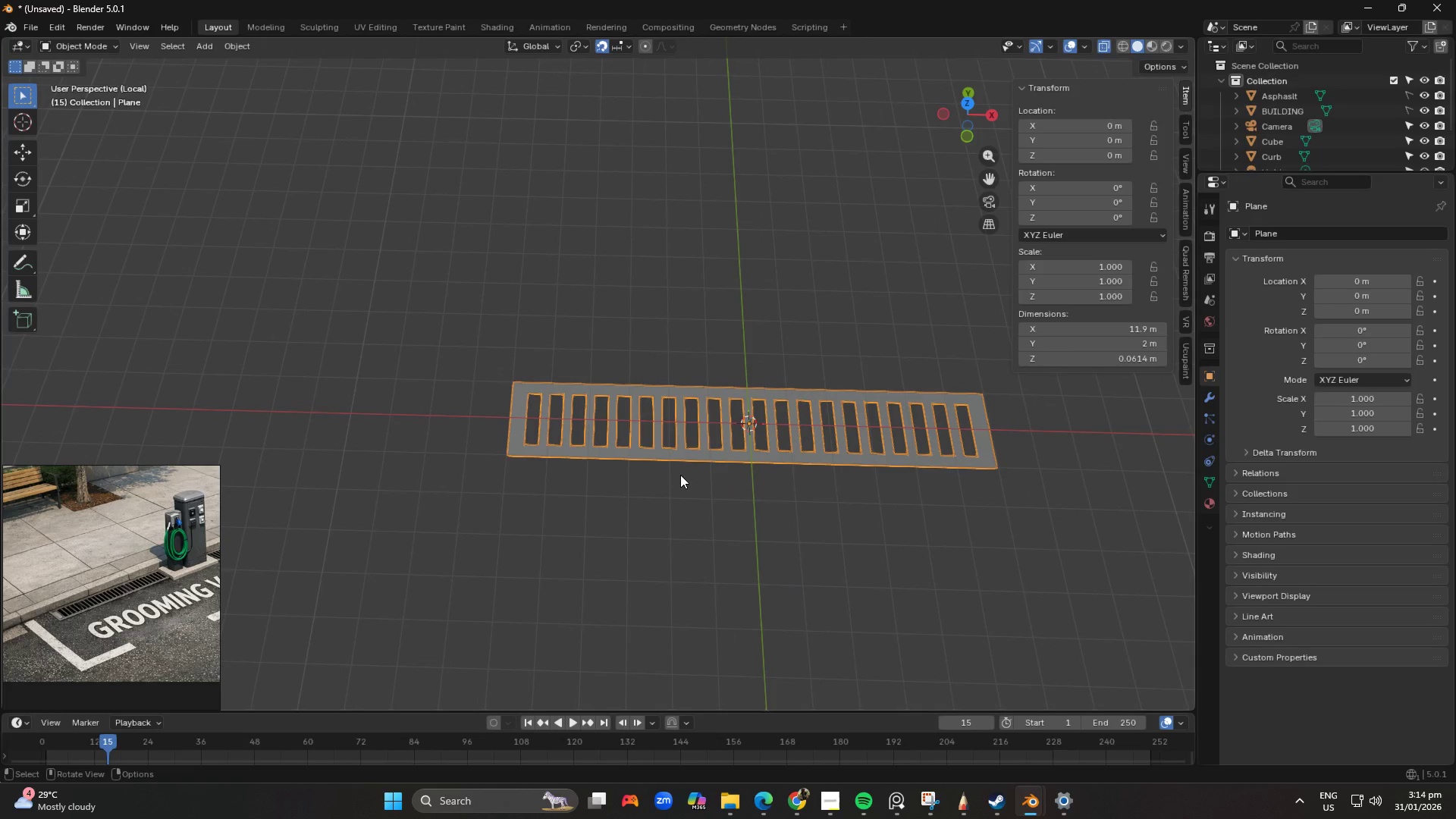 
key(Numpad7)
 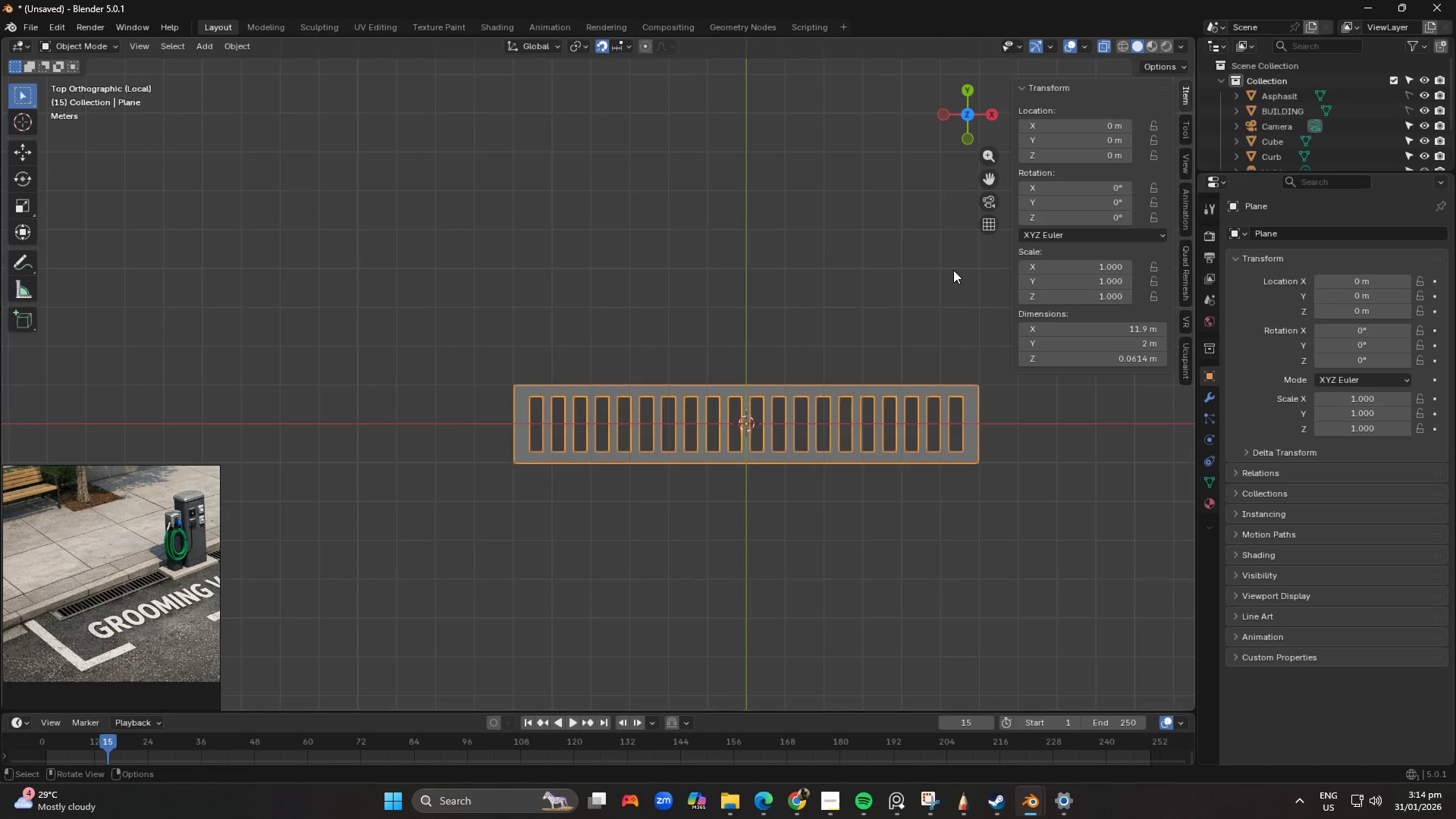 
scroll: coordinate [974, 250], scroll_direction: down, amount: 2.0
 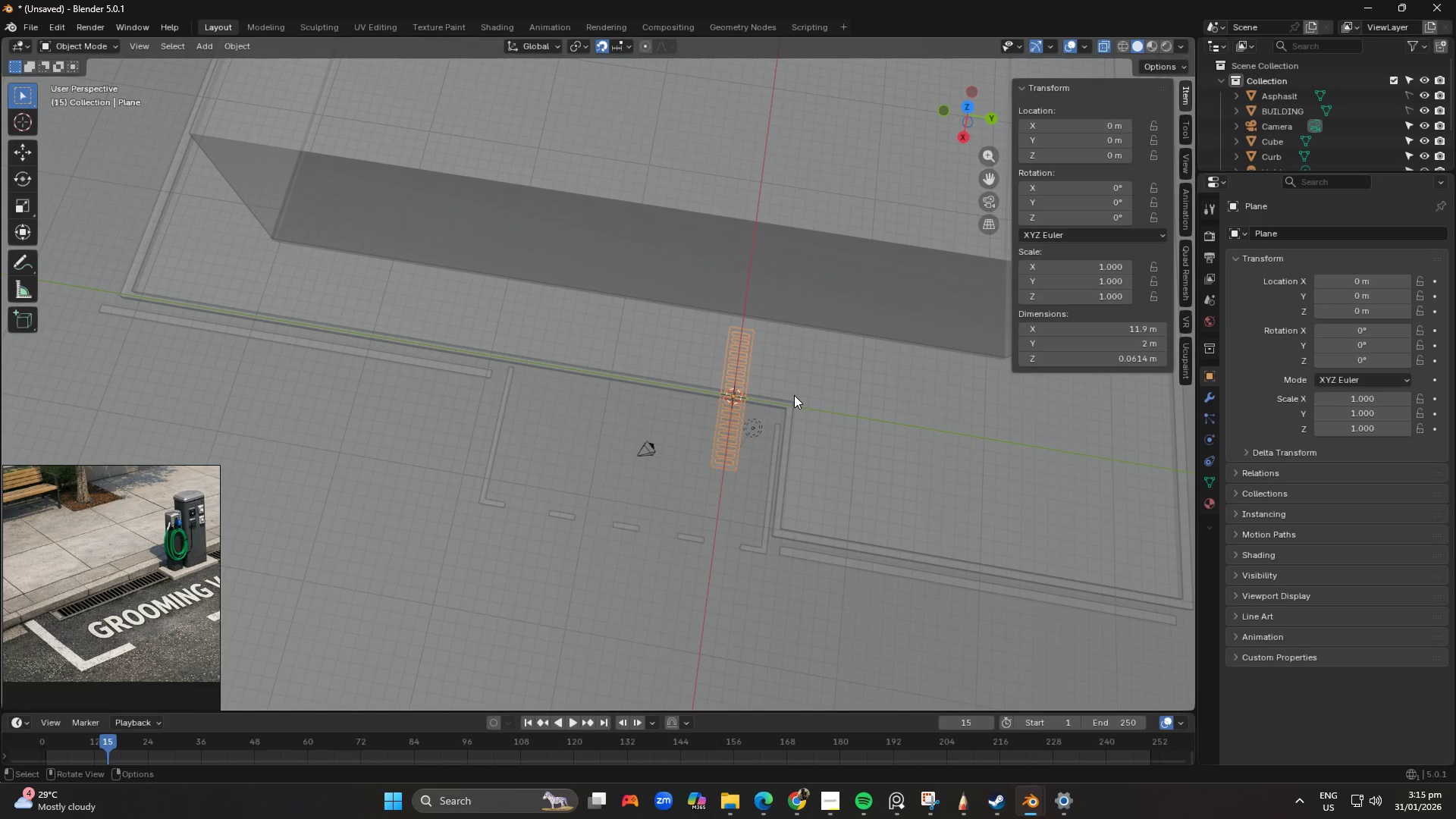 
type(7)
key(Tab)
type(ar90)
key(NumpadEnter)
 